 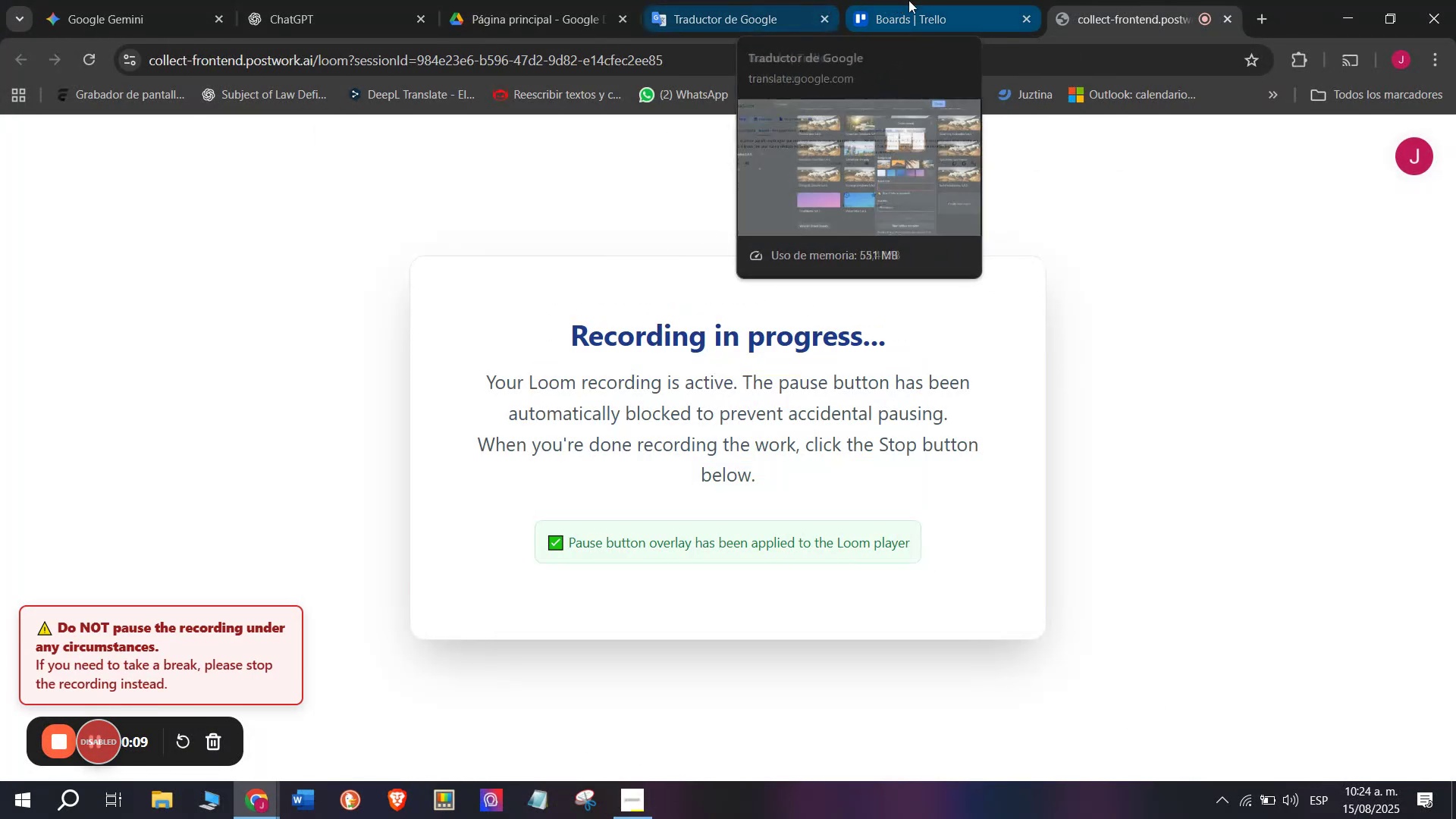 
left_click([909, 0])
 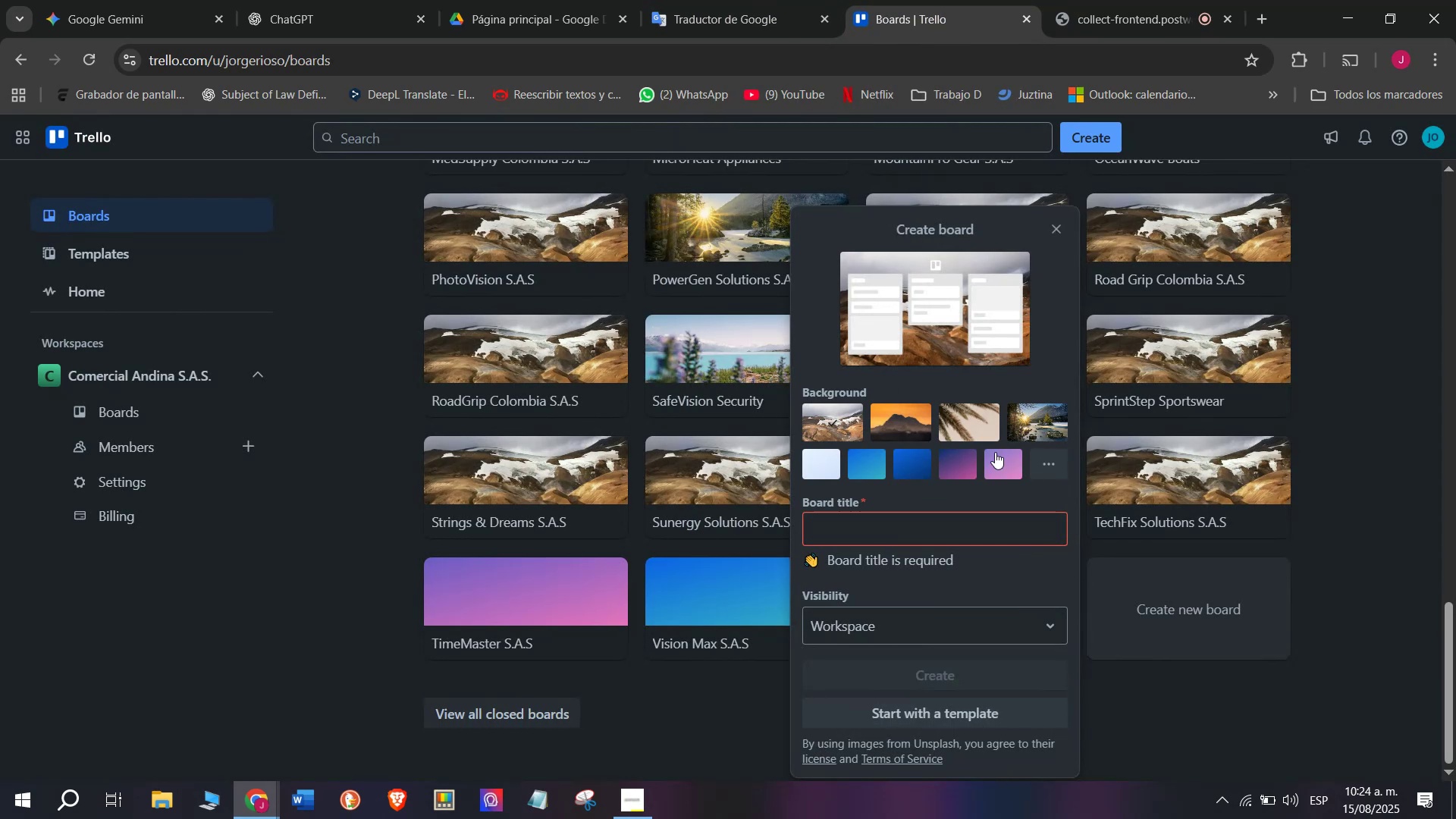 
left_click([1056, 461])
 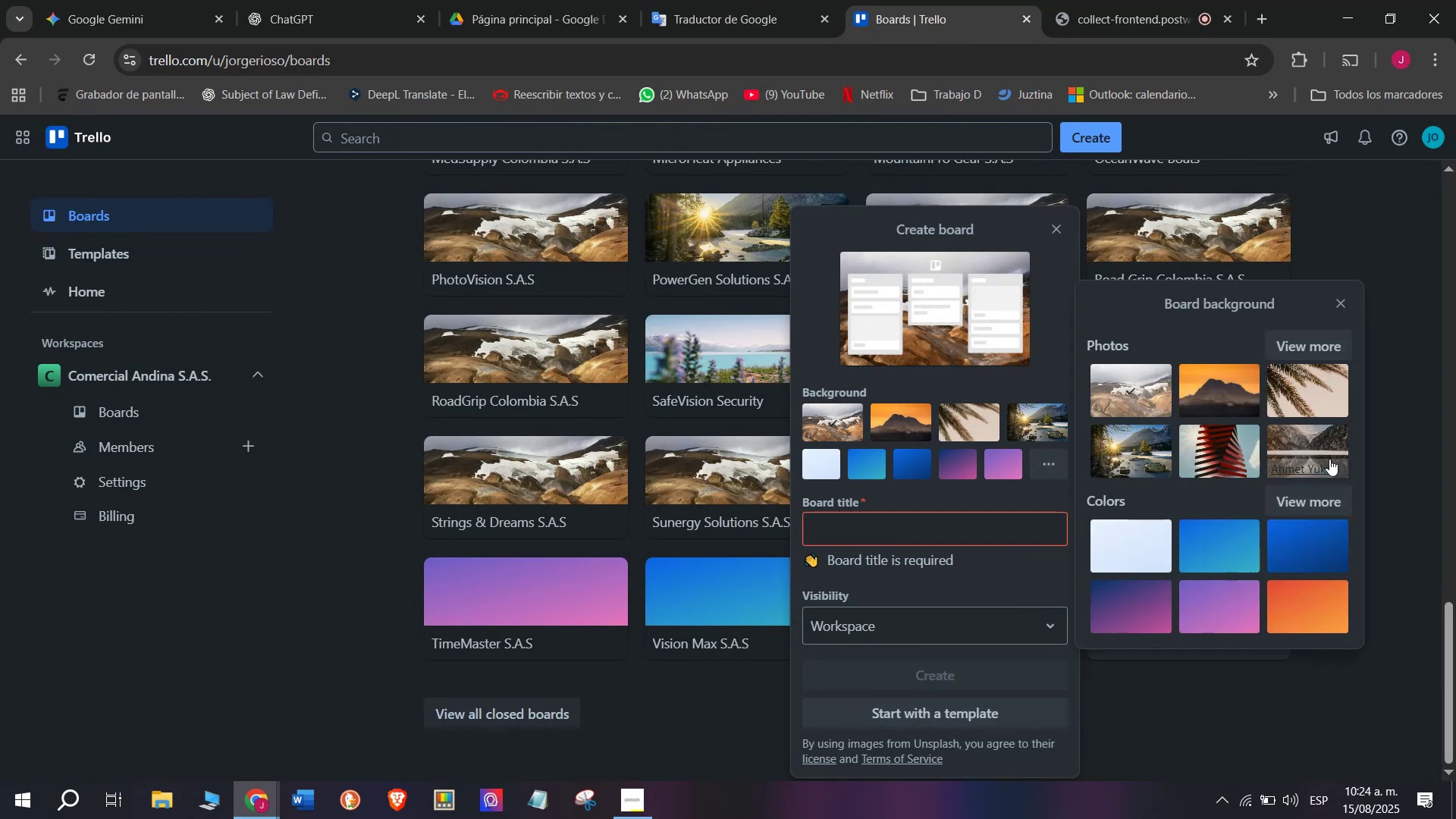 
left_click([1332, 345])
 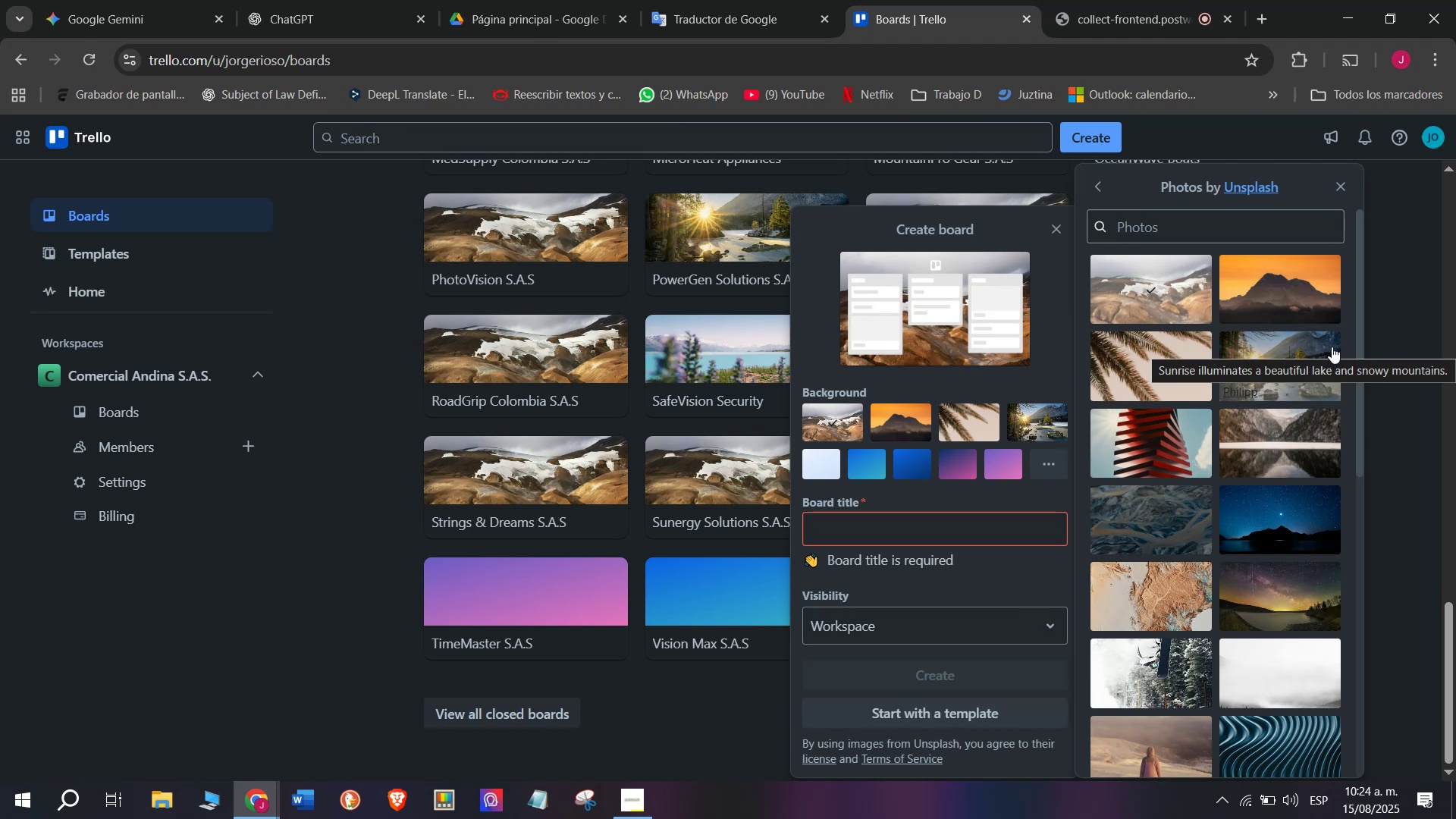 
wait(18.34)
 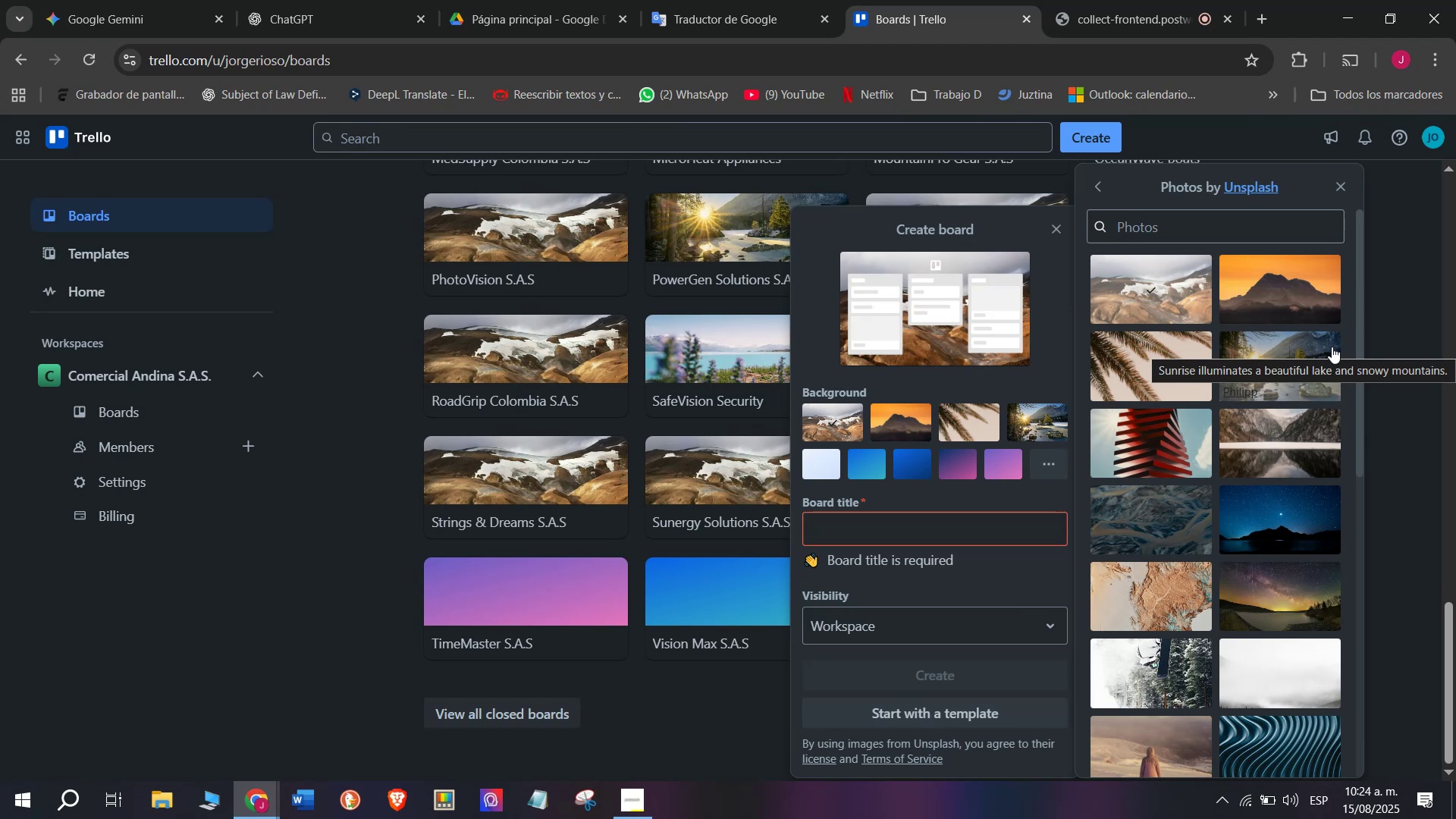 
scroll: coordinate [1288, 632], scroll_direction: down, amount: 3.0
 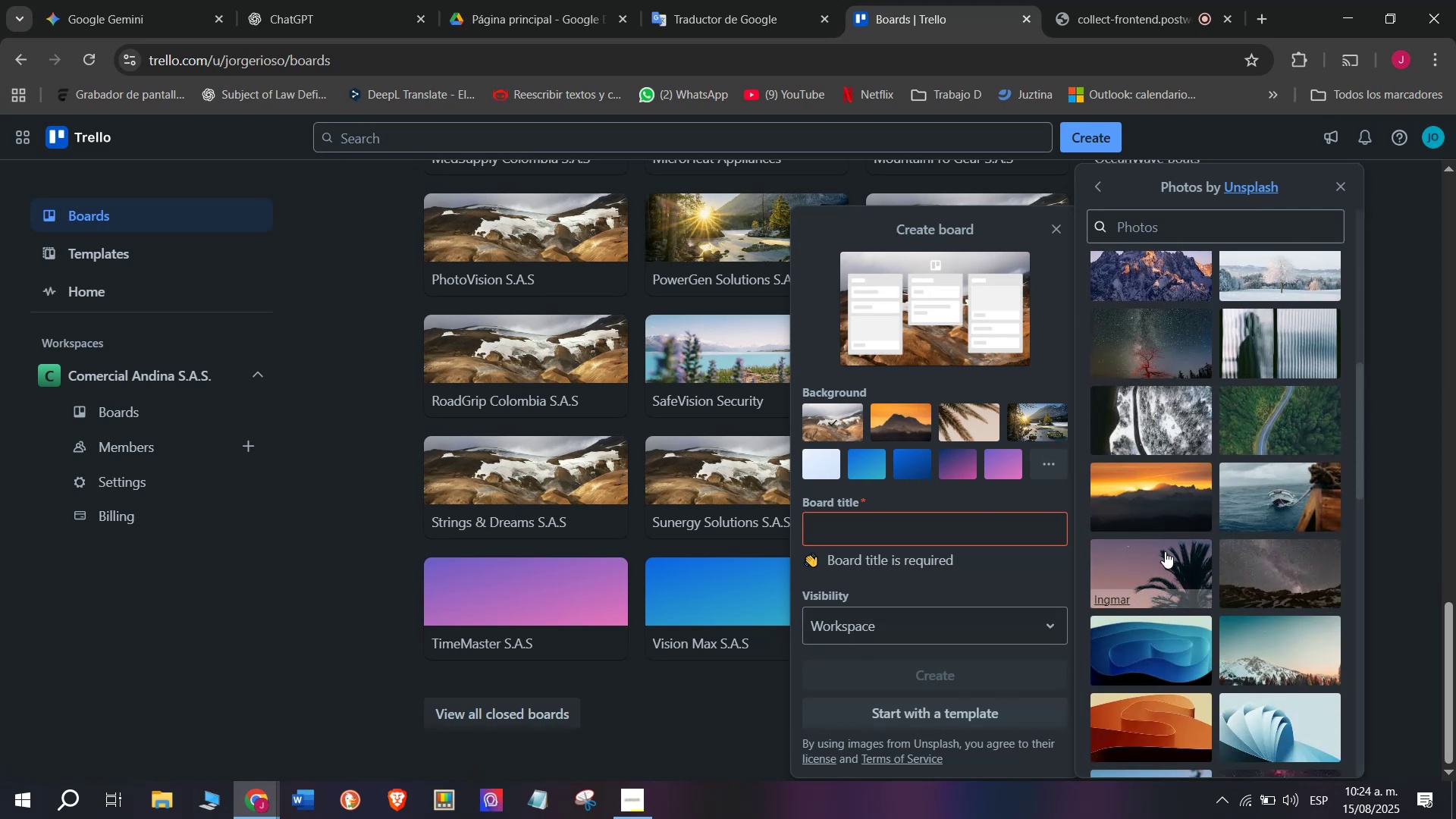 
left_click([1165, 554])
 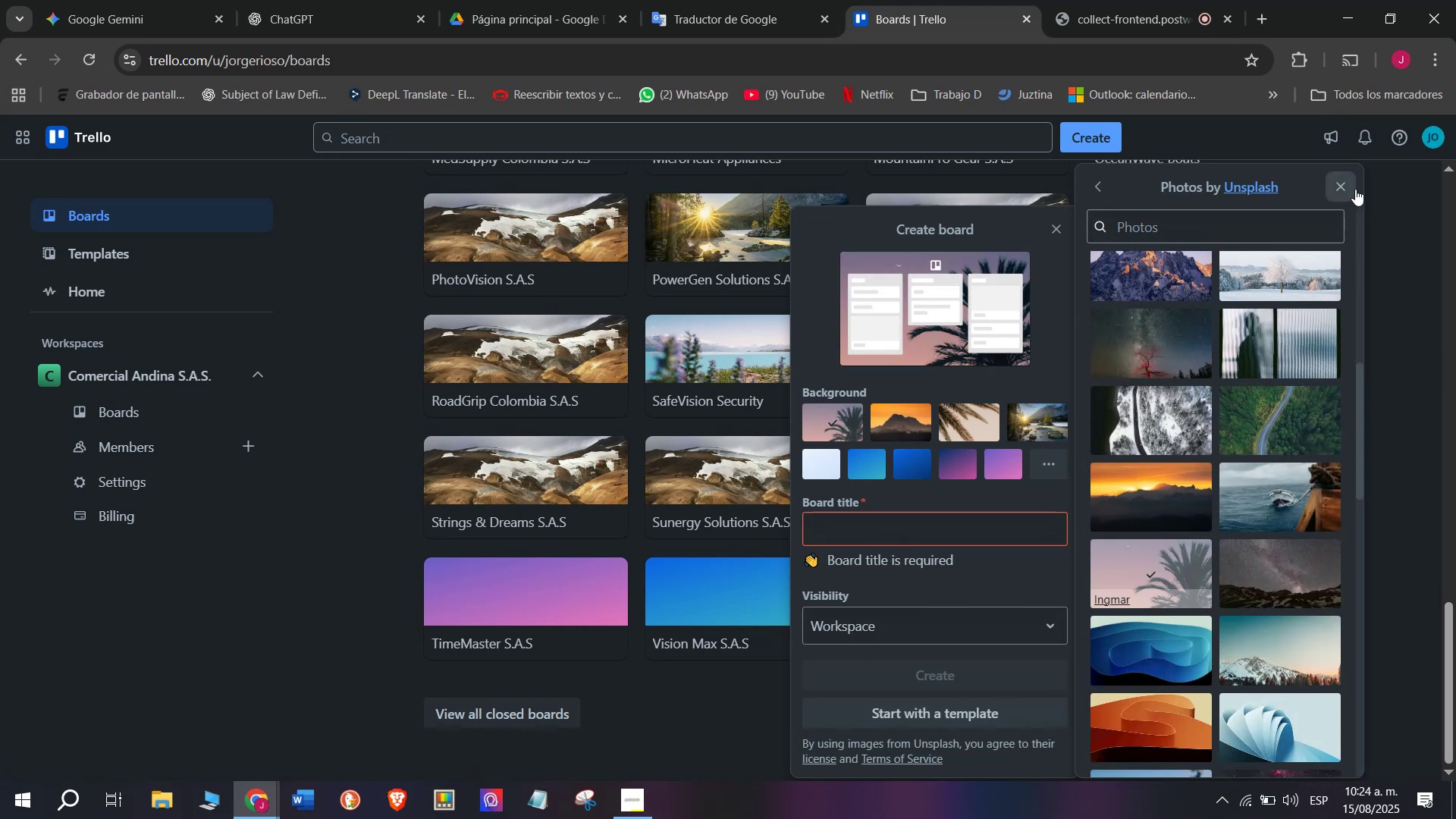 
left_click([1345, 192])
 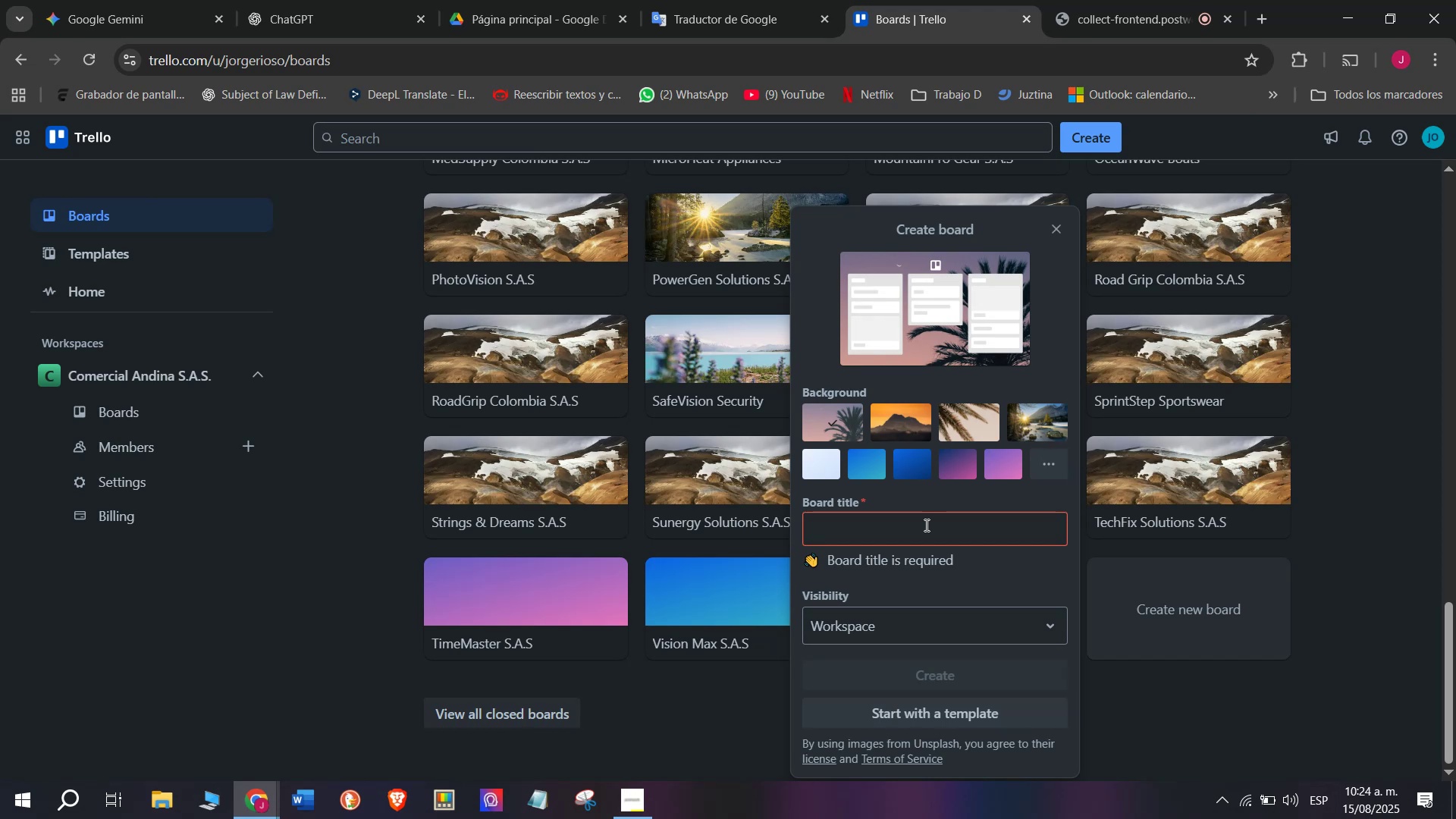 
wait(5.32)
 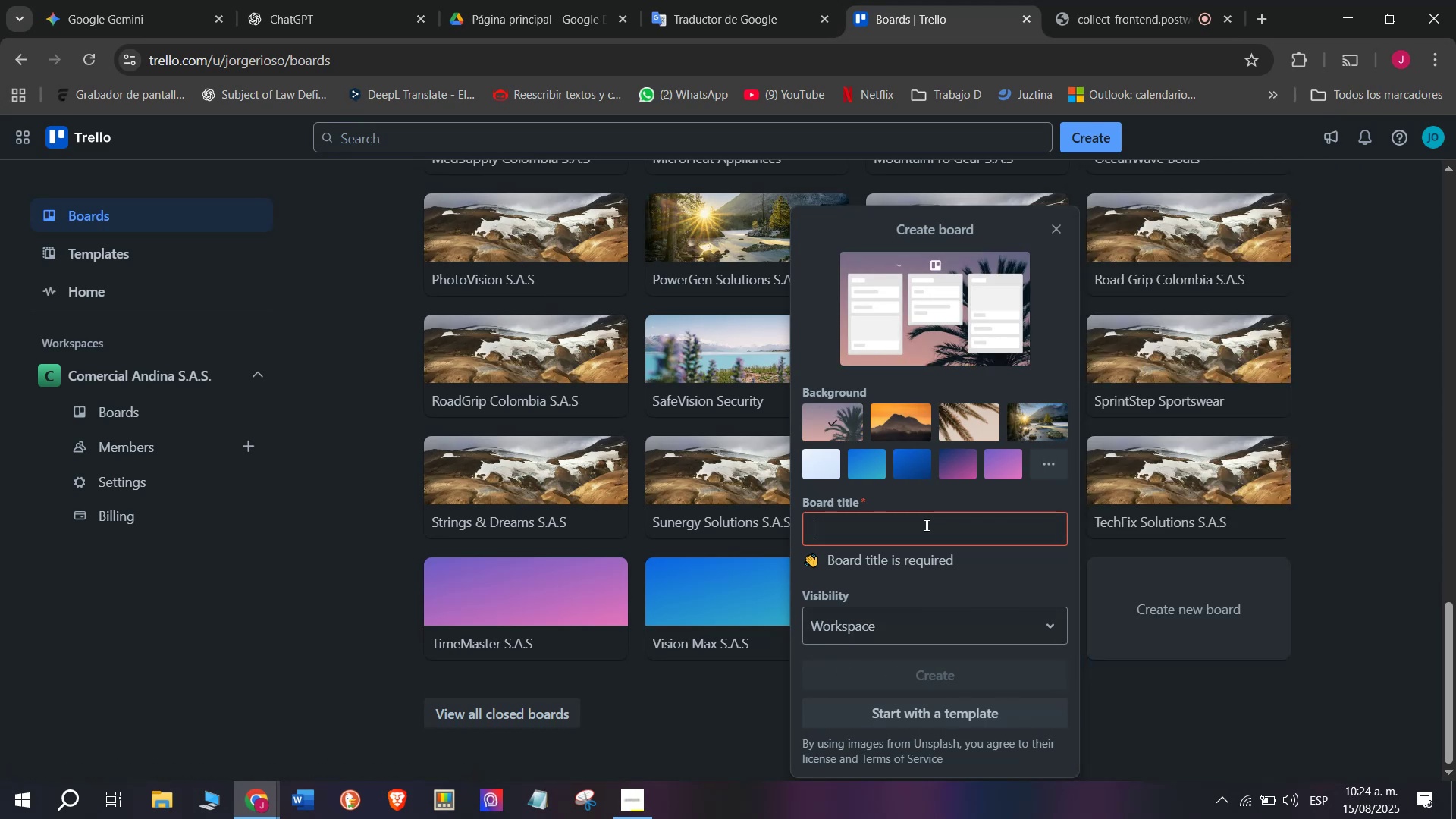 
type(Eco)
 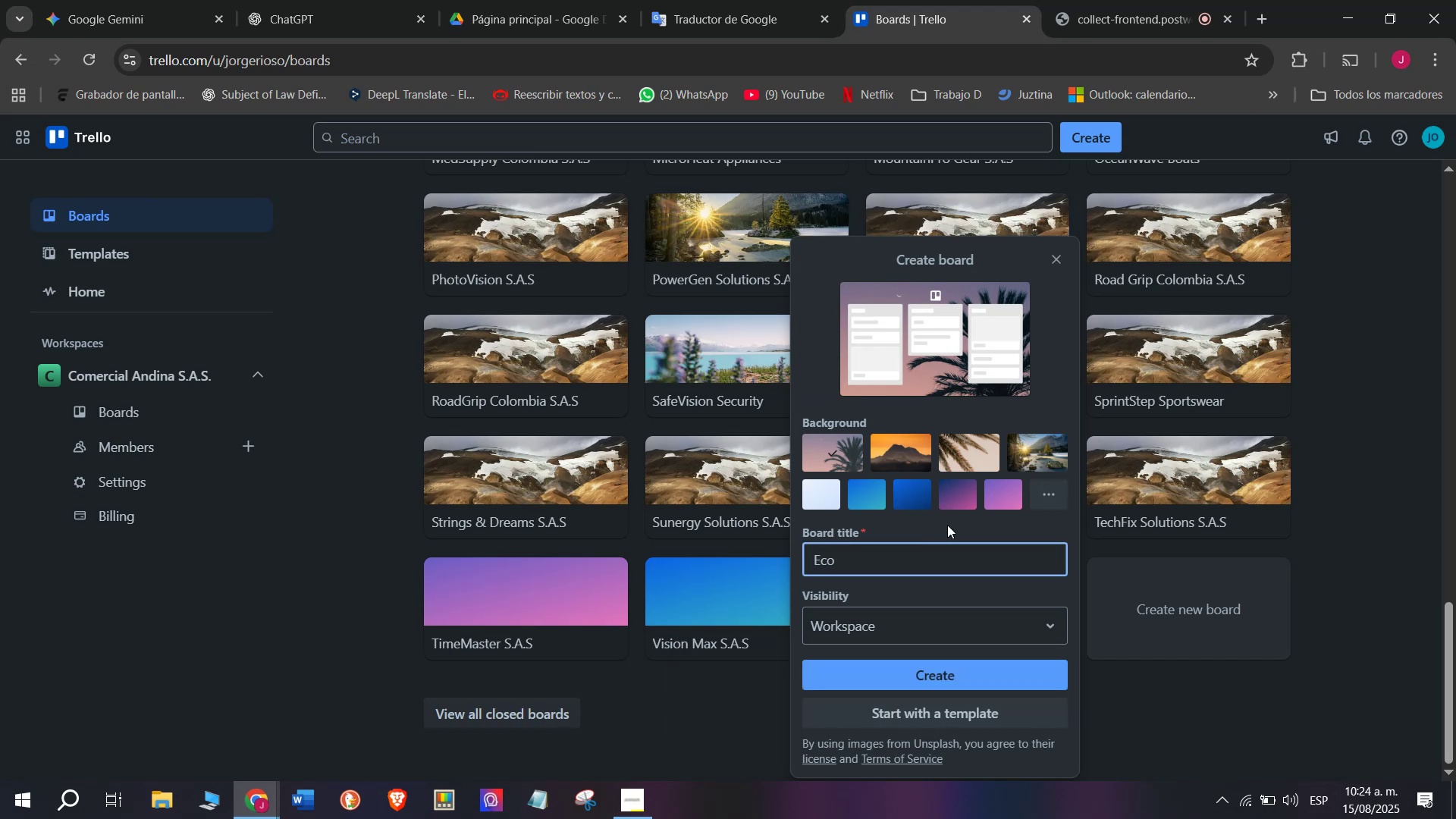 
wait(7.1)
 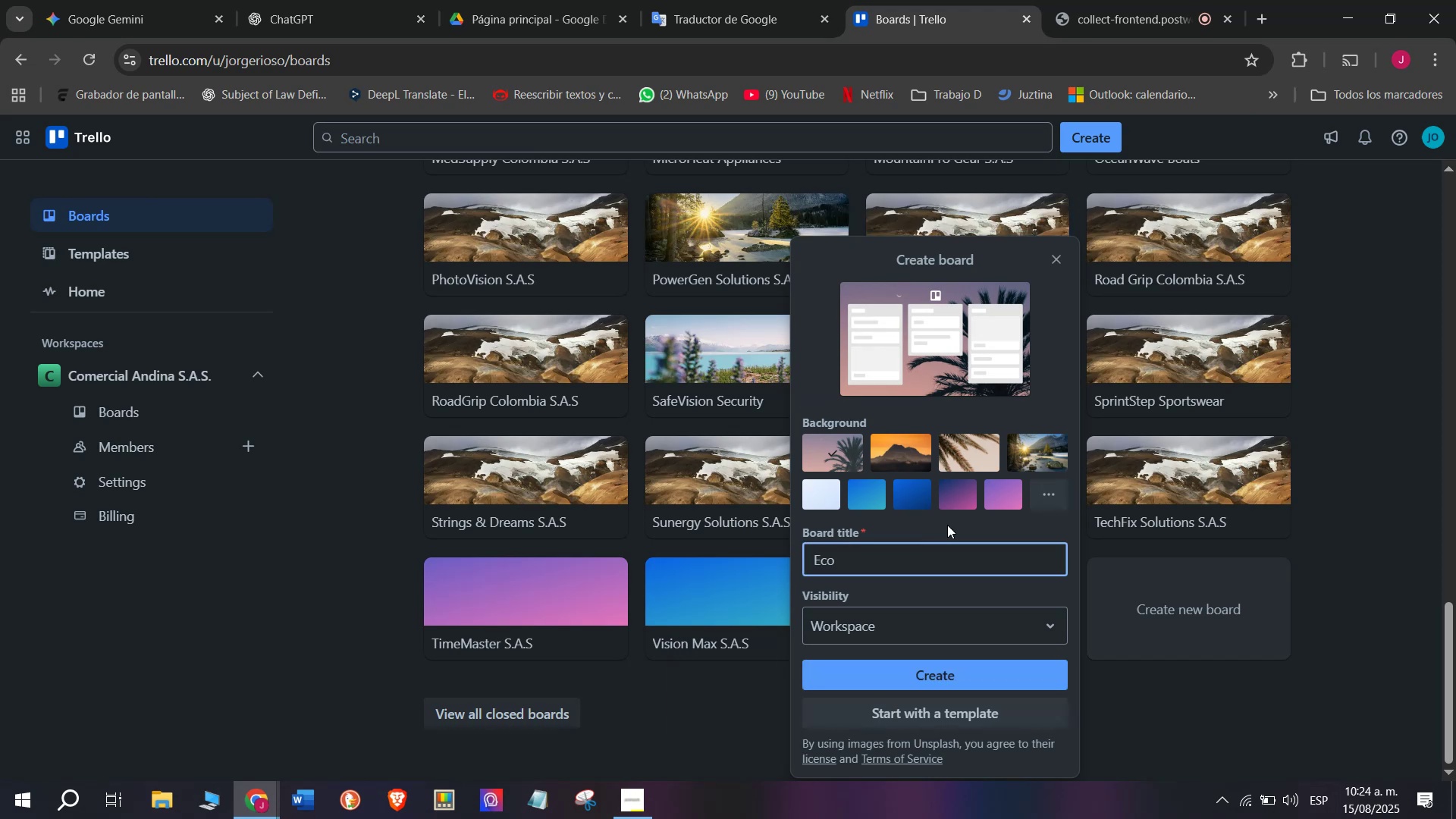 
type(Ride Bikes)
 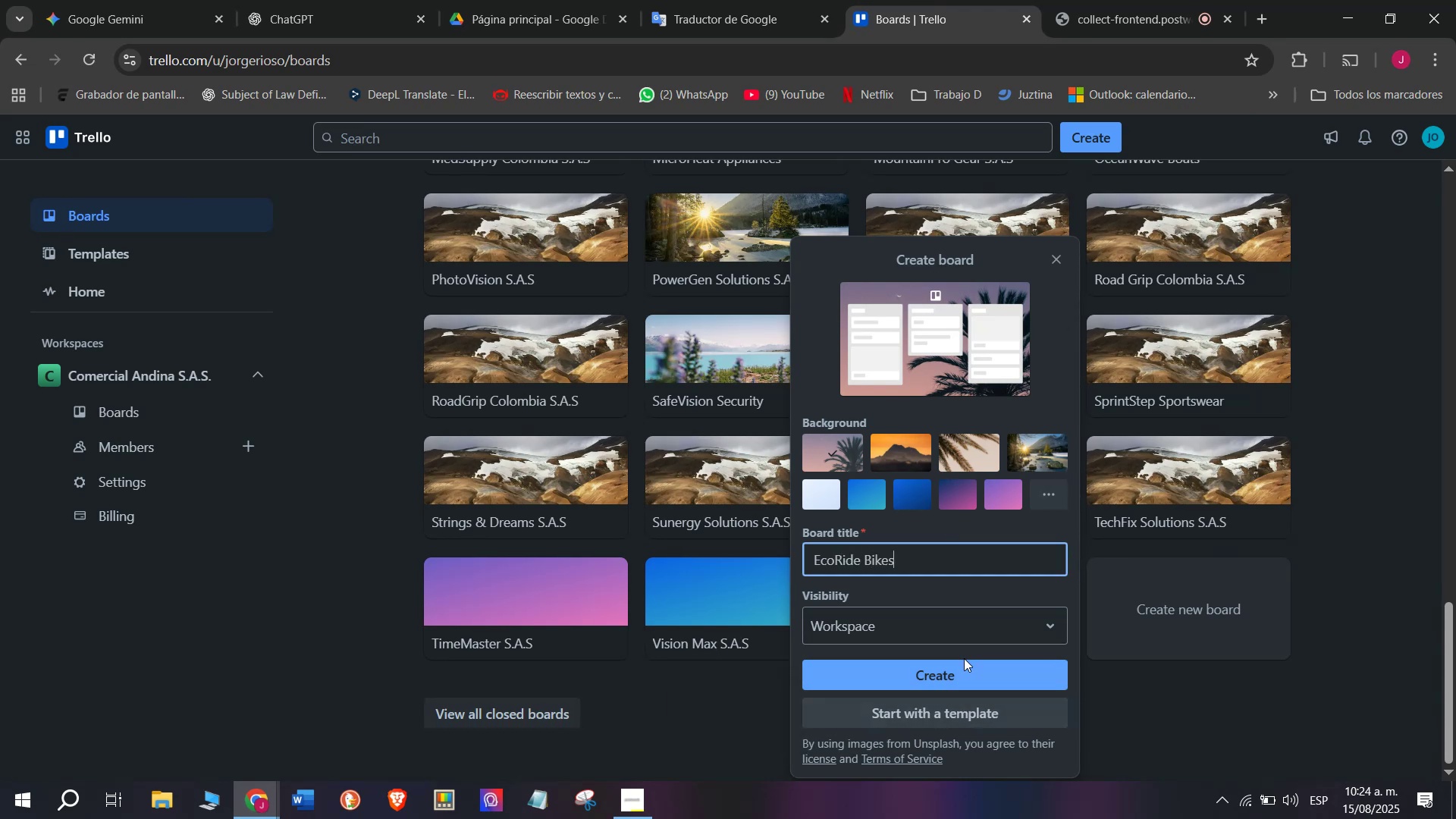 
left_click([962, 679])
 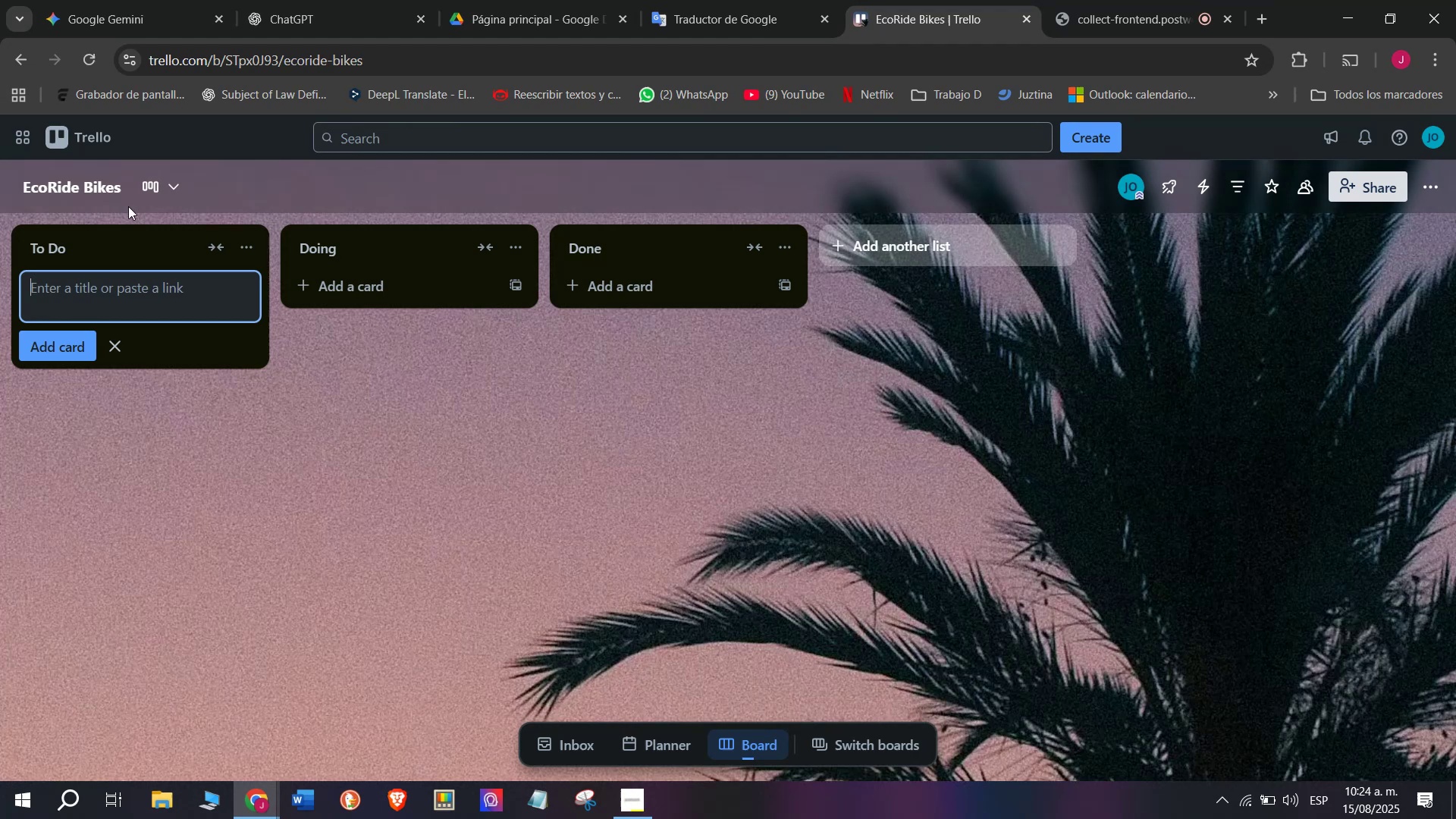 
key(Control+C)
 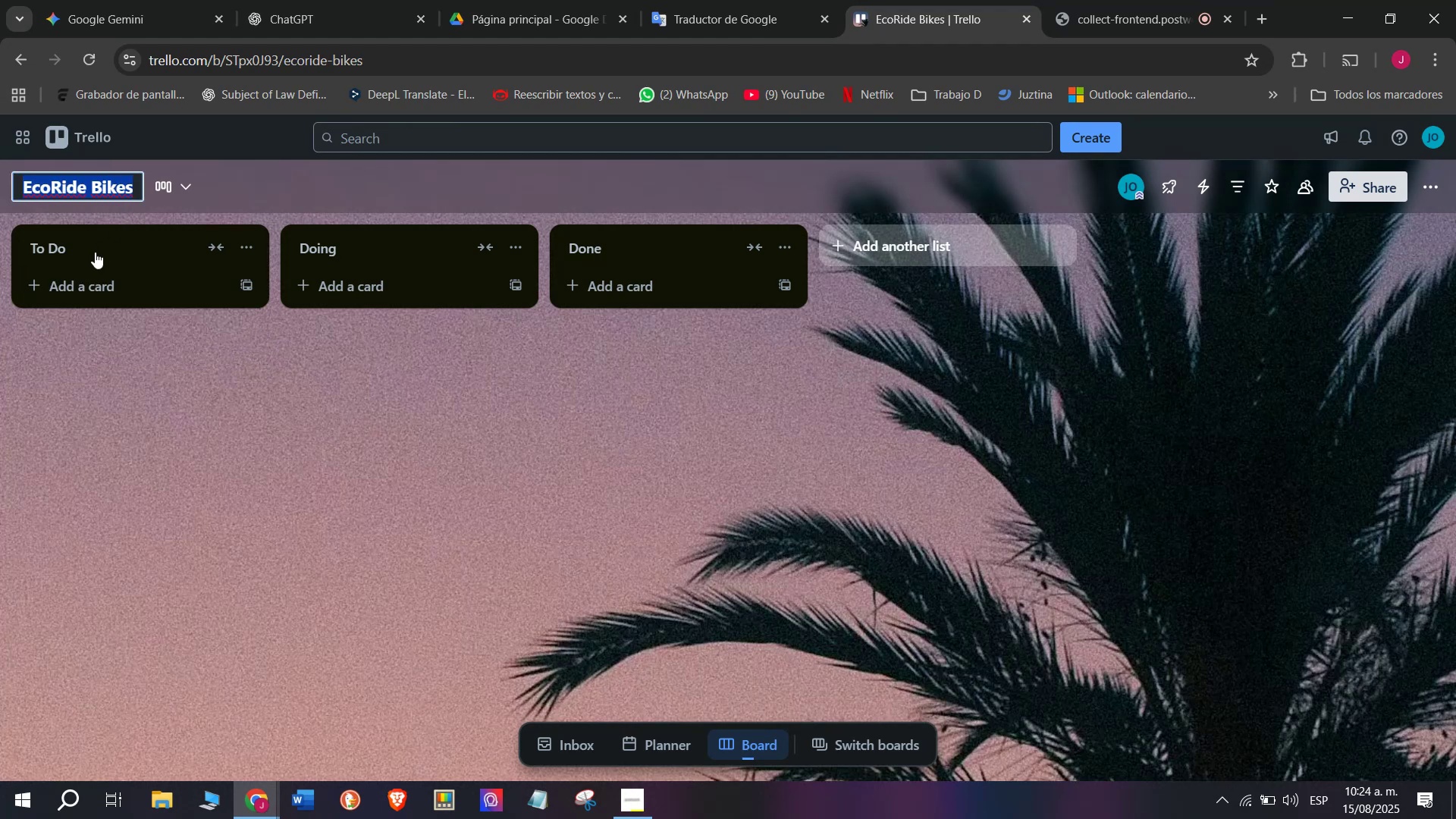 
left_click([95, 252])
 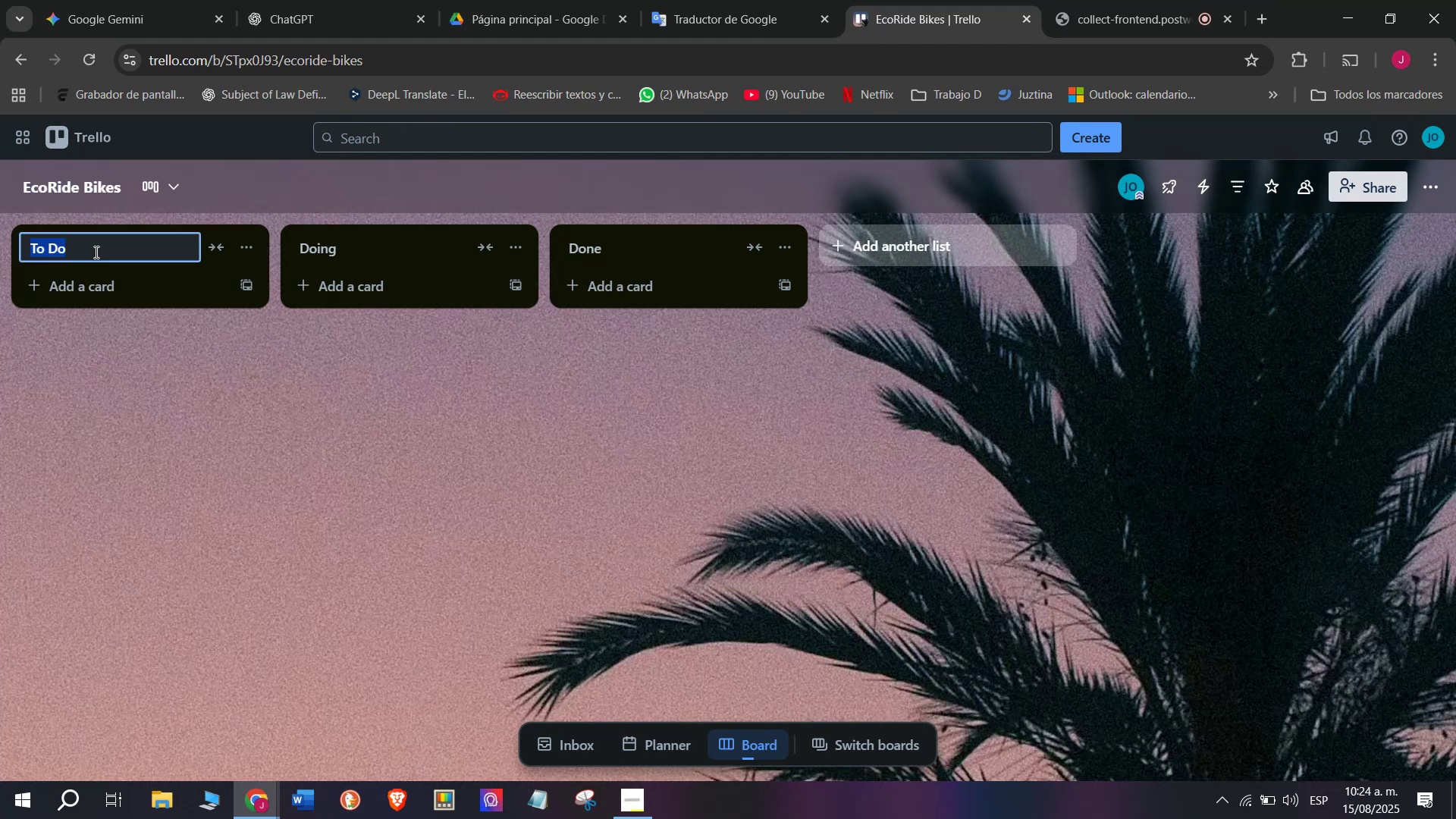 
key(Control+ControlLeft)
 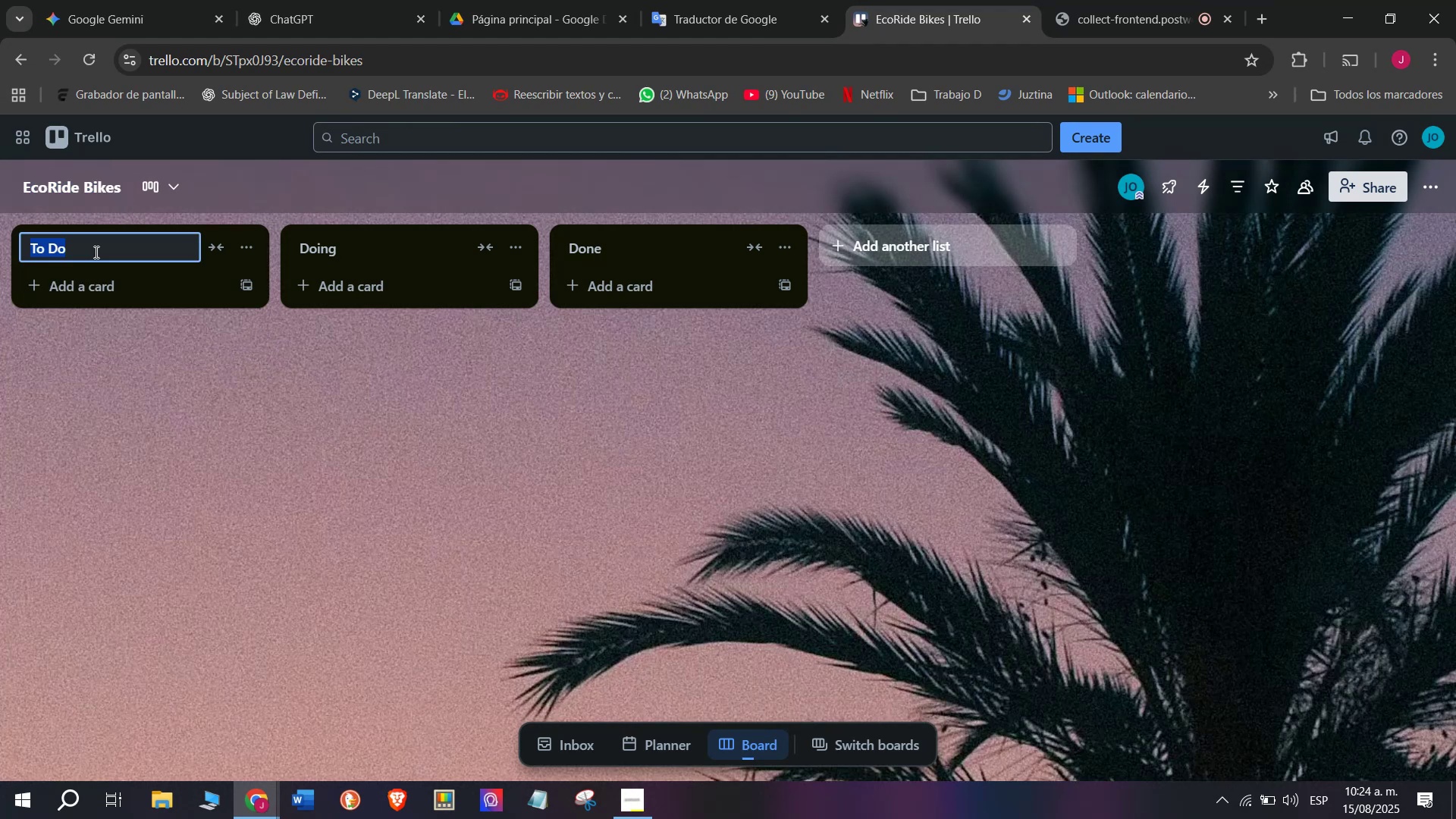 
key(Control+V)
 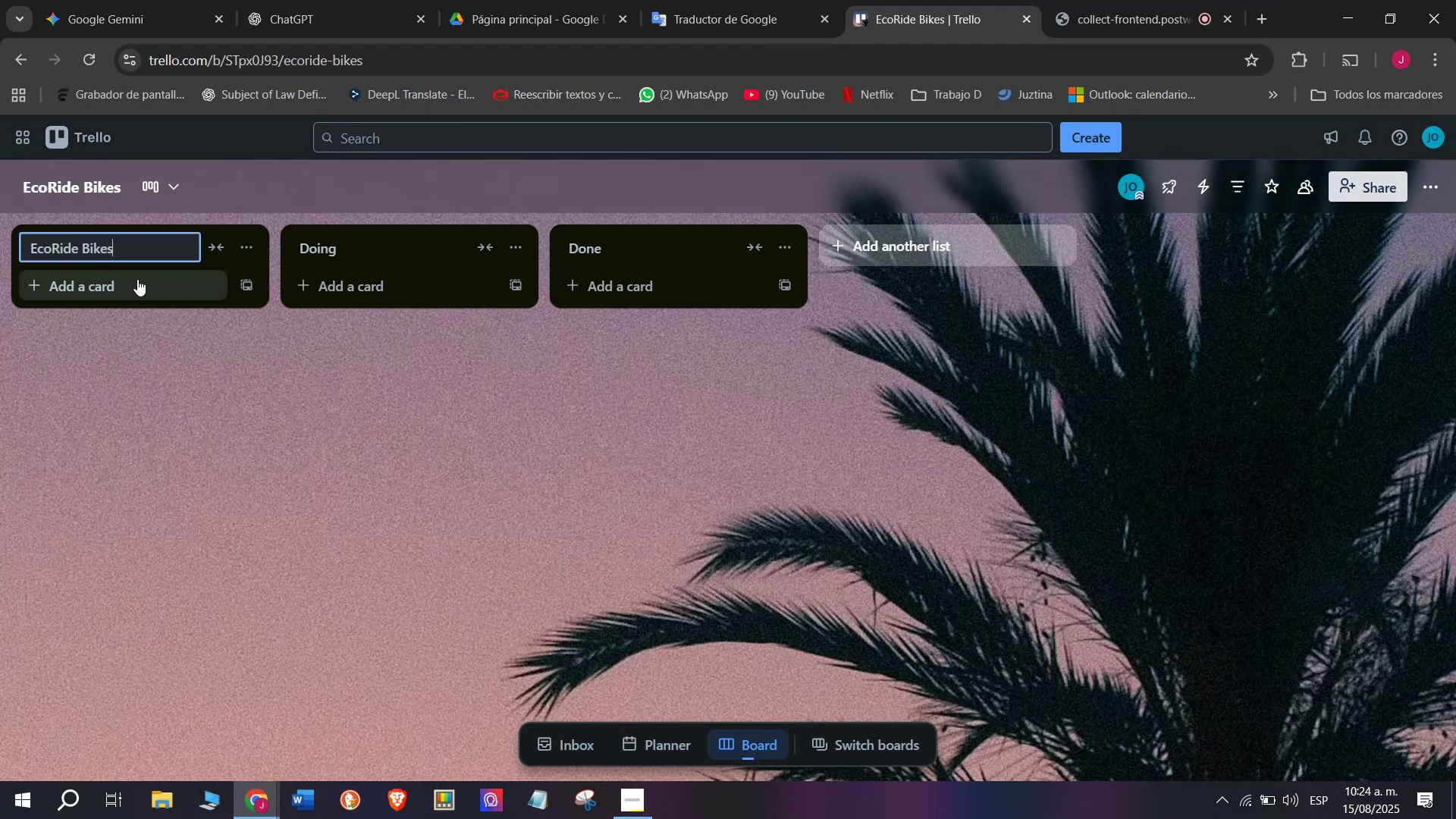 
left_click([140, 278])
 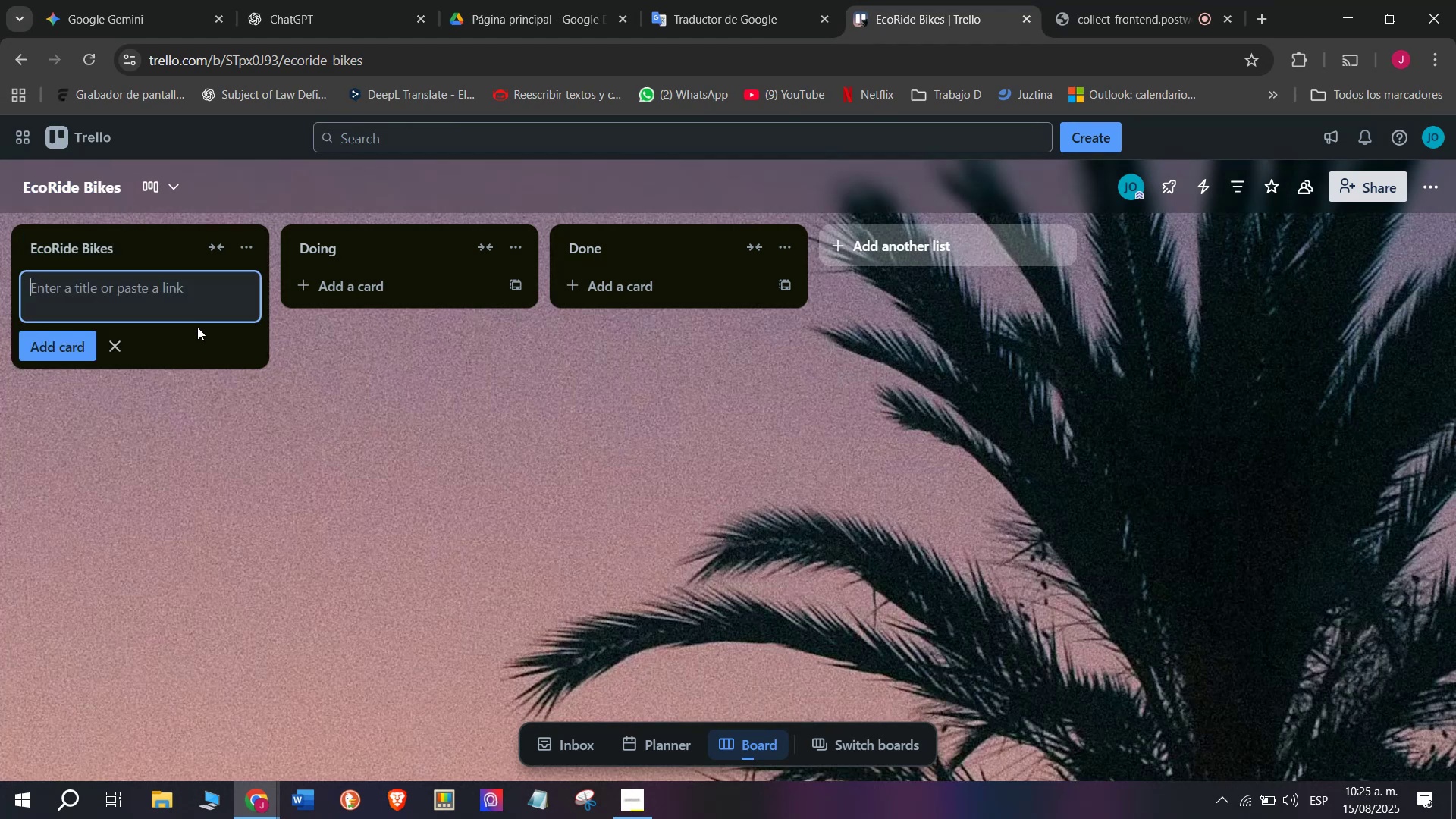 
type(Ecor)
key(Backspace)
type(Ridfe)
 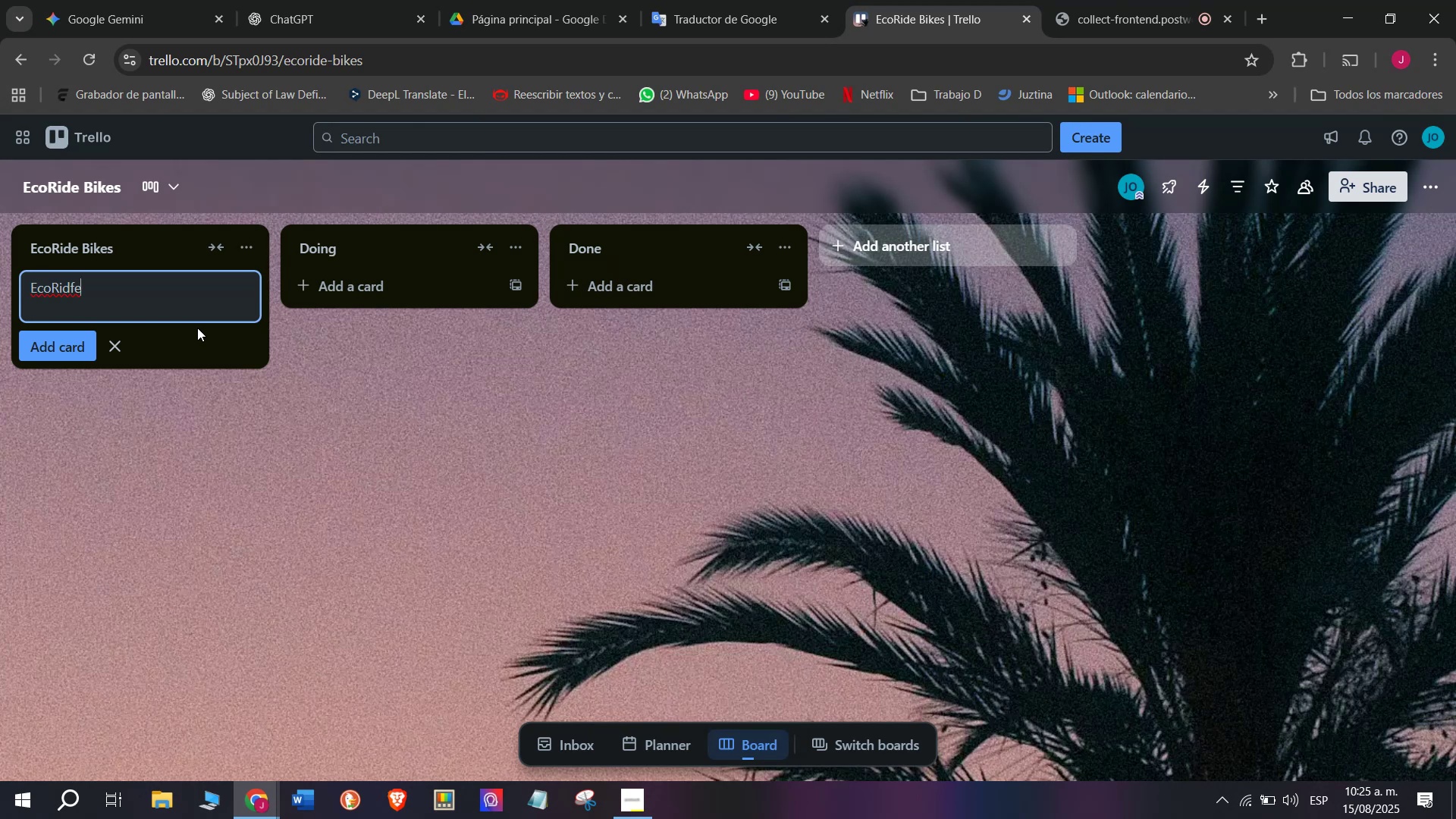 
type( Bikes specialix)
key(Backspace)
type(zes)
 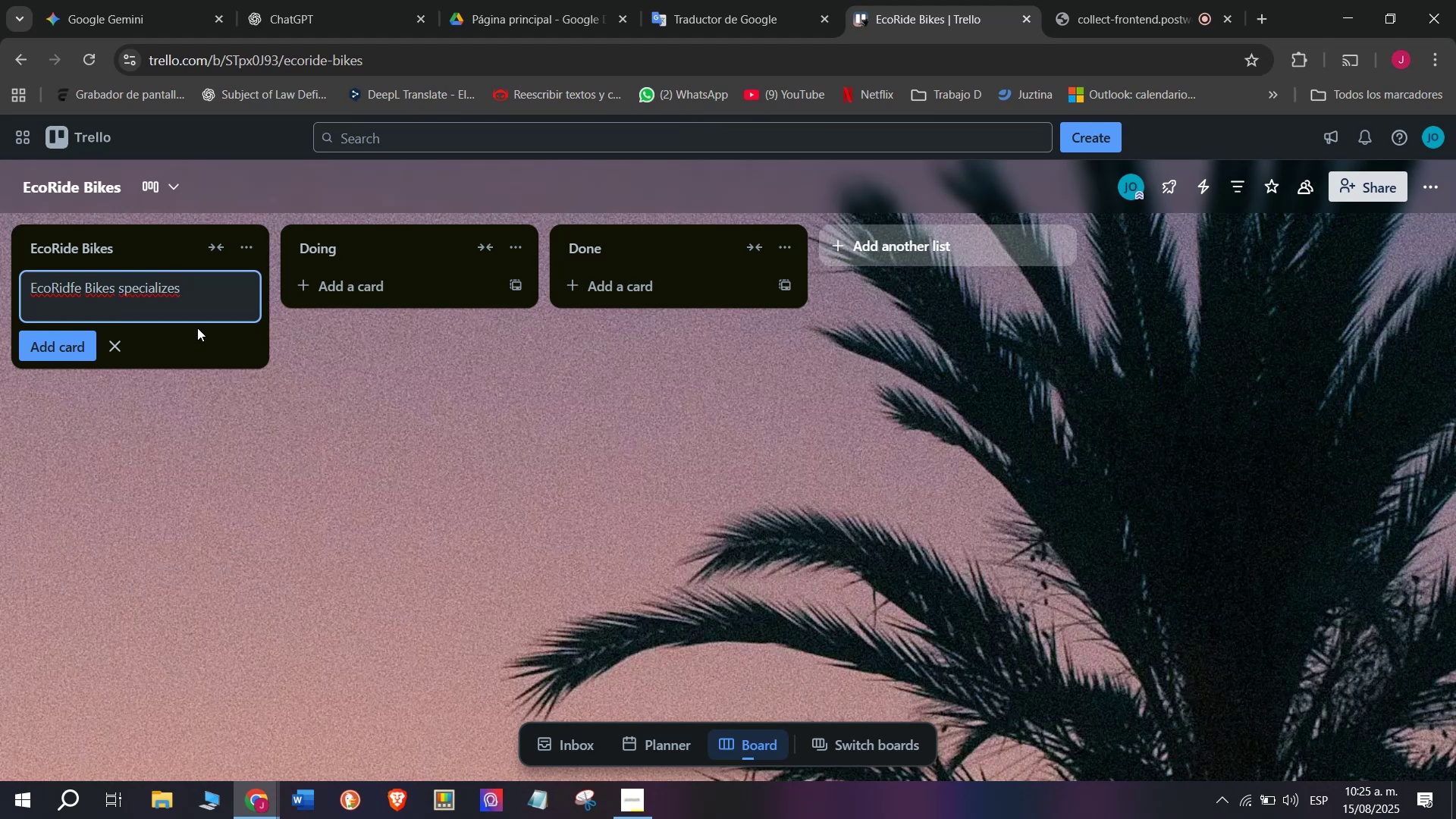 
wait(8.22)
 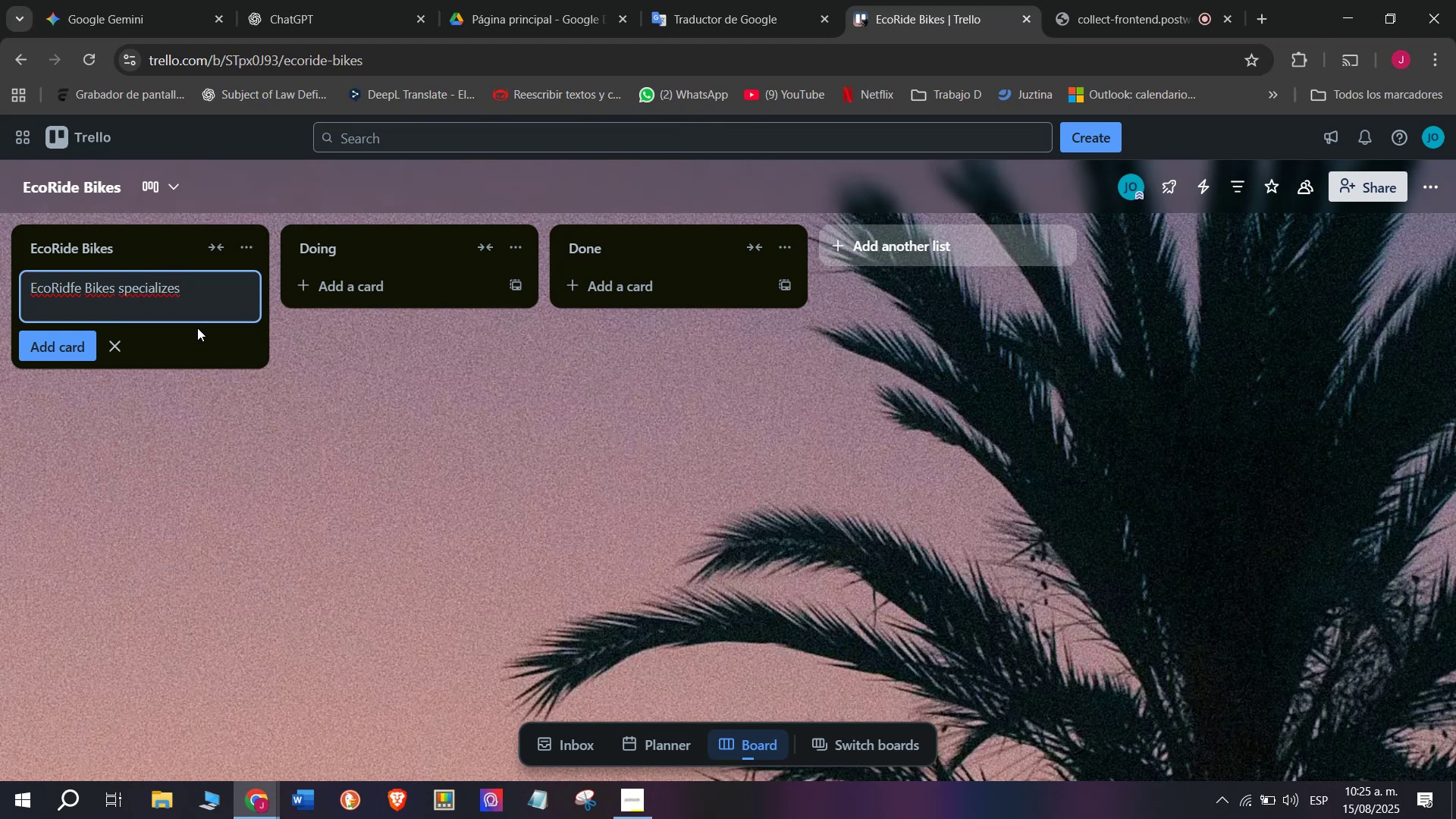 
left_click_drag(start_coordinate=[199, 288], to_coordinate=[0, 265])
 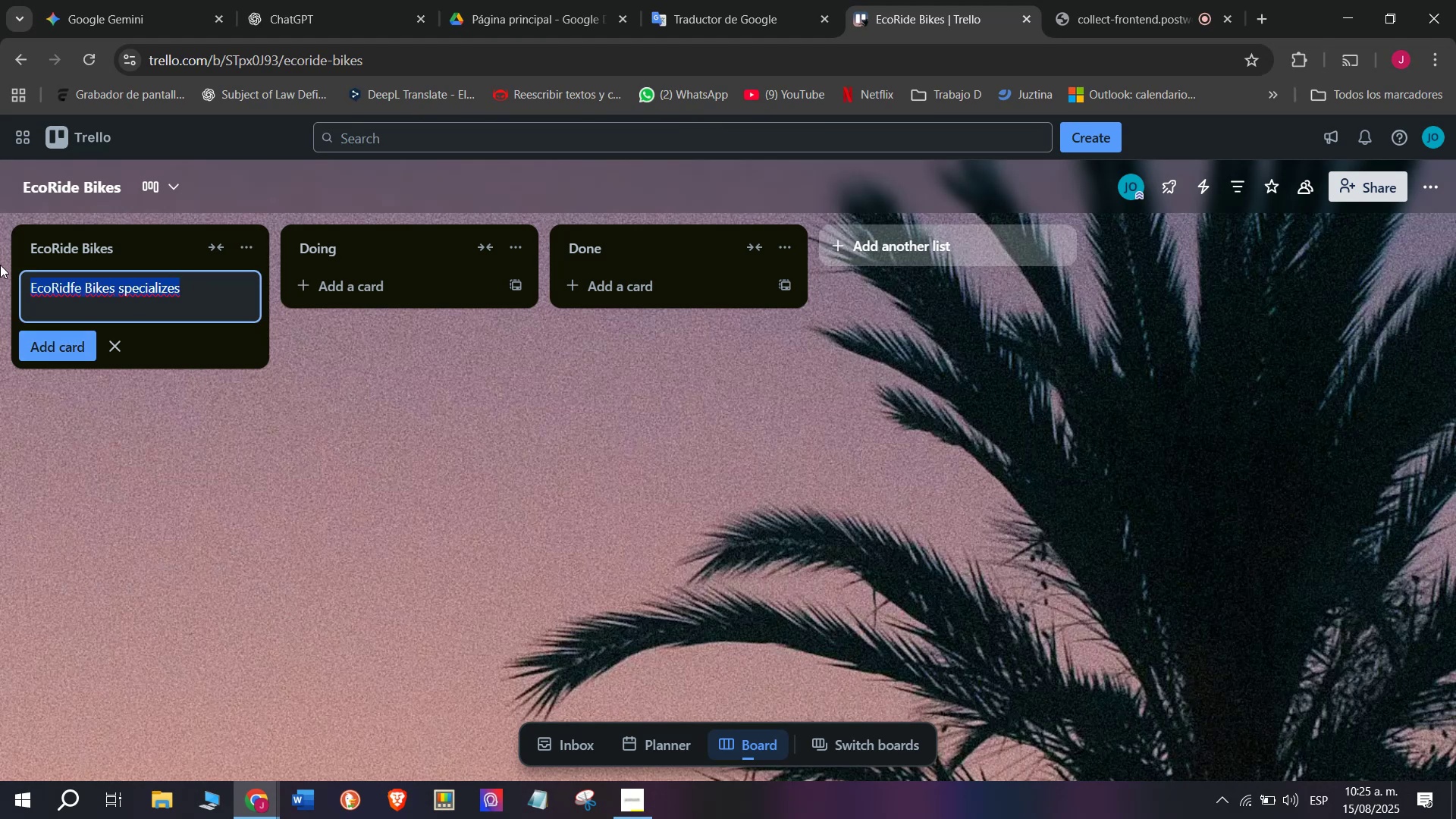 
key(Control+C)
 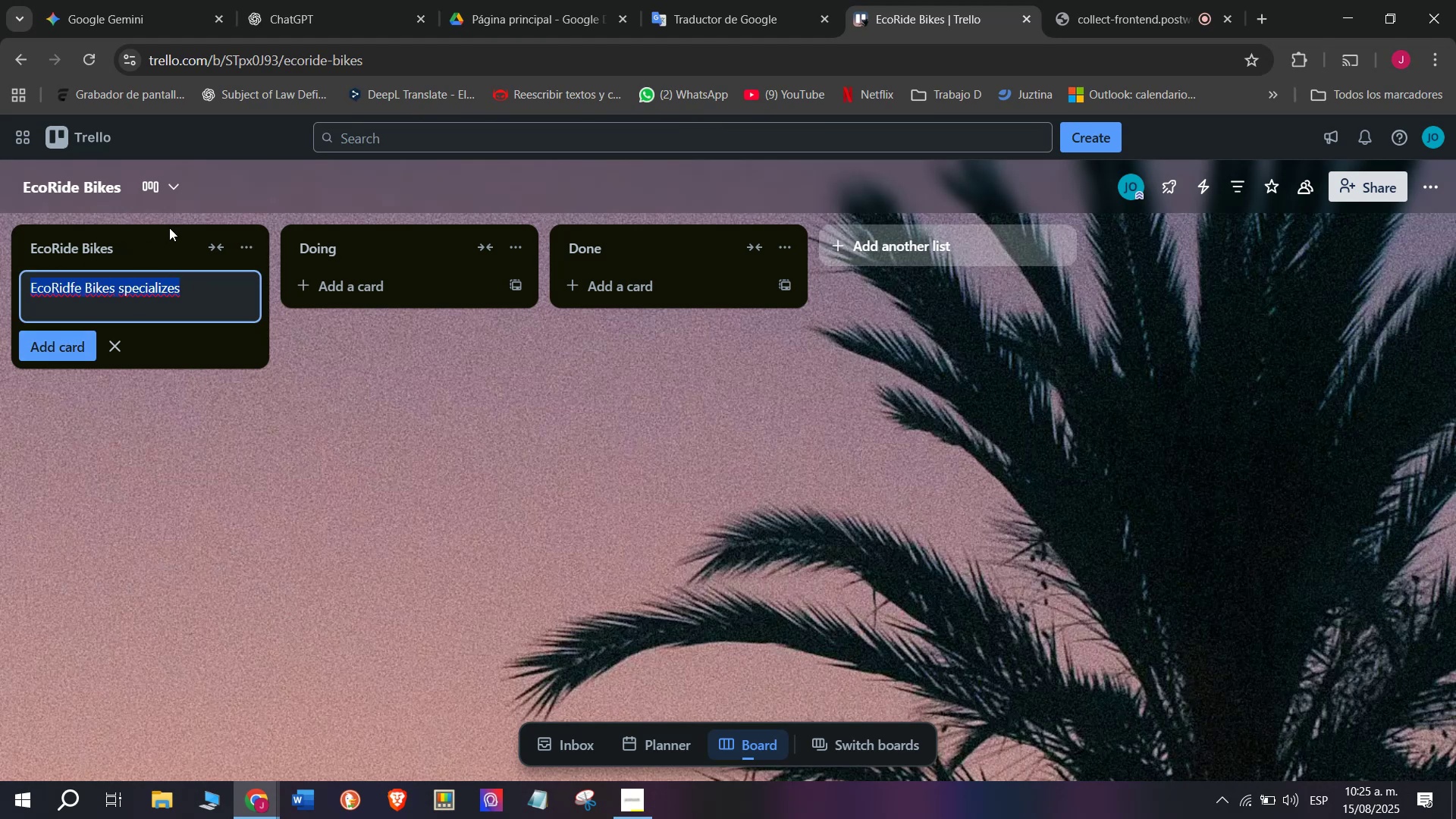 
type(Mission)
 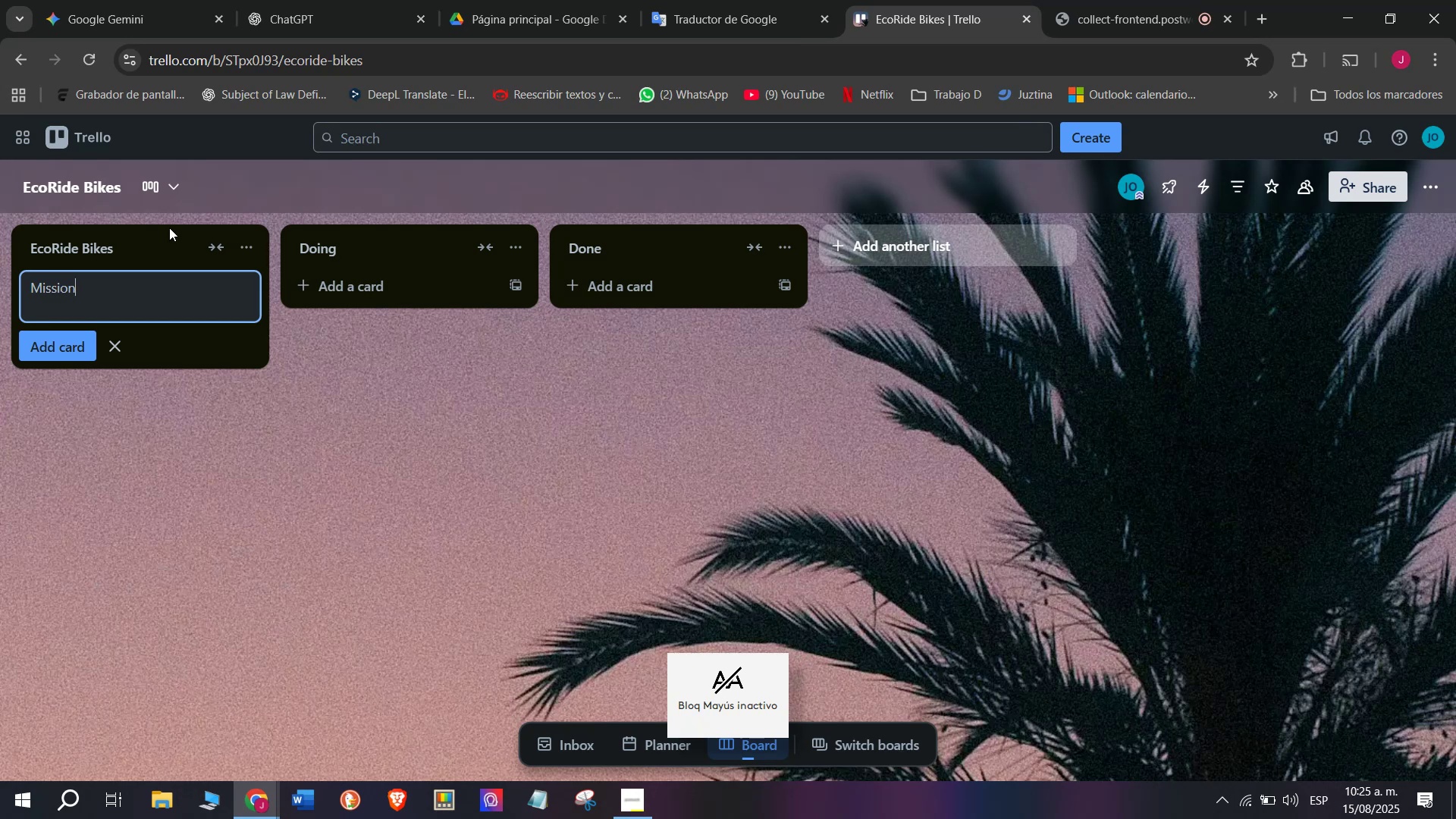 
key(Enter)
 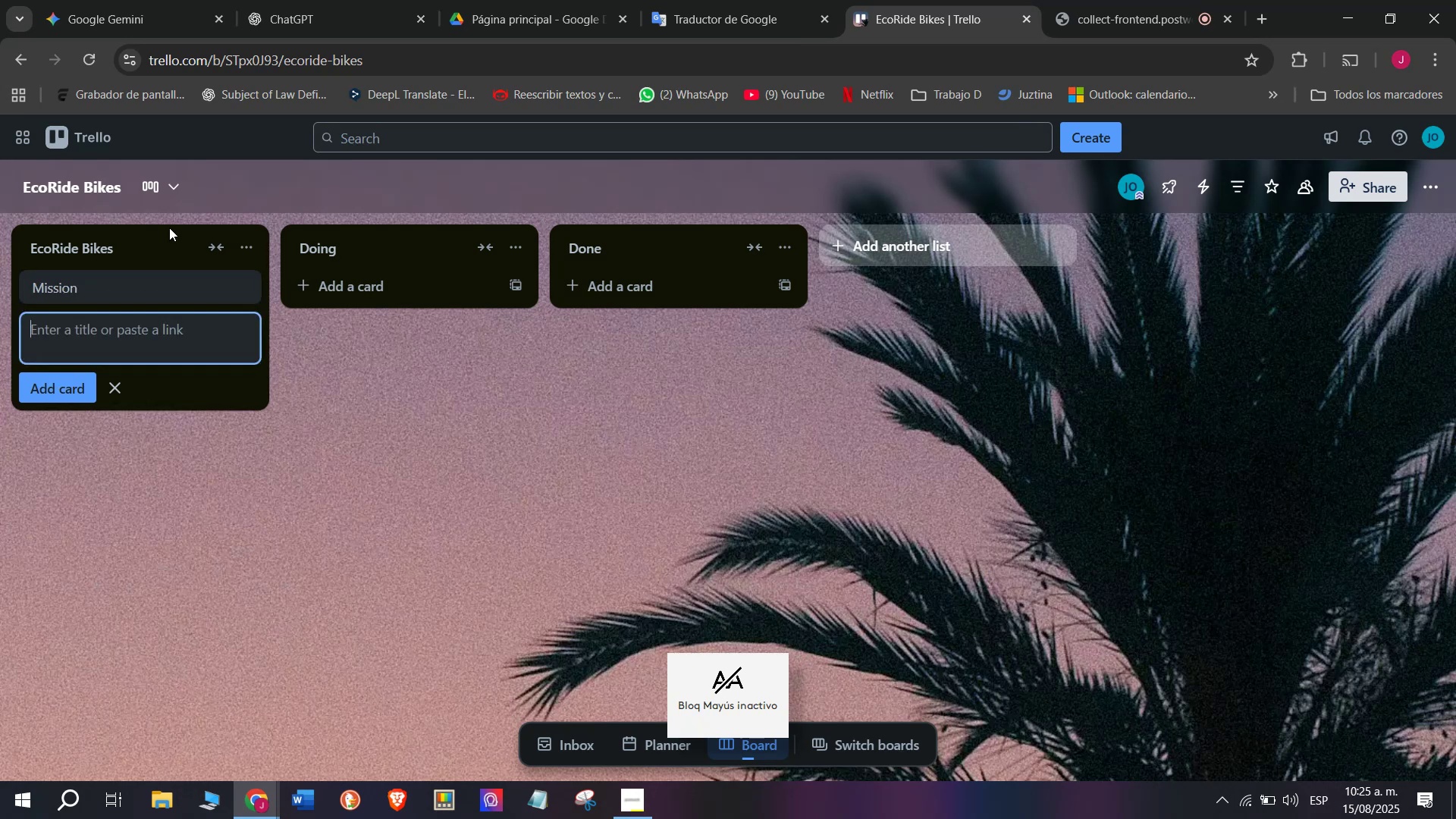 
type(Viss)
key(Backspace)
type(ion)
 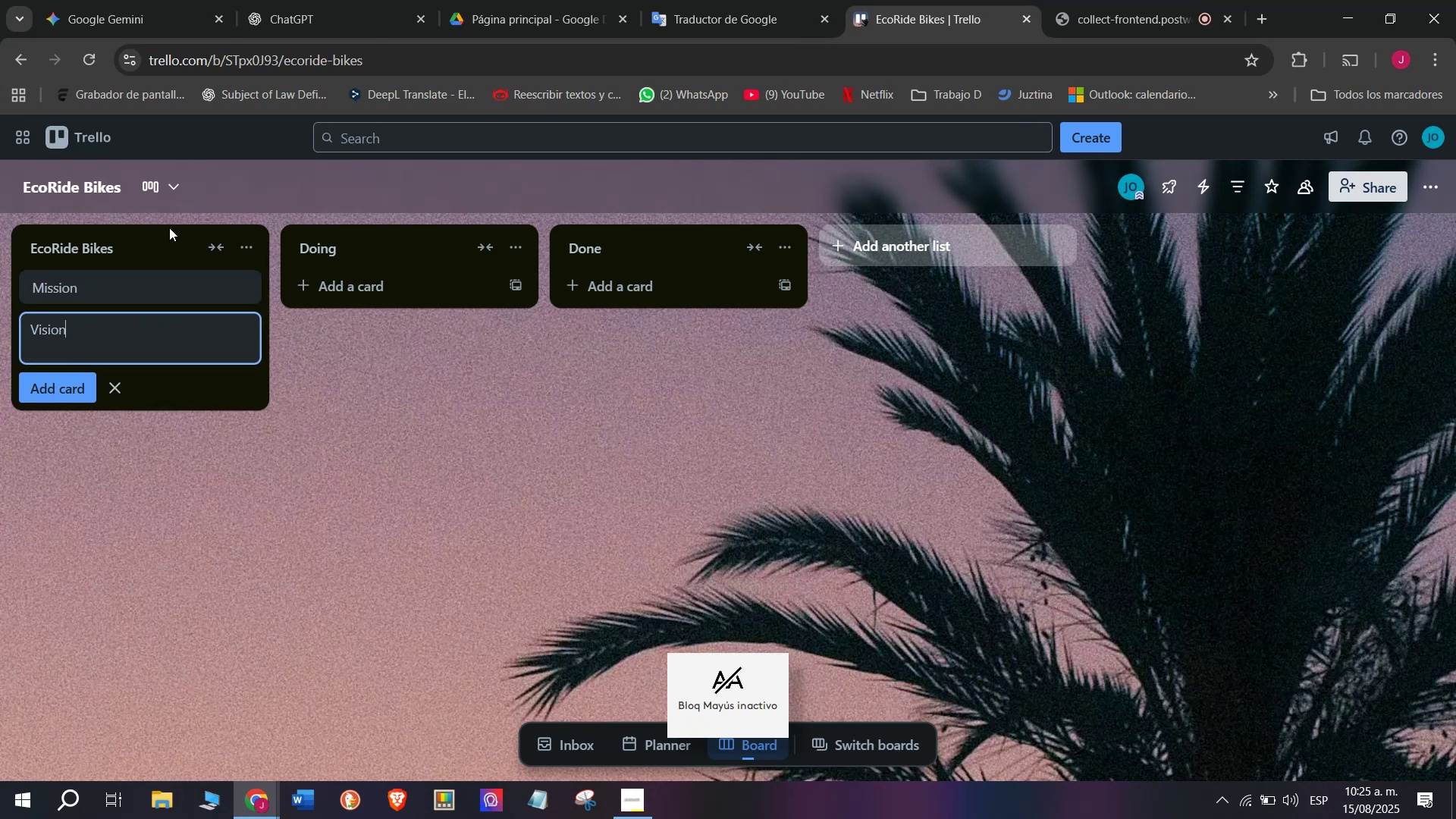 
key(Enter)
 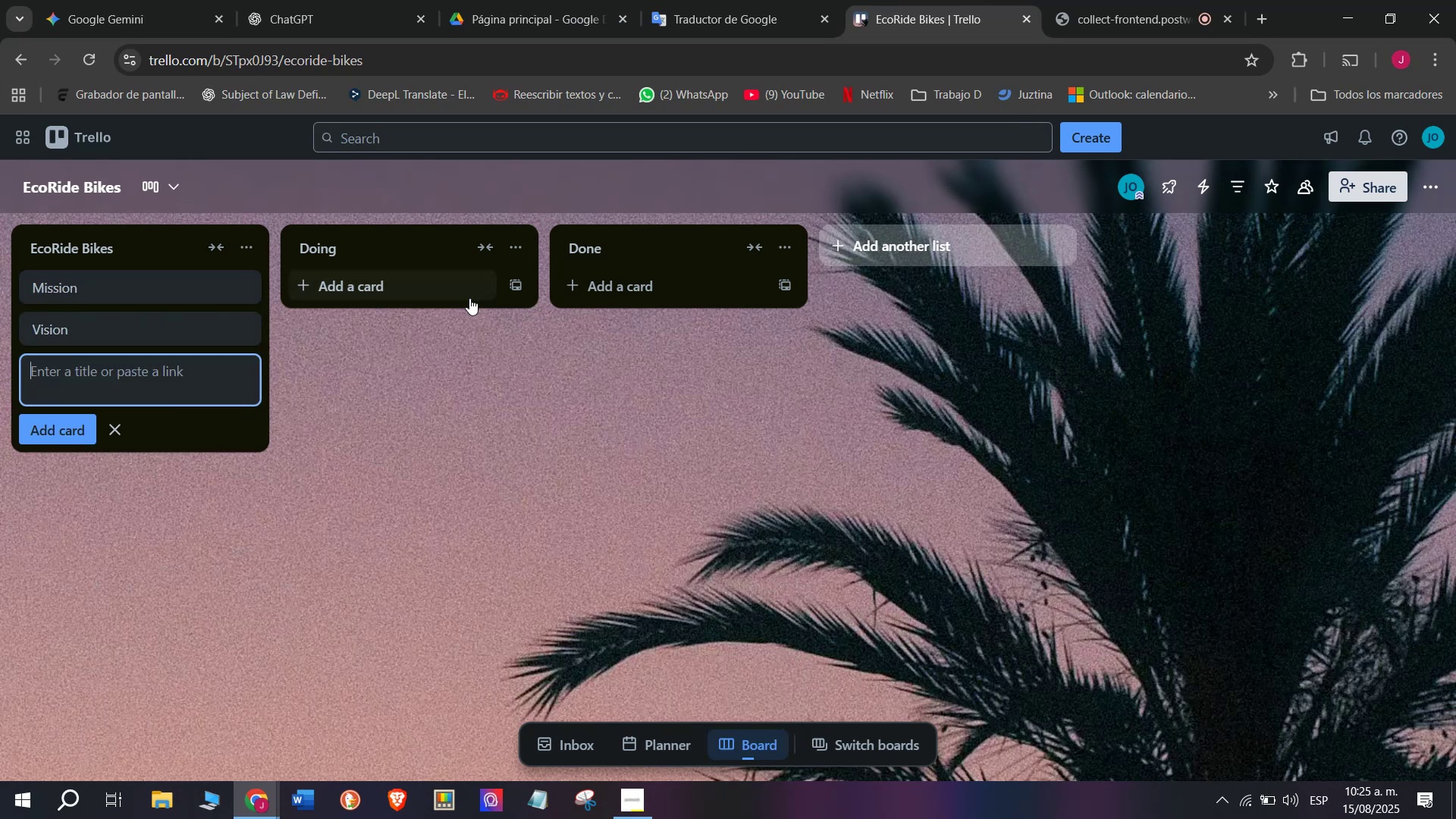 
left_click([406, 256])
 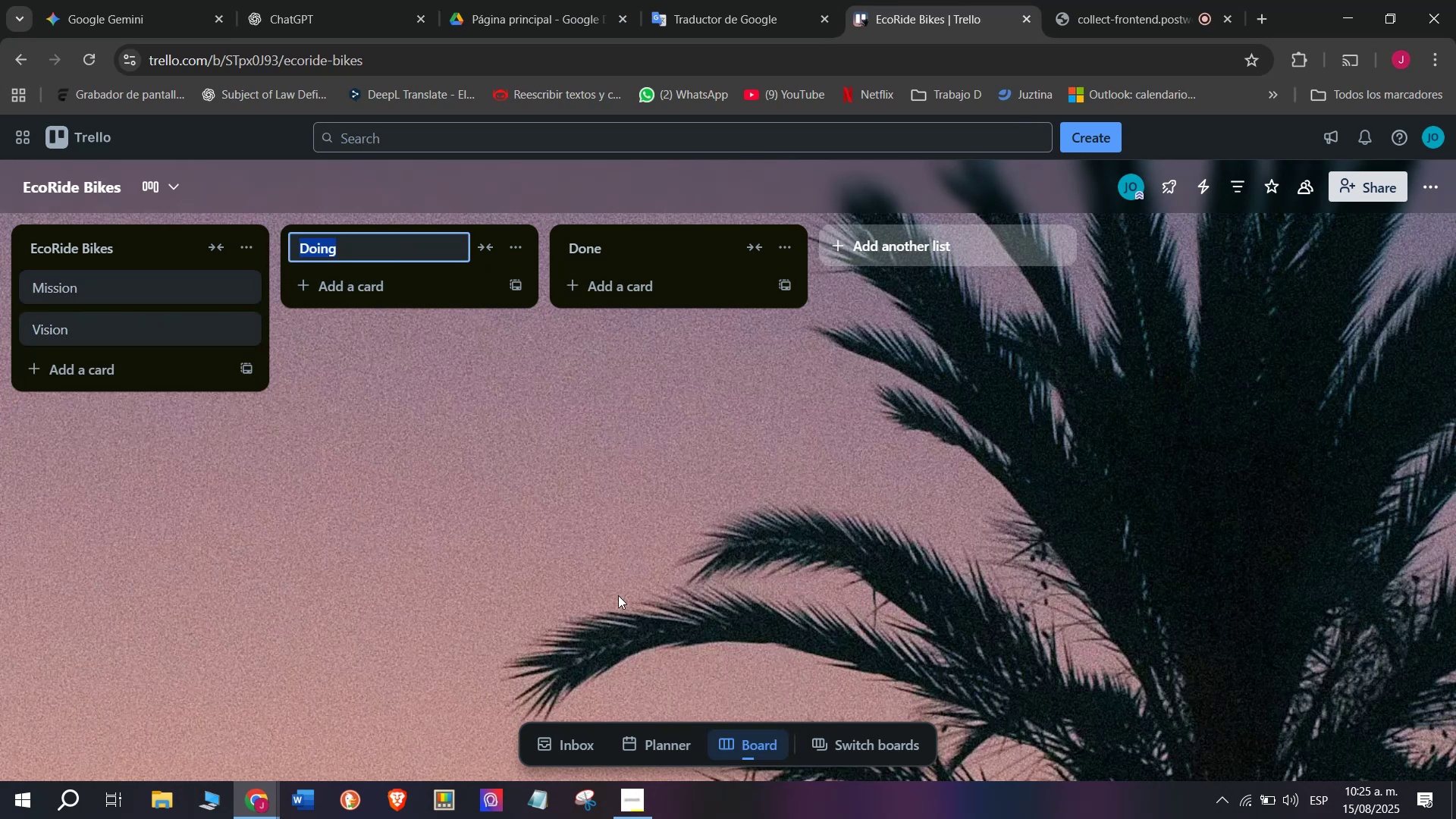 
type(Bycicl)
key(Backspace)
key(Backspace)
key(Backspace)
key(Backspace)
key(Backspace)
type(icl)
key(Backspace)
type(yckl)
key(Backspace)
key(Backspace)
type(le Inventory)
 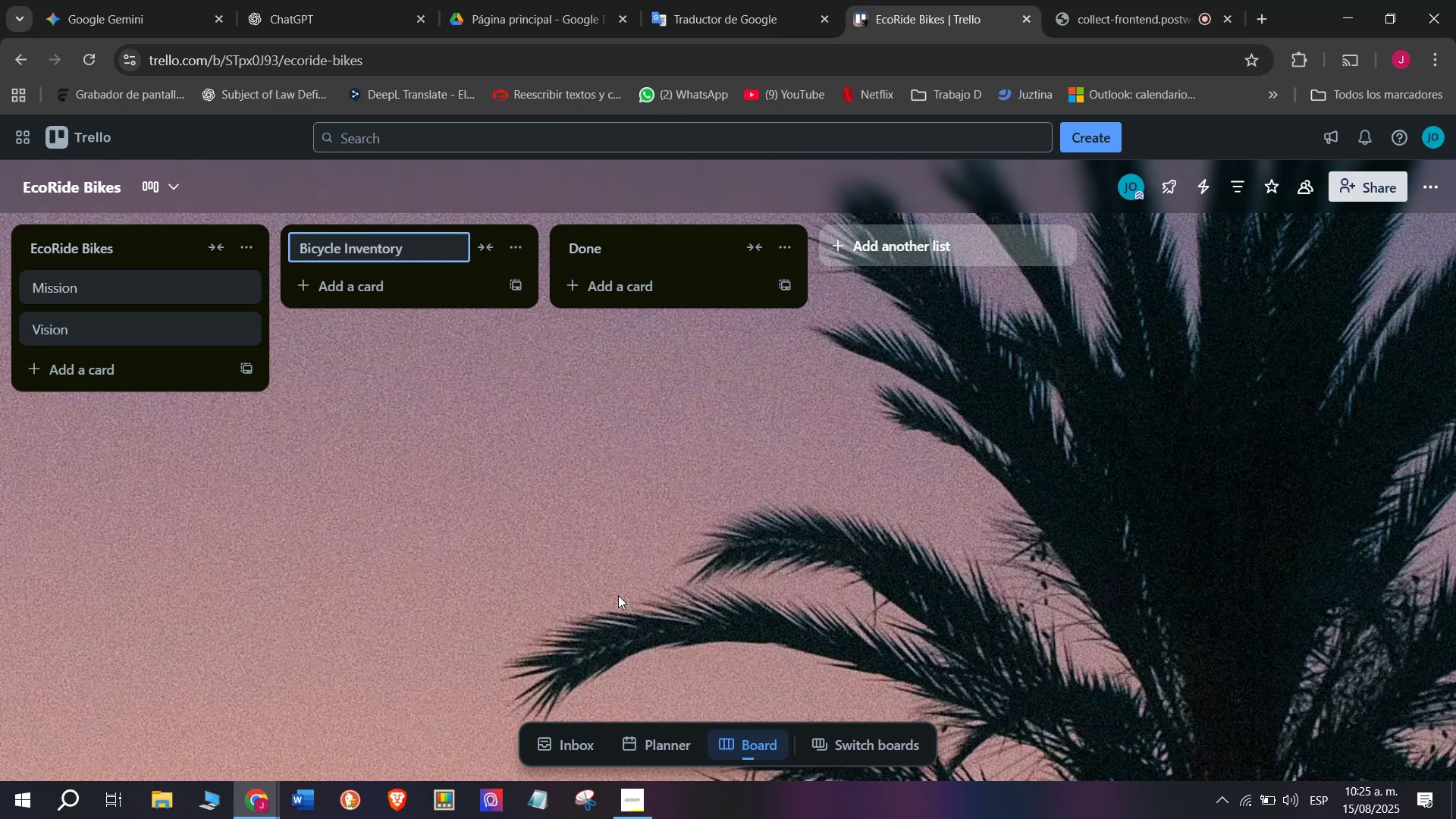 
wait(5.52)
 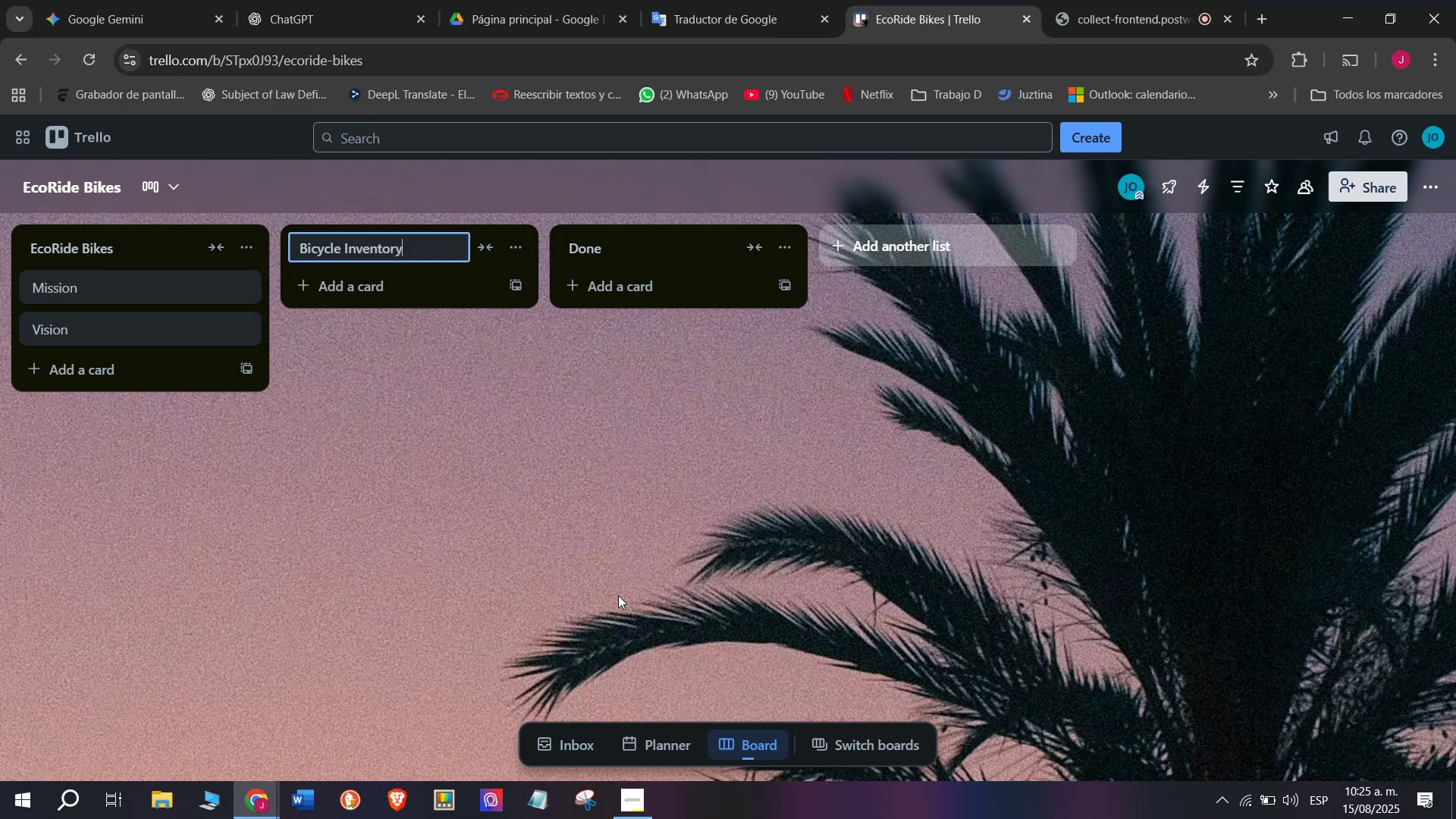 
key(Enter)
 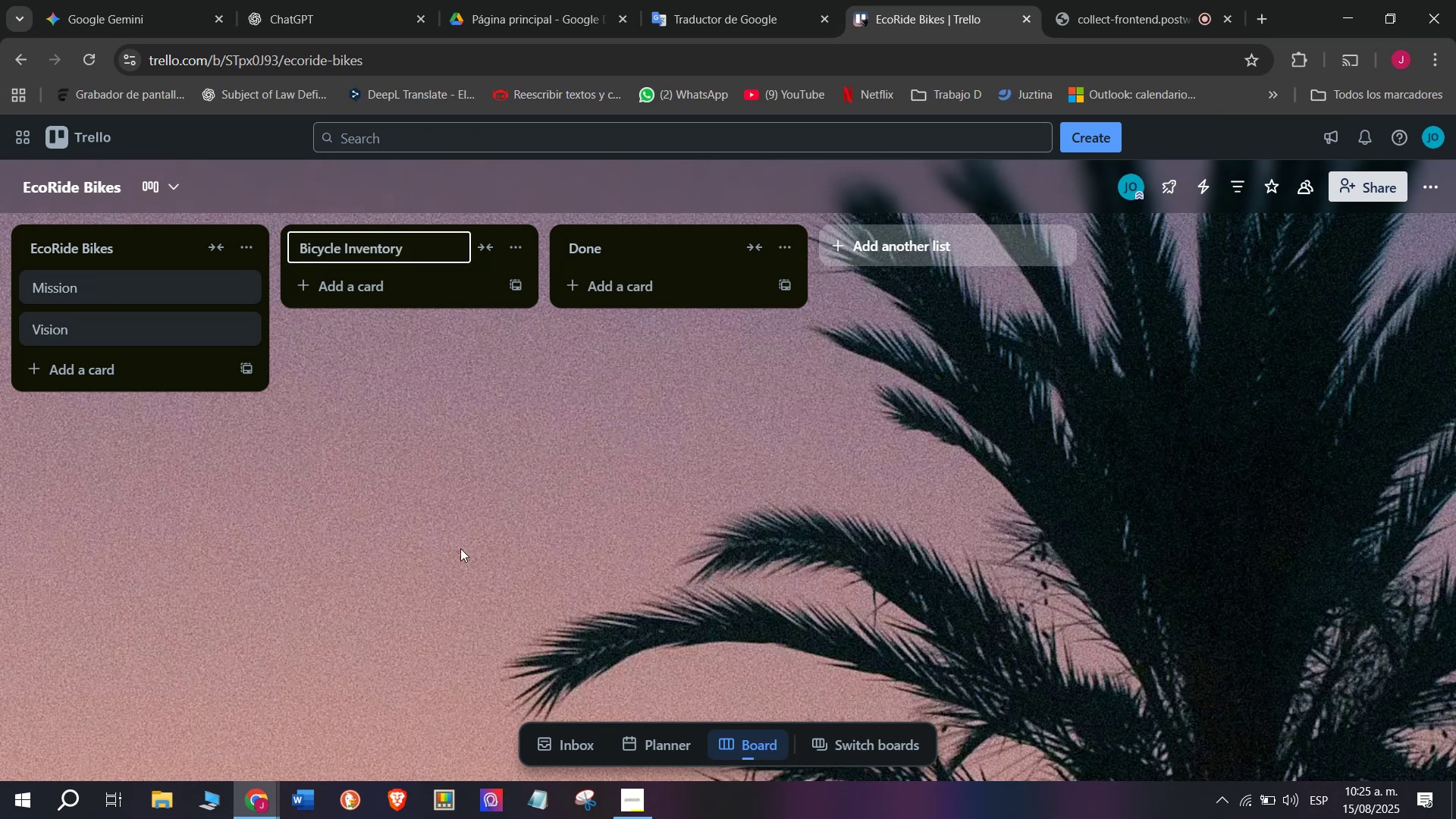 
left_click([370, 272])
 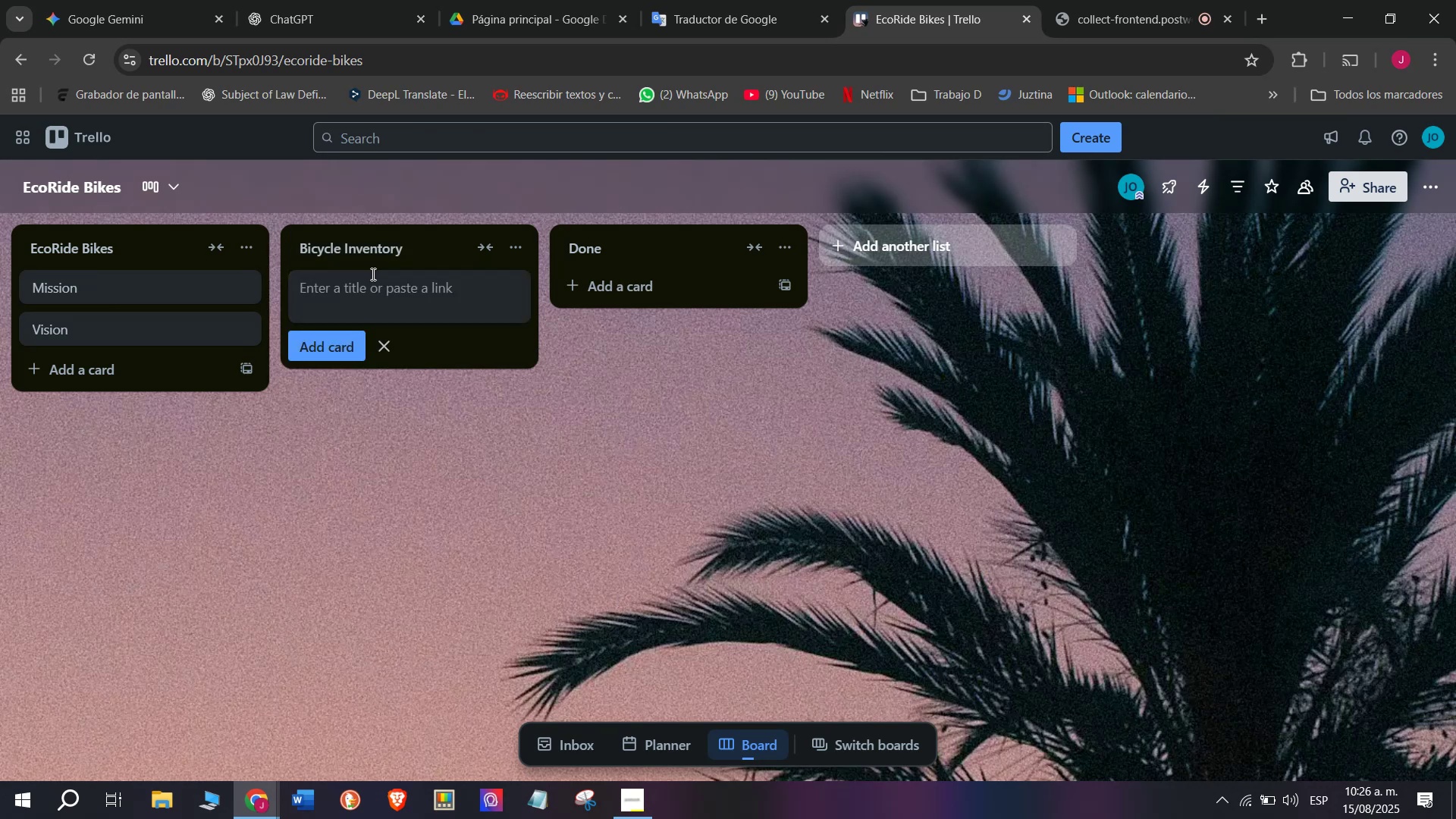 
type(Mountain Bikes)
 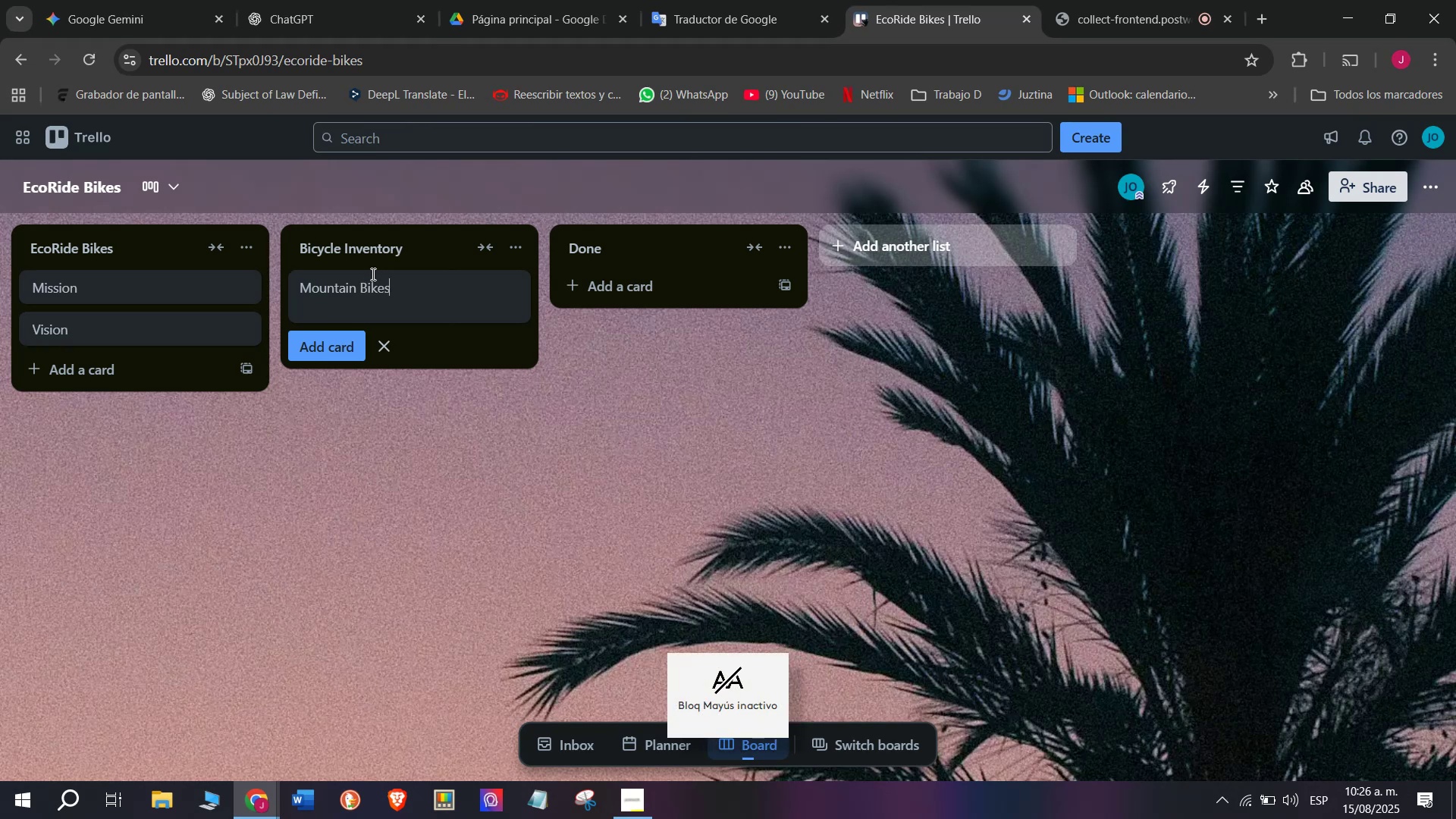 
key(Enter)
 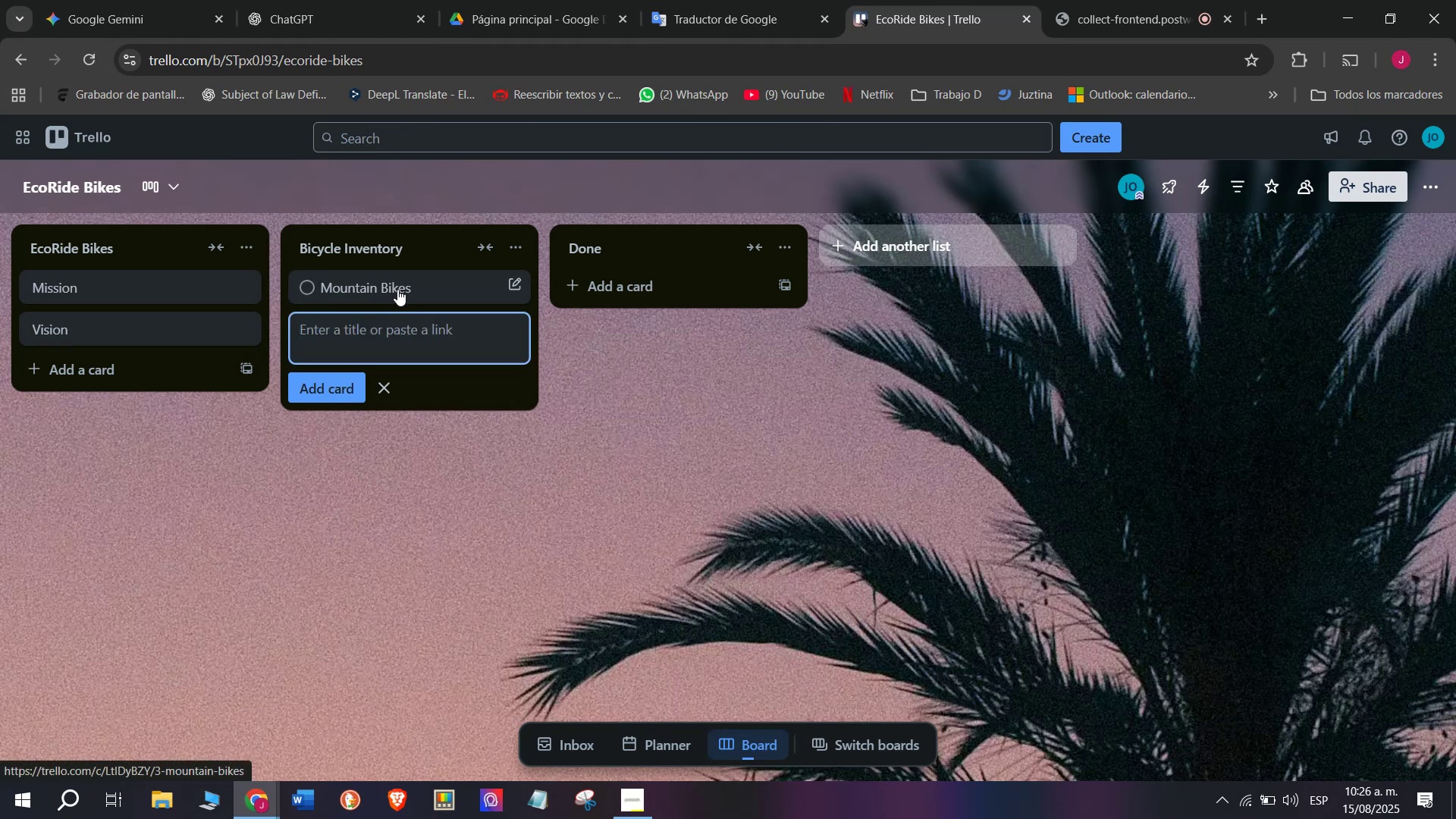 
wait(5.1)
 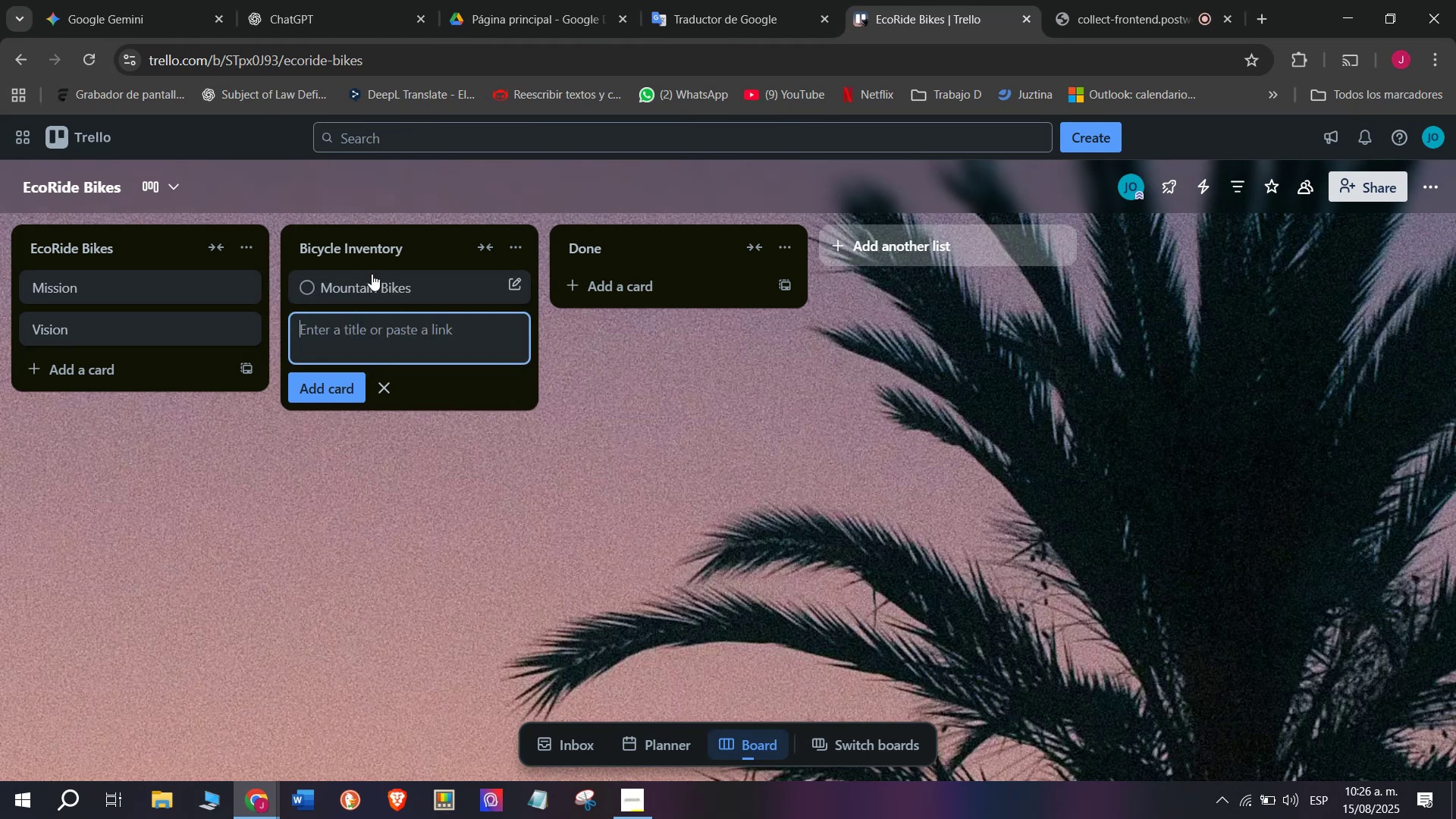 
left_click([405, 290])
 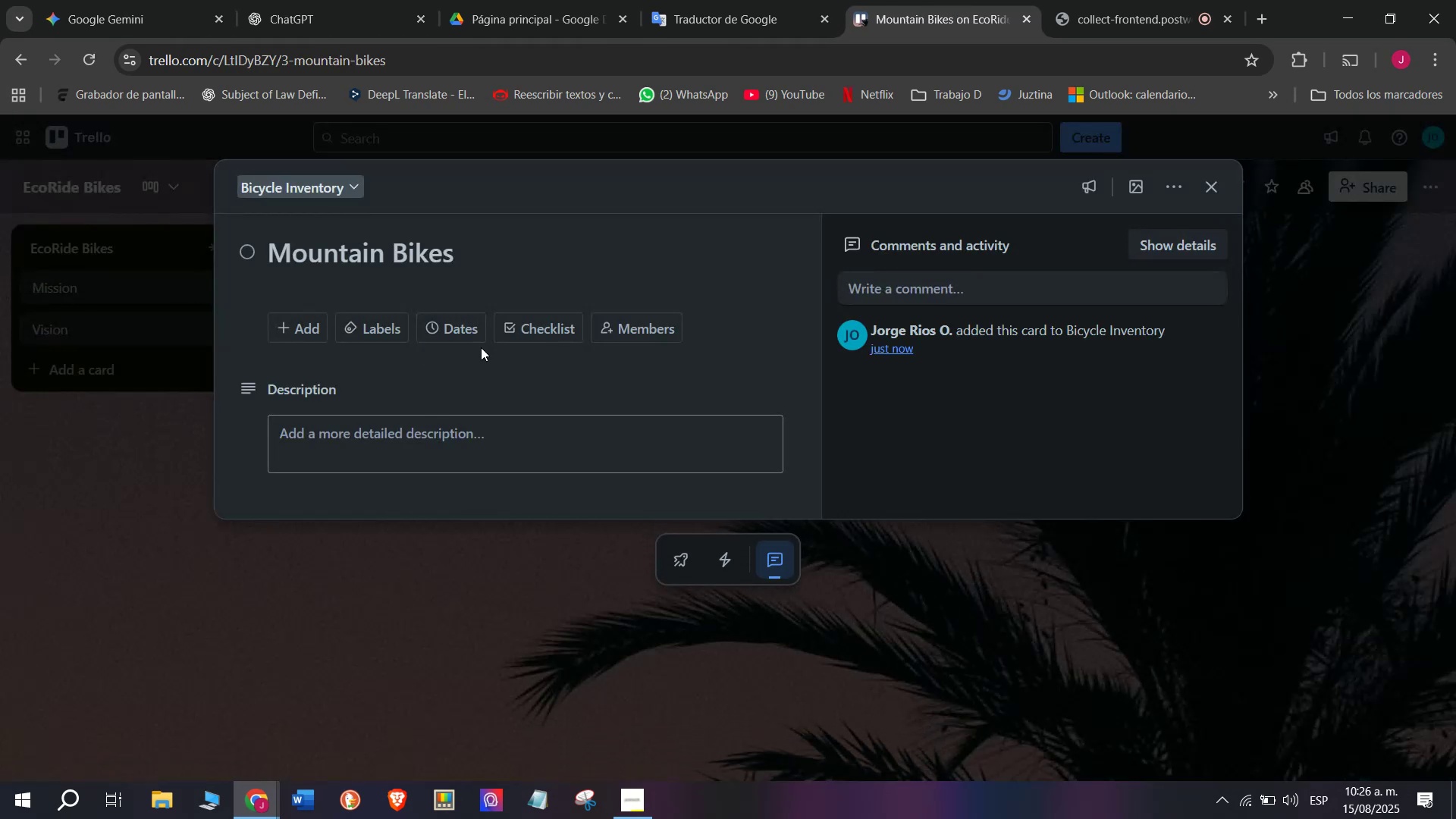 
left_click([541, 331])
 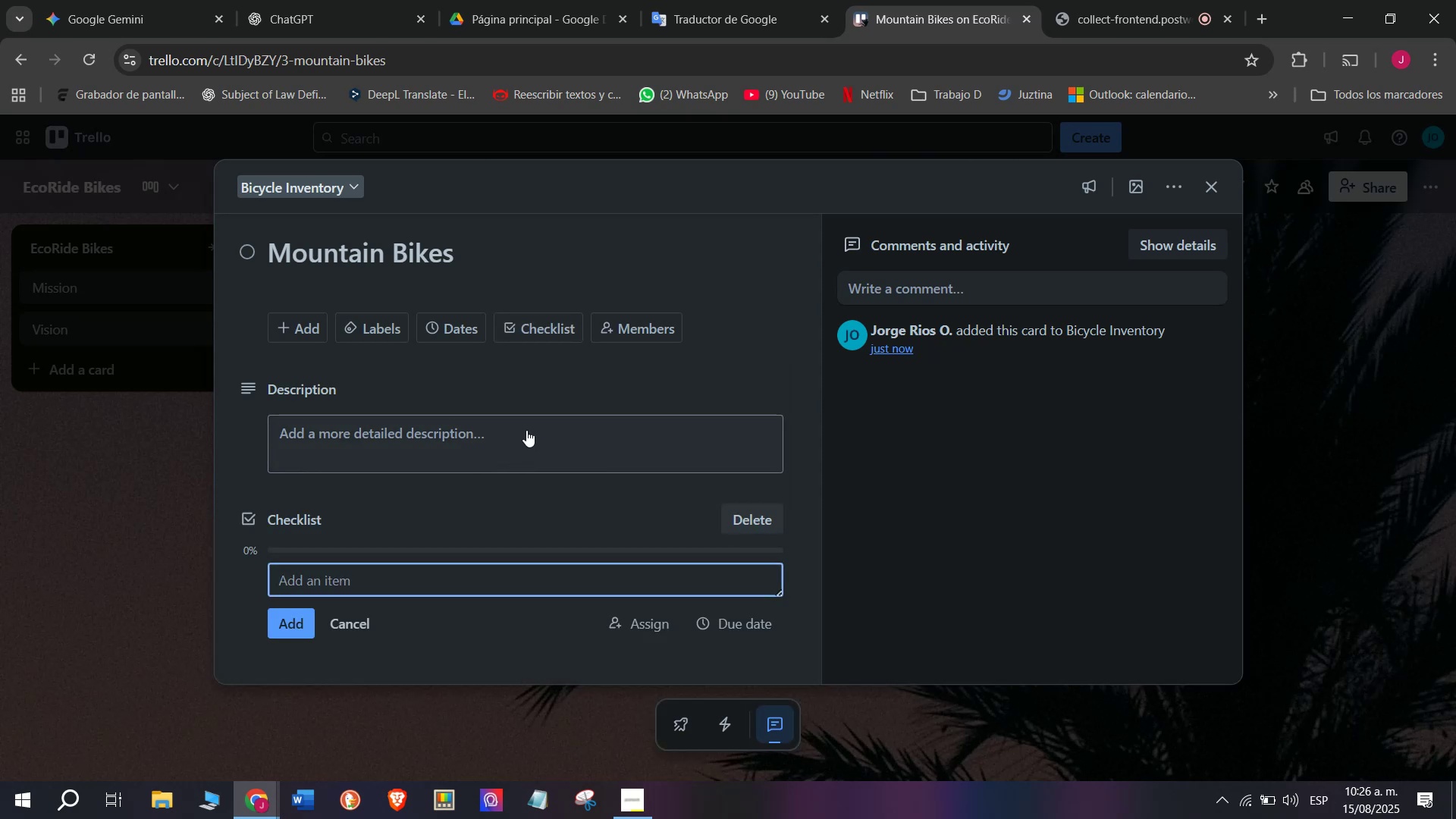 
type(Verify stock)
 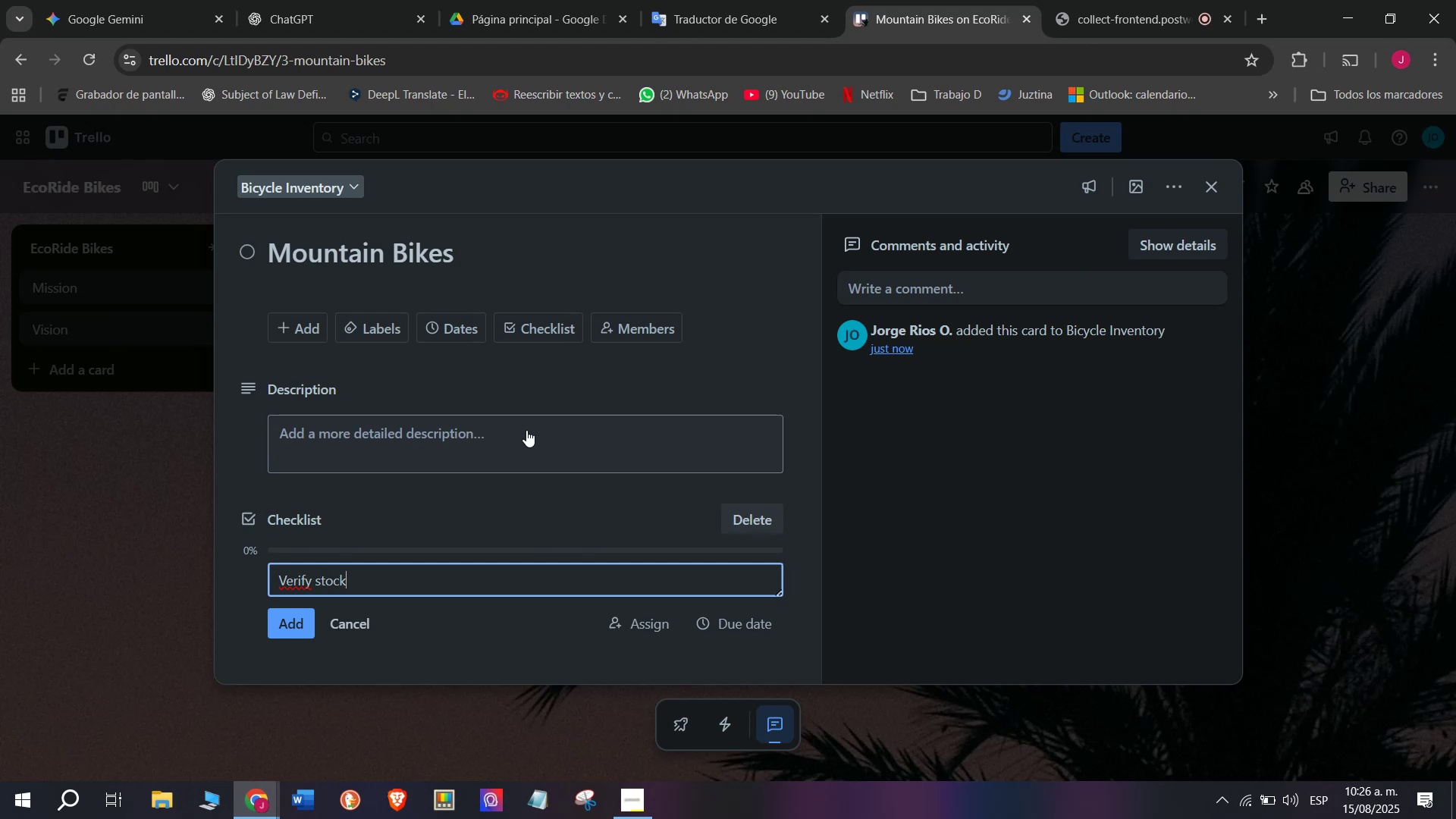 
wait(7.45)
 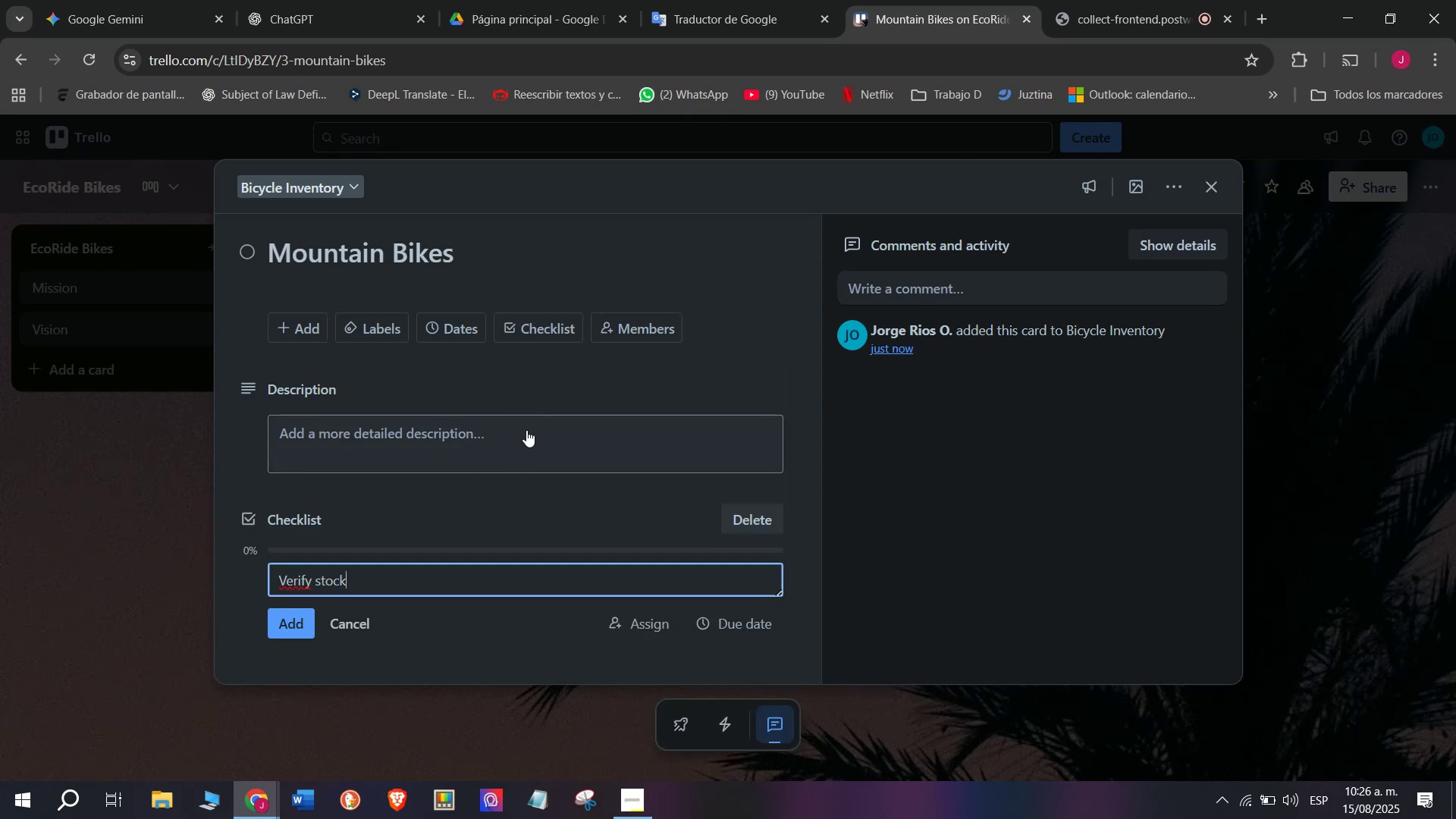 
type( levels)
 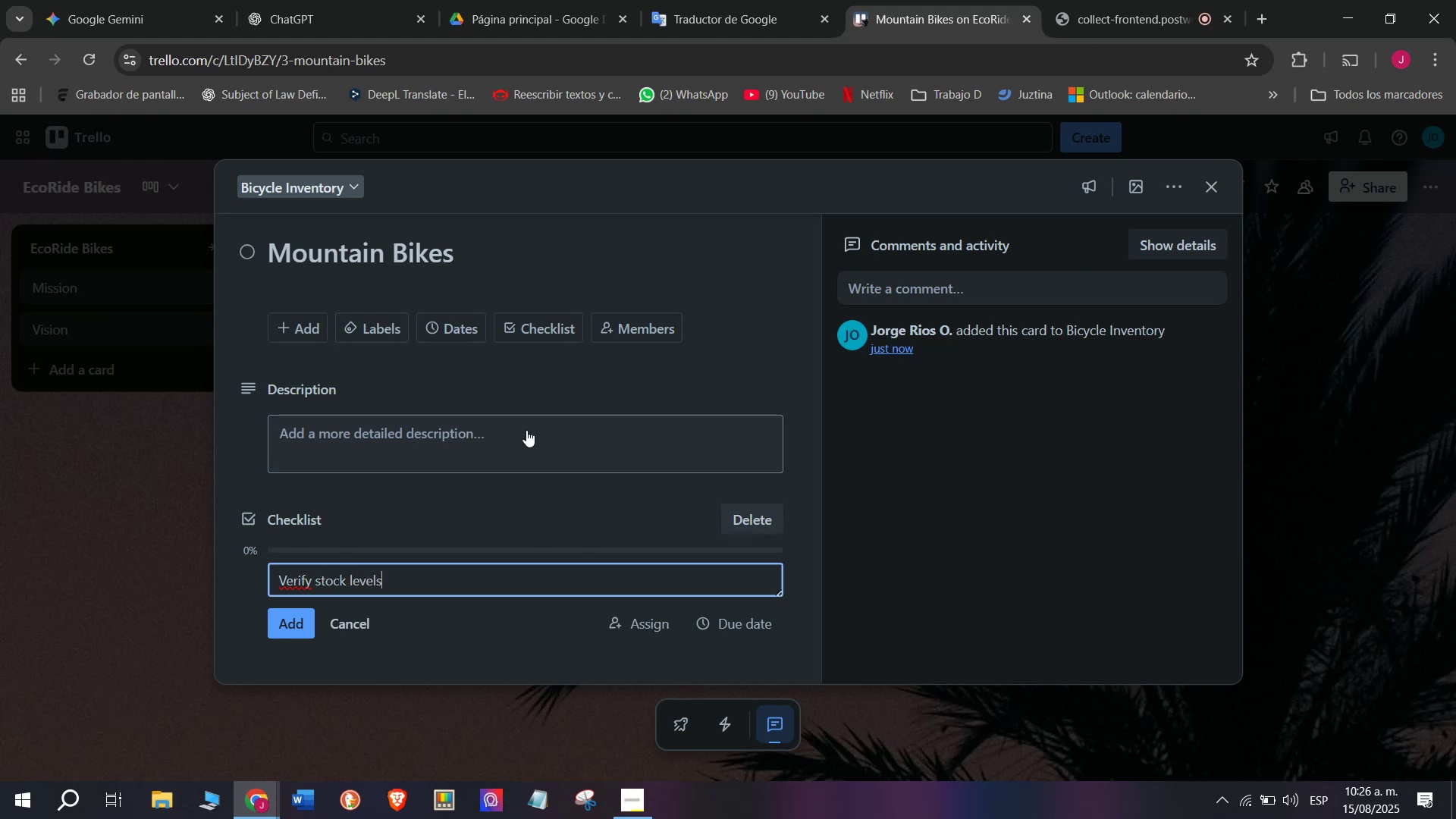 
key(Enter)
 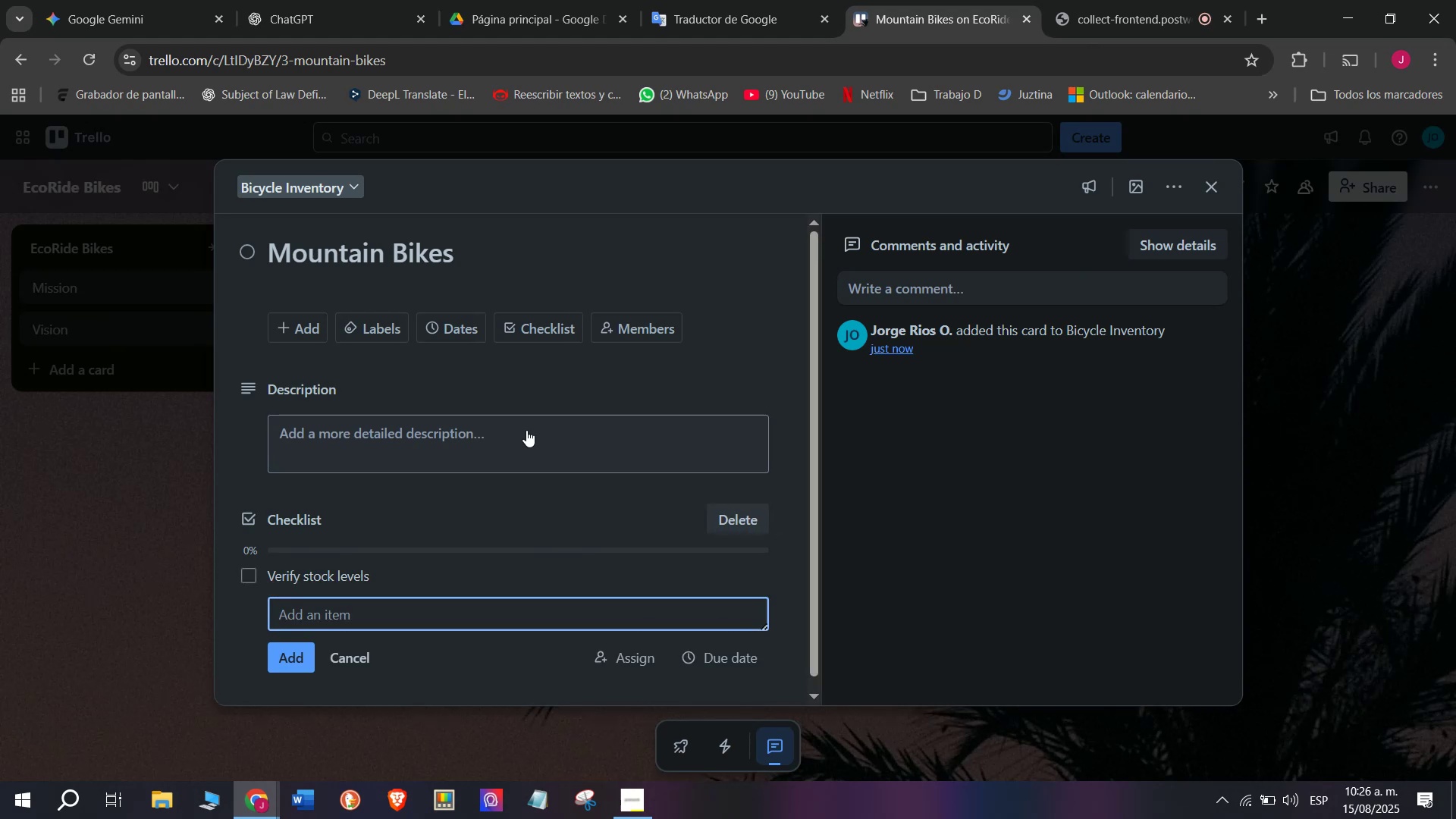 
type(Ina)
key(Backspace)
type(spect frames )
key(Backspace)
key(Backspace)
type( quality)
 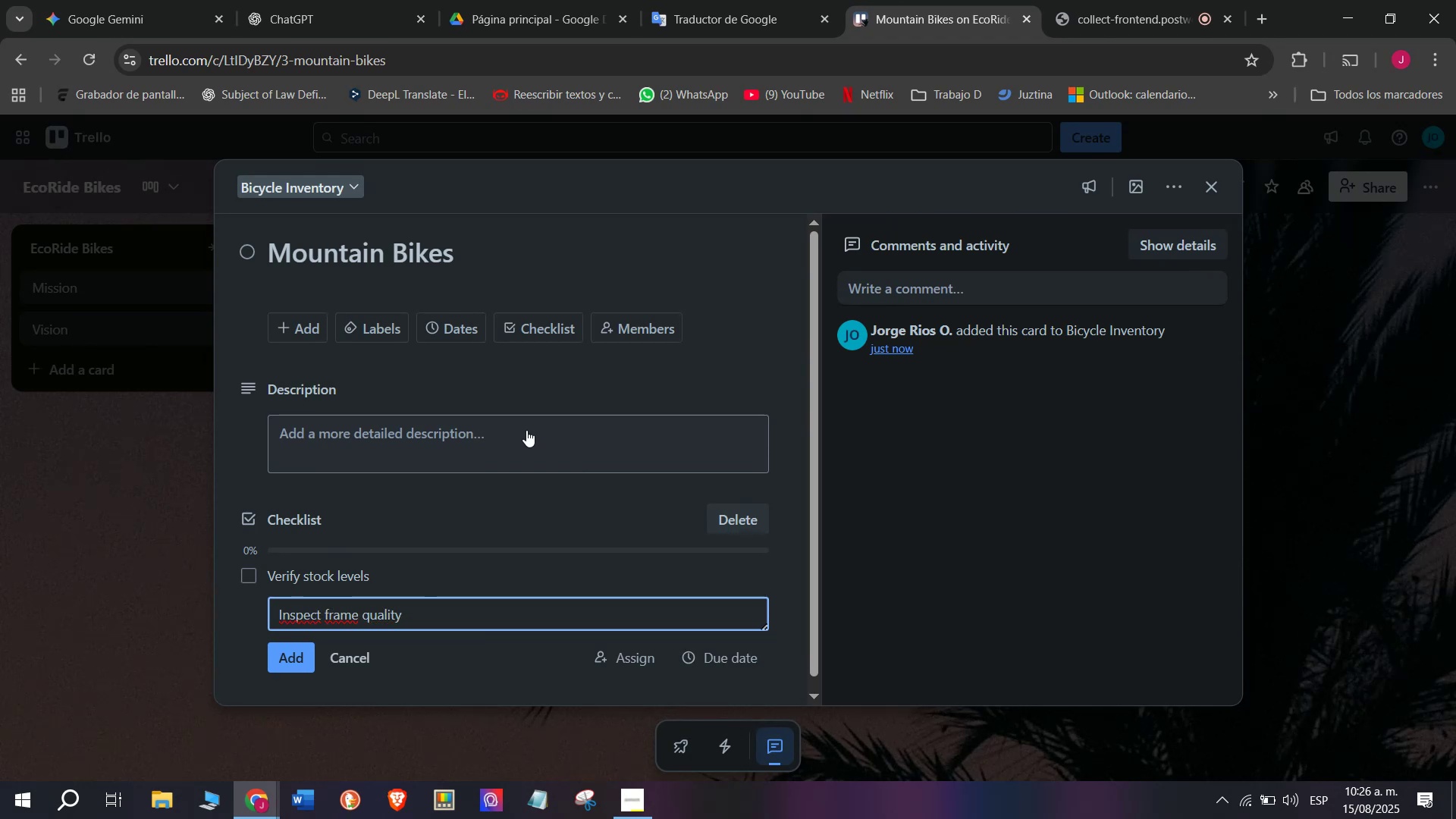 
key(Enter)
 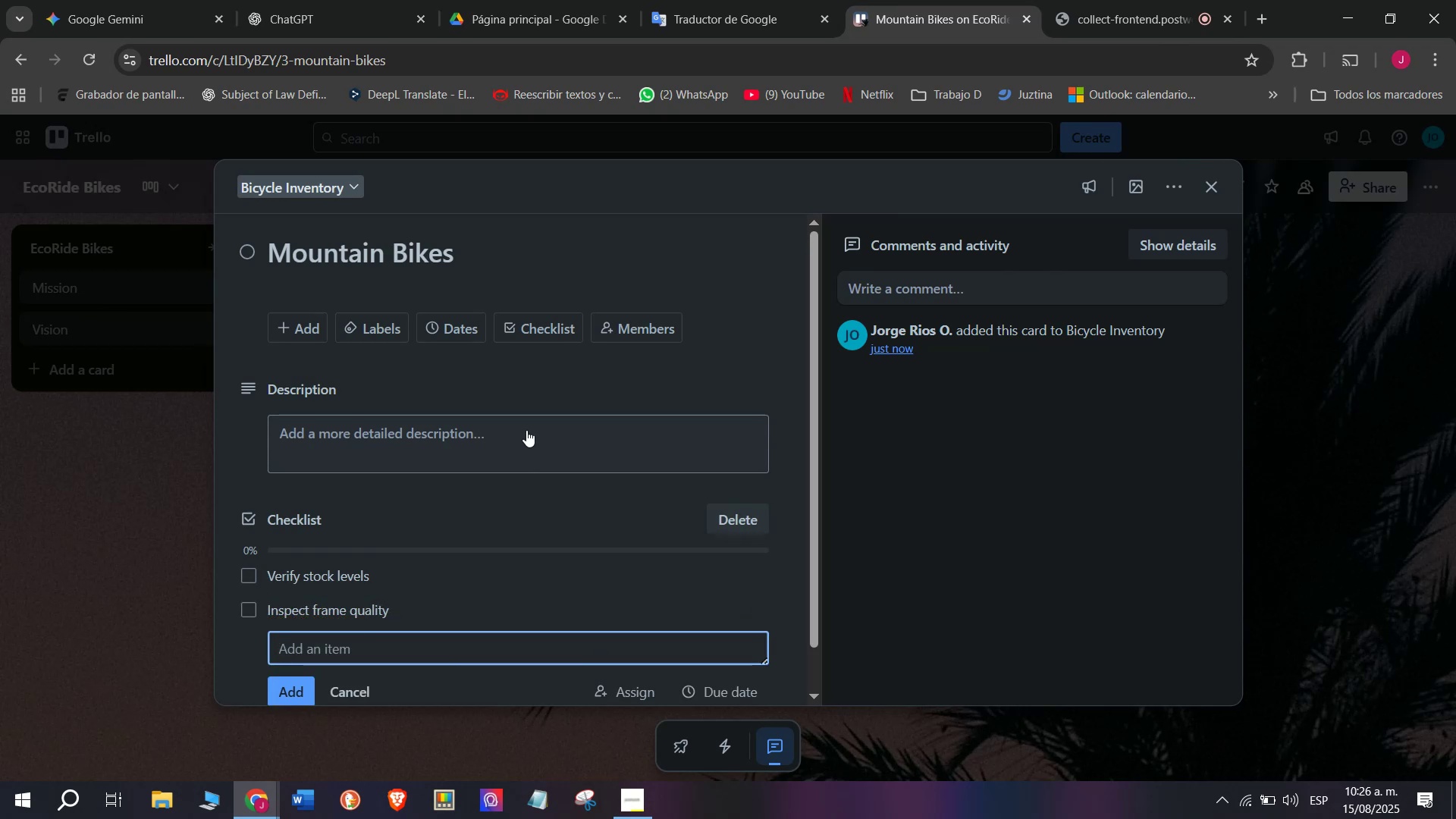 
type(Ups)
key(Backspace)
type(dar)
key(Backspace)
type(te price list)
 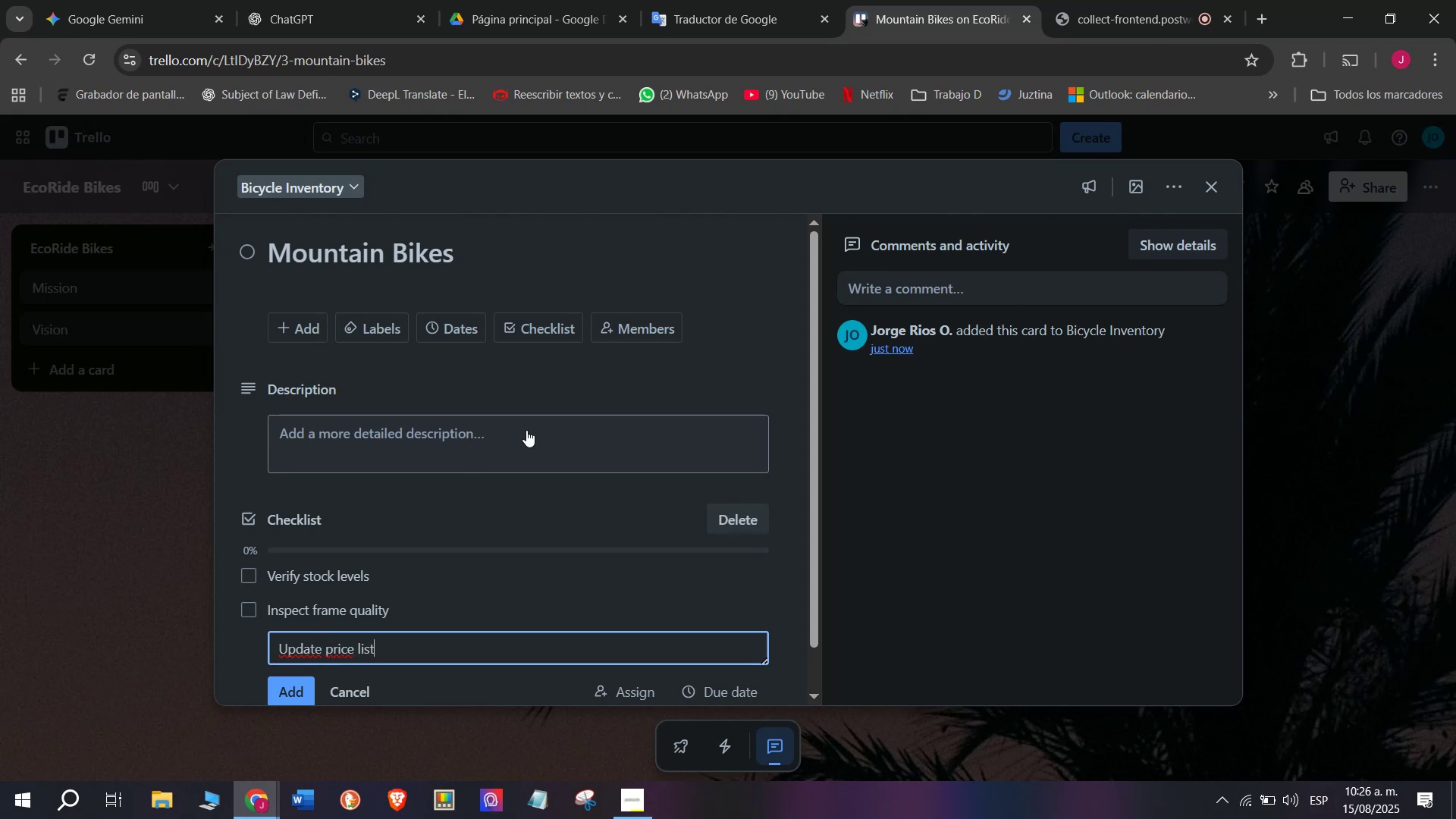 
key(Enter)
 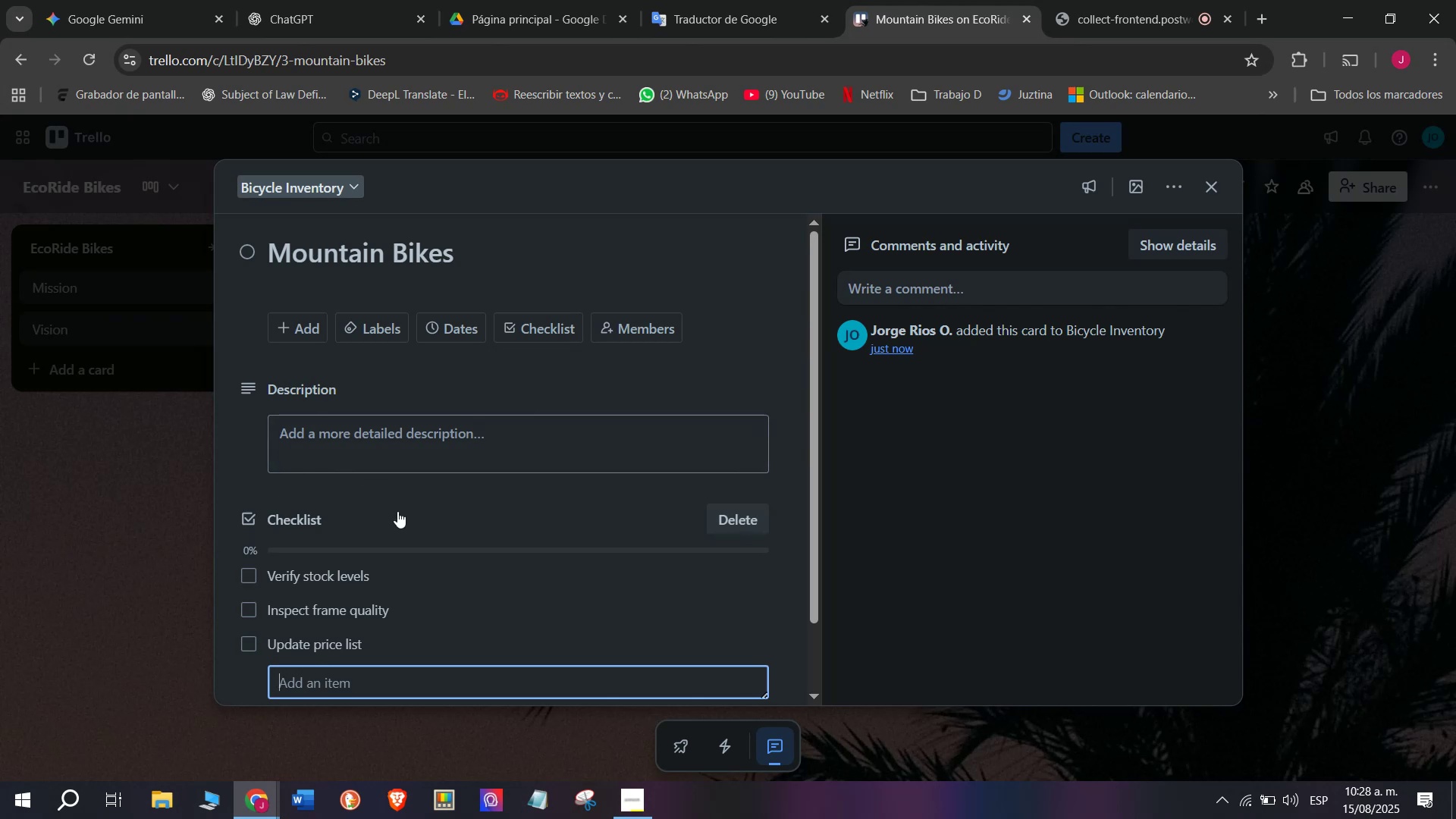 
wait(90.75)
 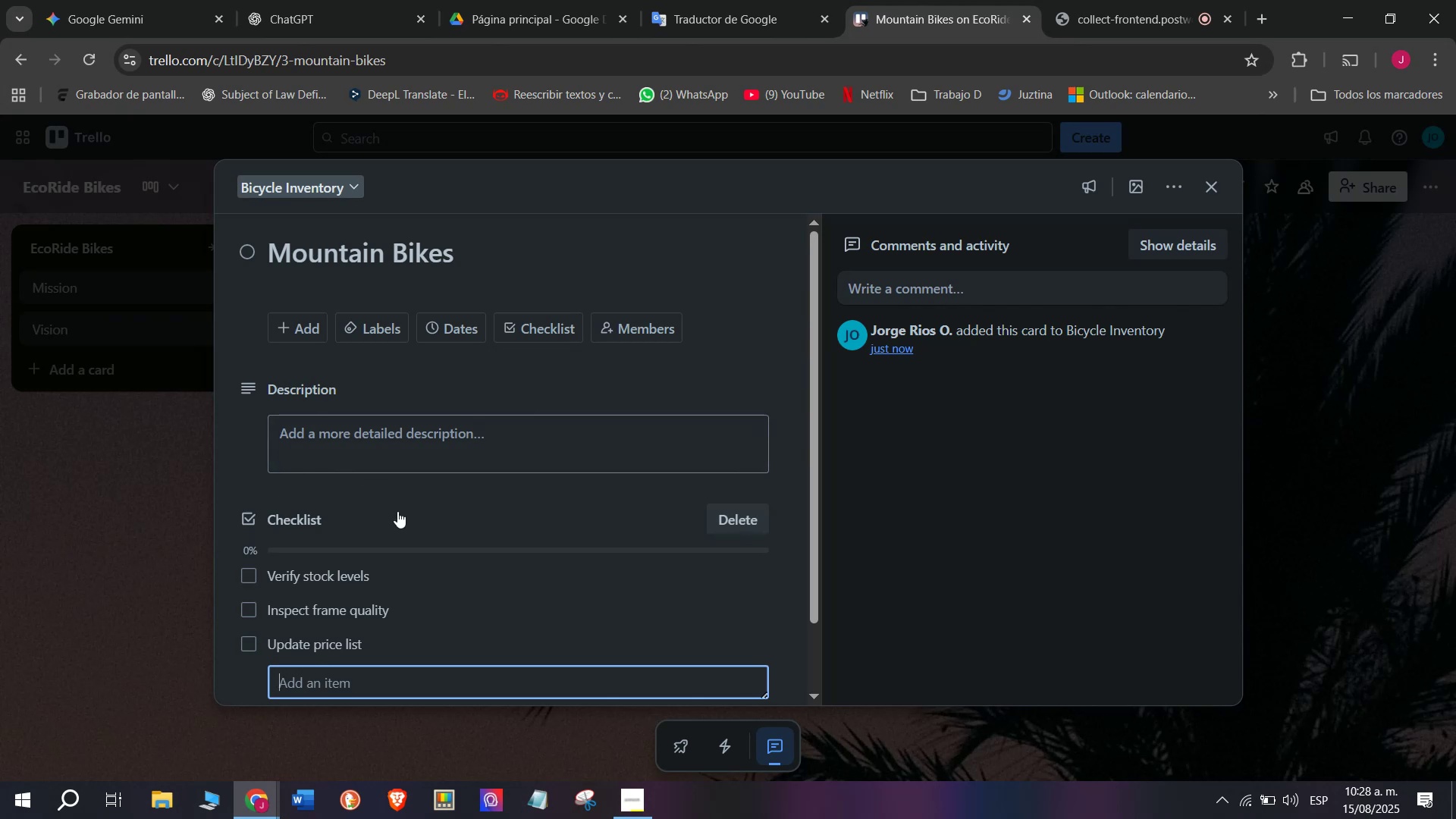 
scroll: coordinate [331, 569], scroll_direction: down, amount: 2.0
 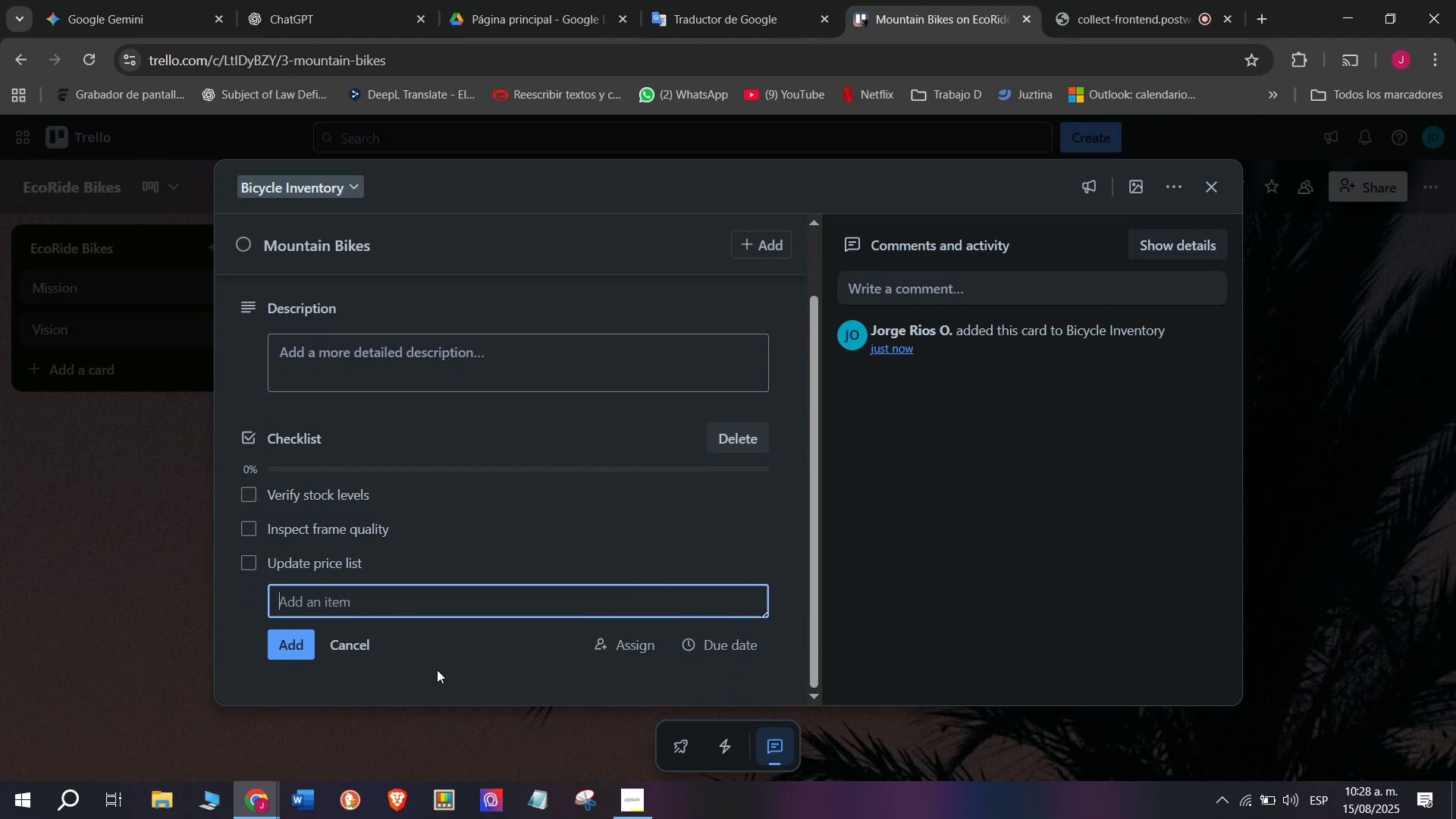 
type(Take product photos)
 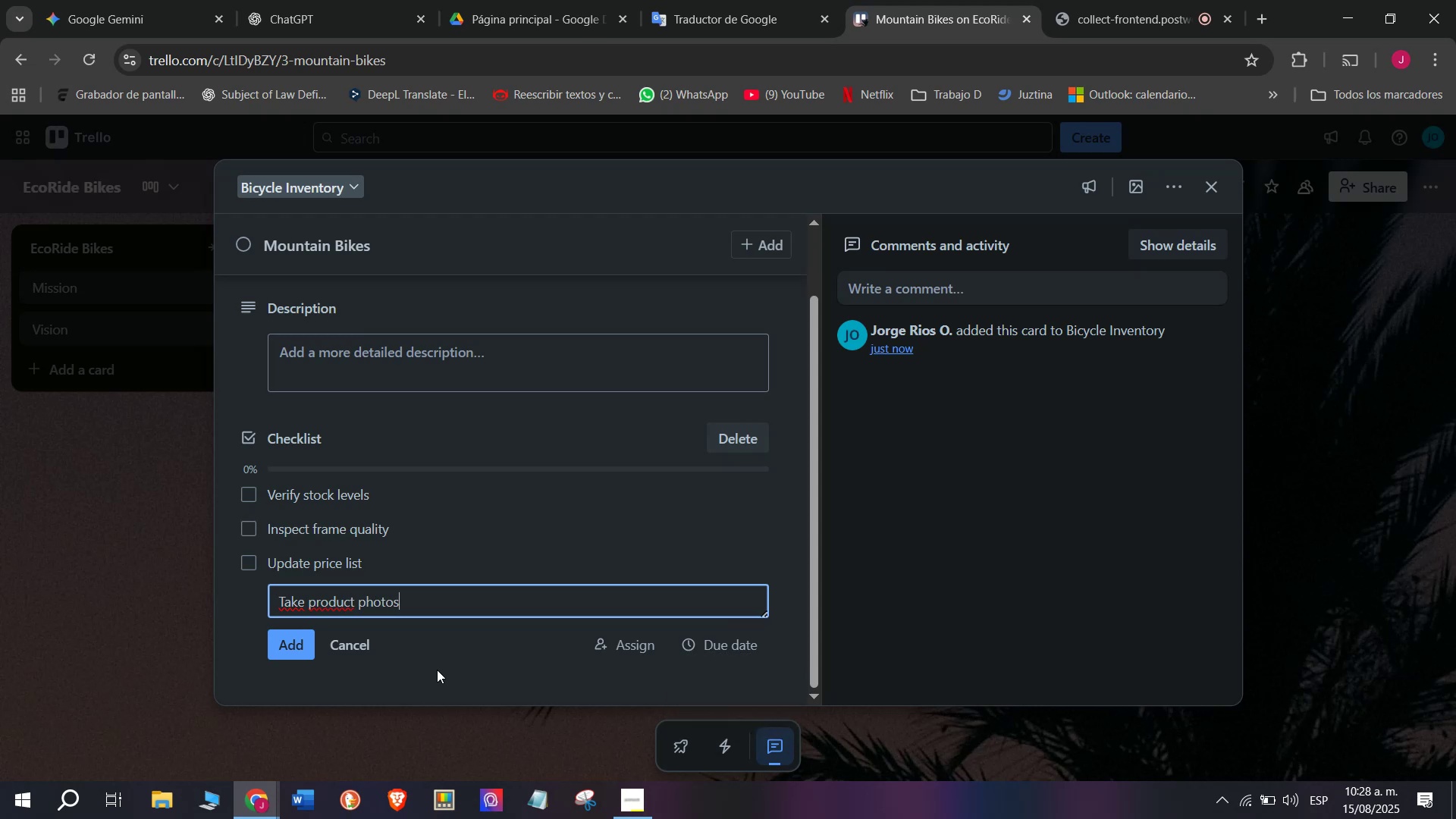 
key(Enter)
 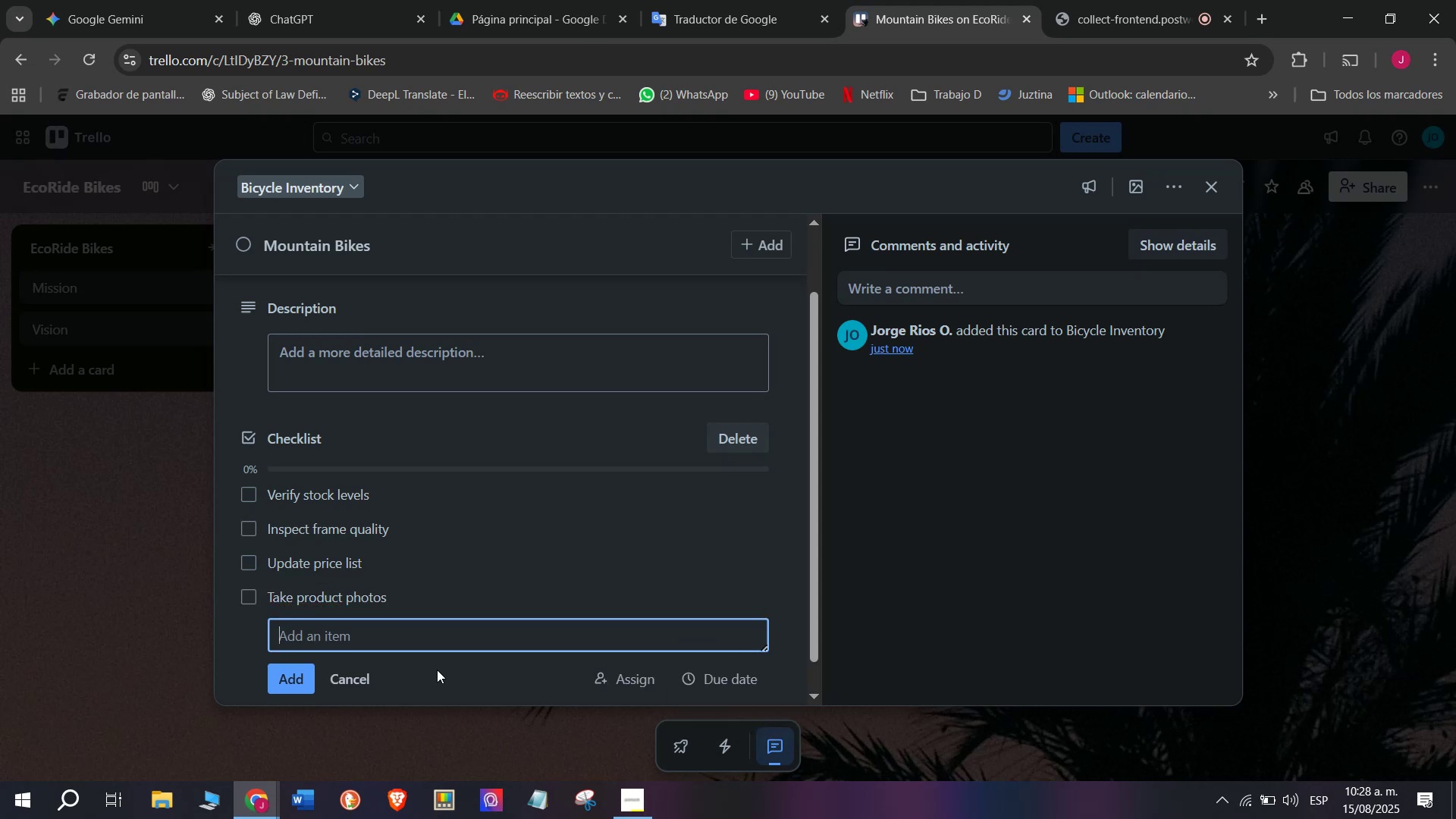 
type(Add technical specs)
 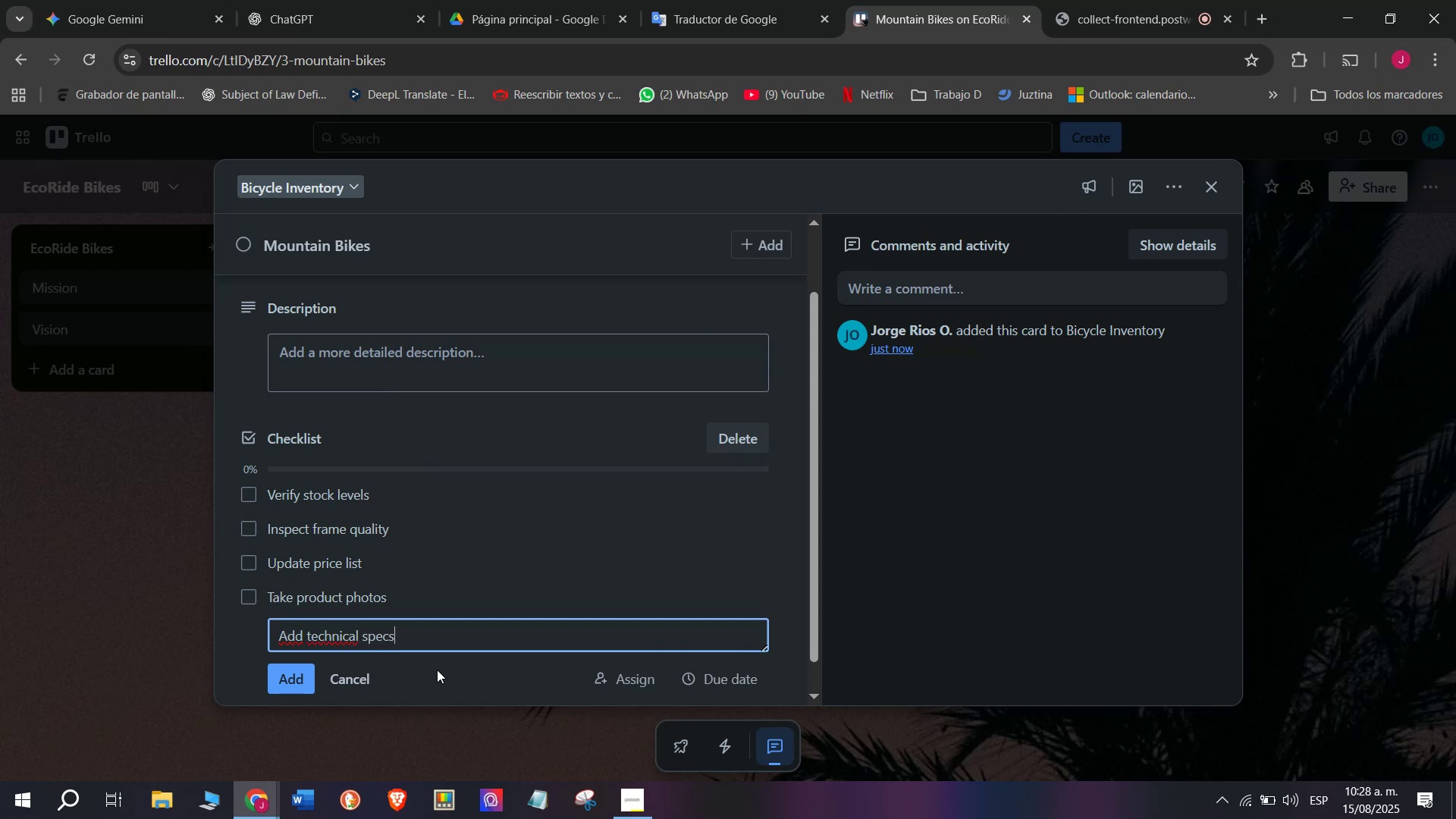 
key(Enter)
 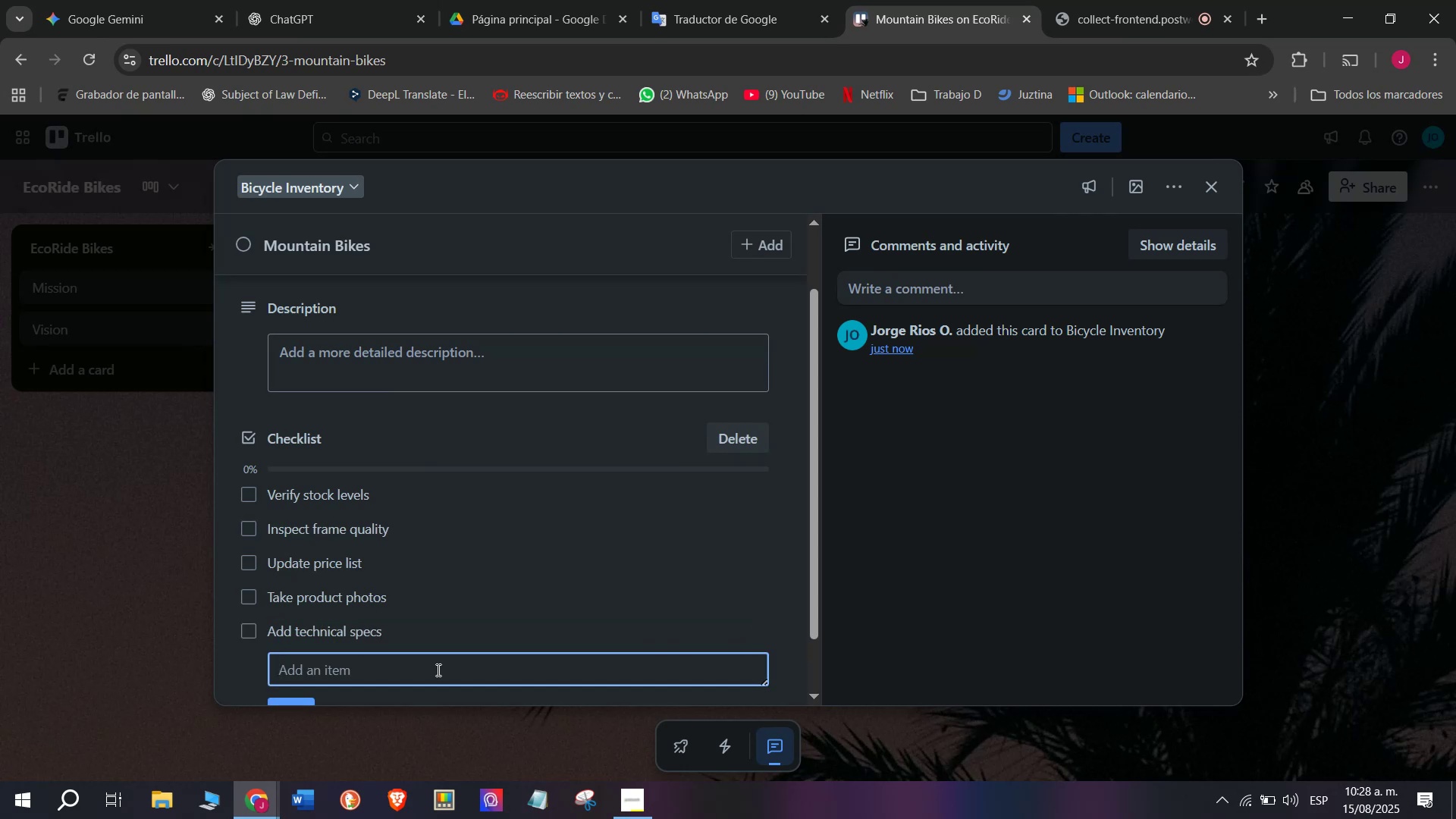 
type(List on website)
 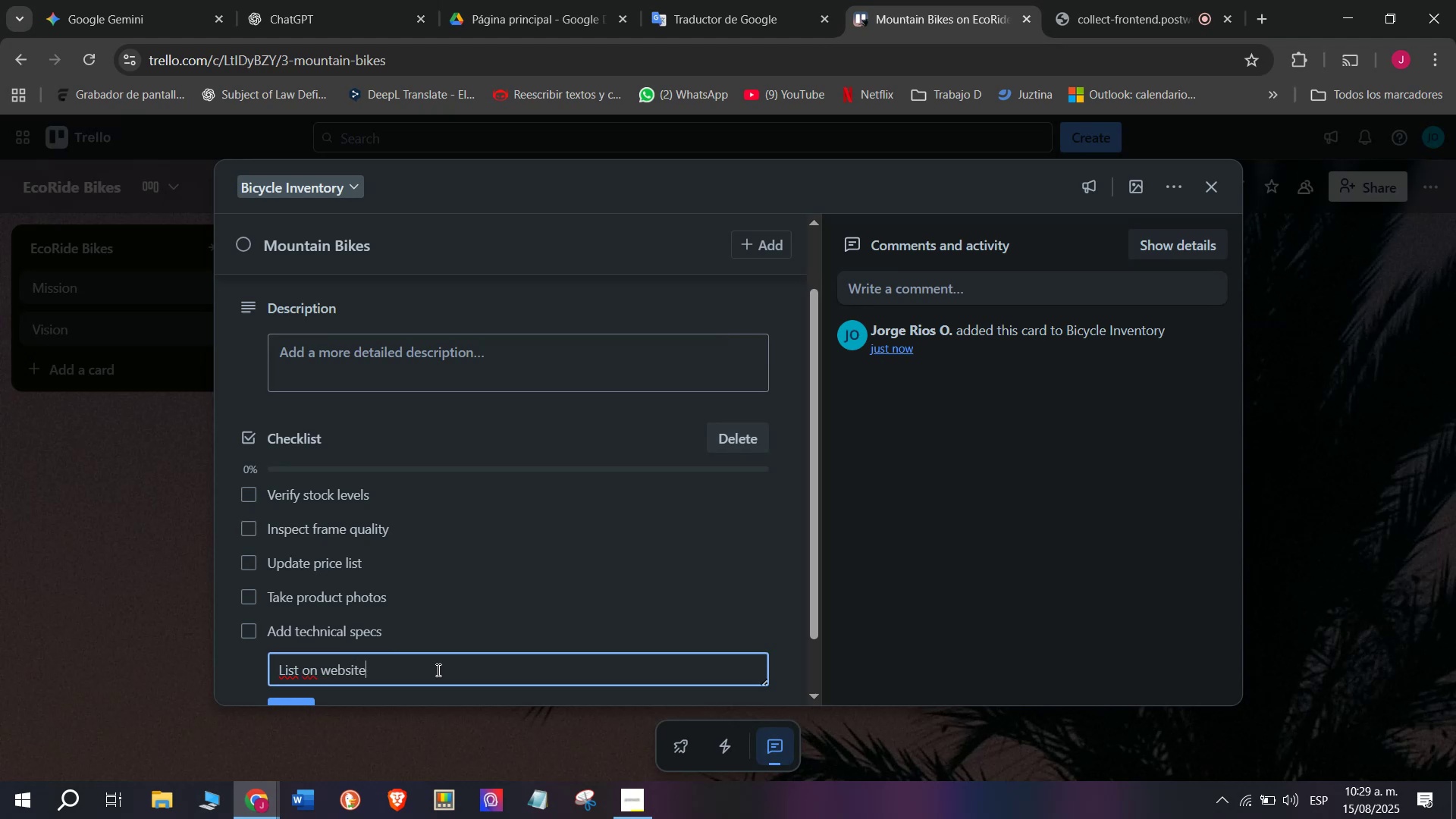 
key(Enter)
 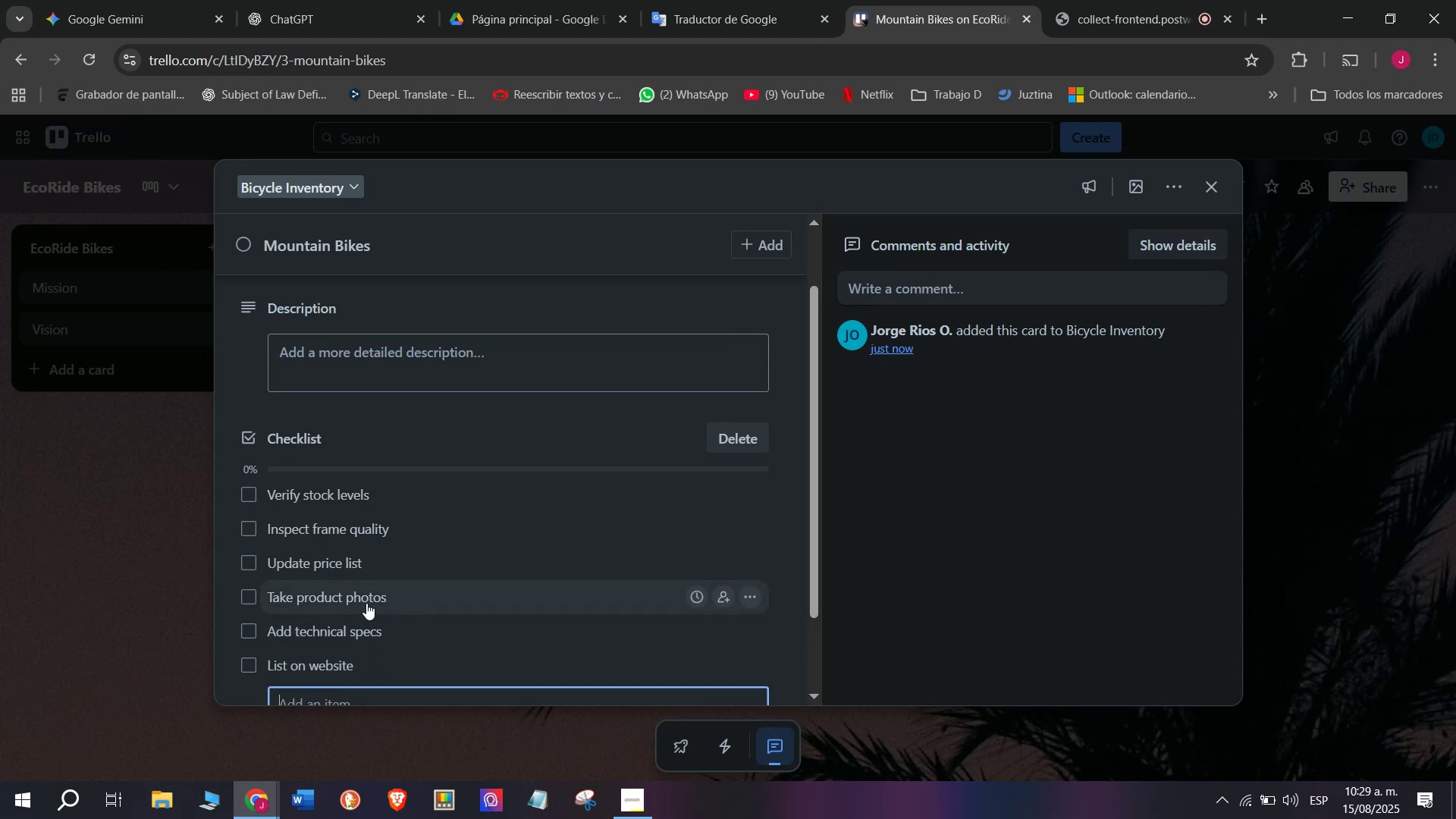 
scroll: coordinate [356, 522], scroll_direction: up, amount: 3.0
 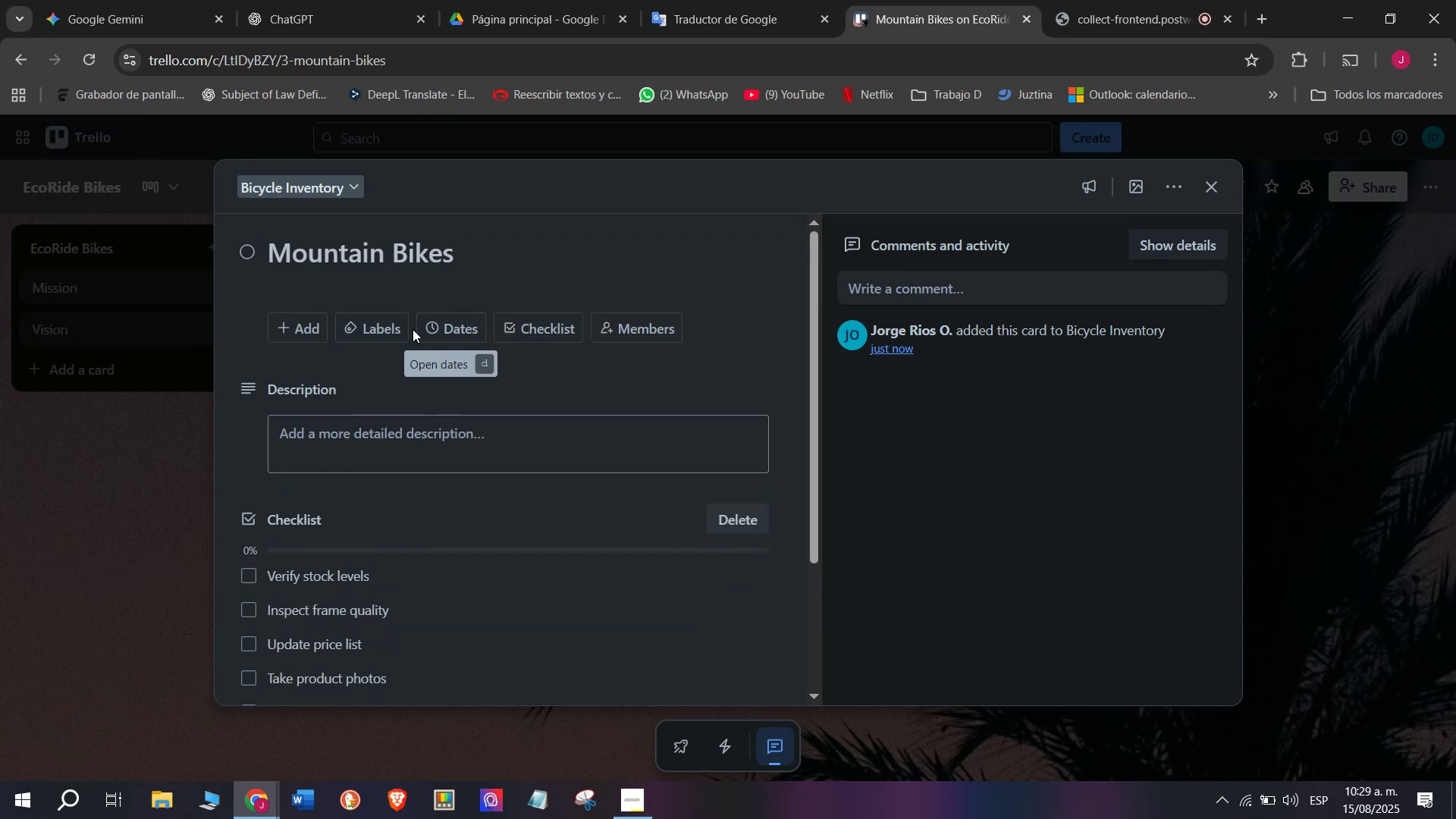 
left_click([370, 334])
 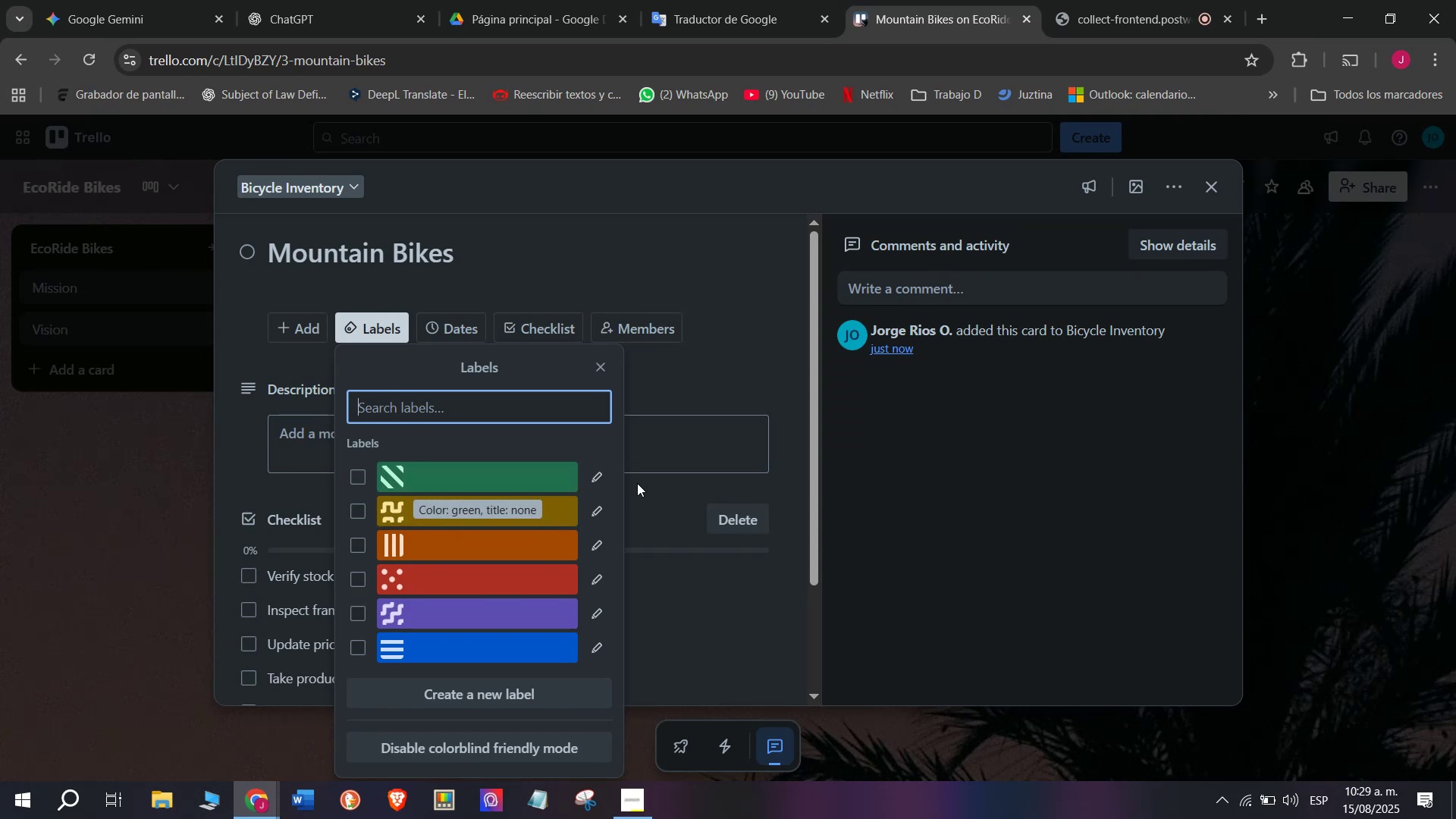 
left_click([595, 479])
 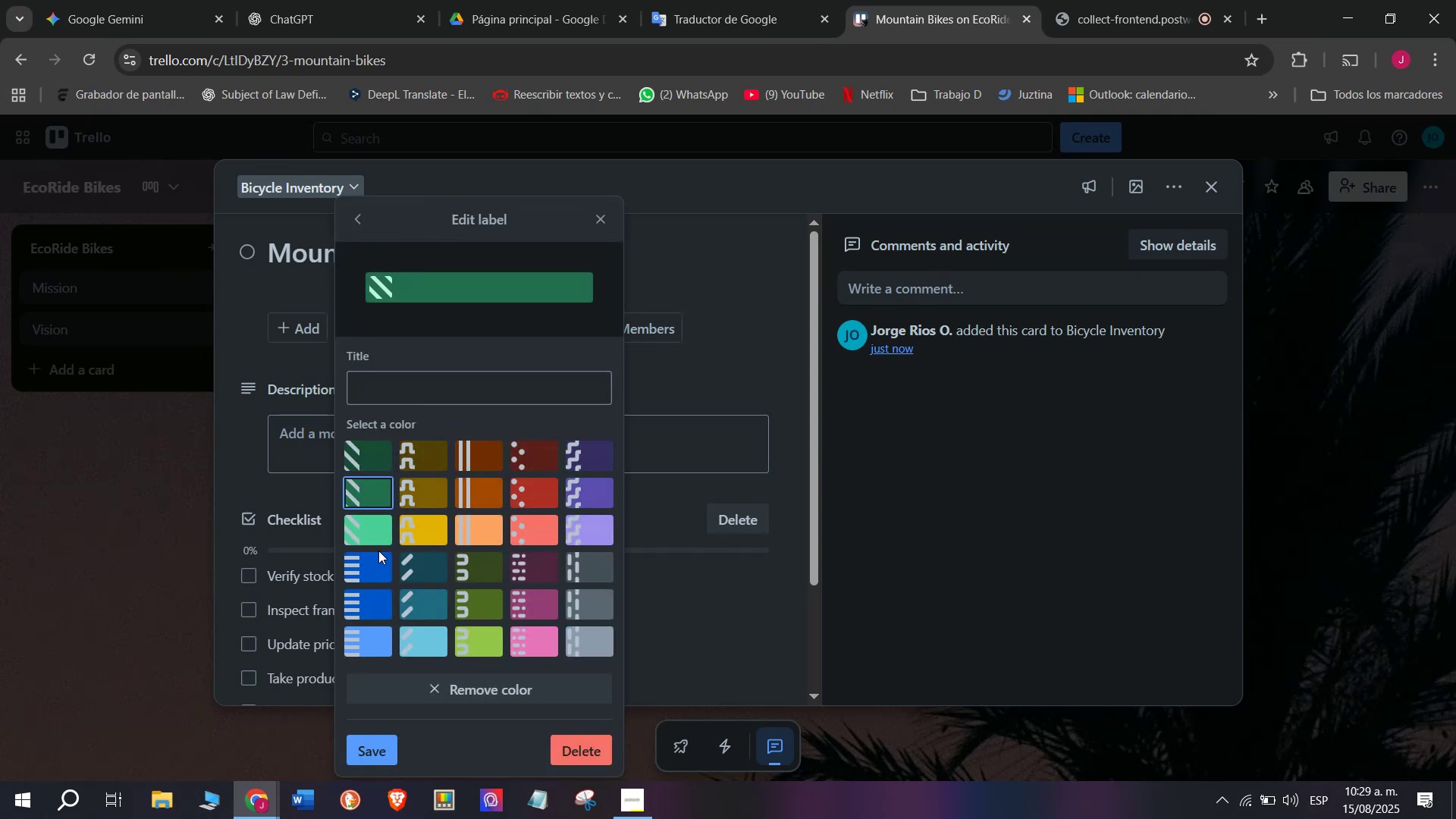 
left_click([365, 526])
 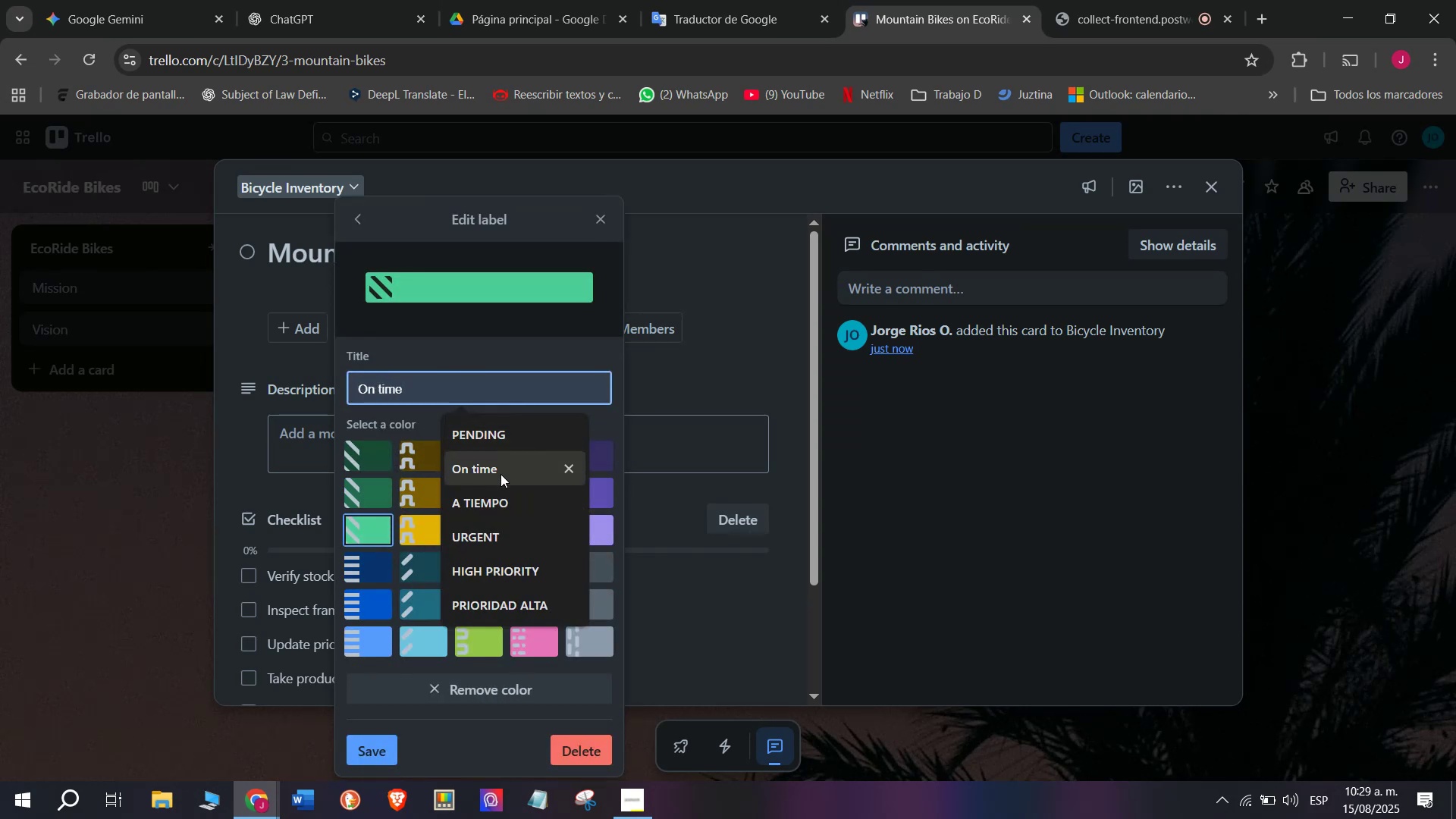 
left_click([390, 739])
 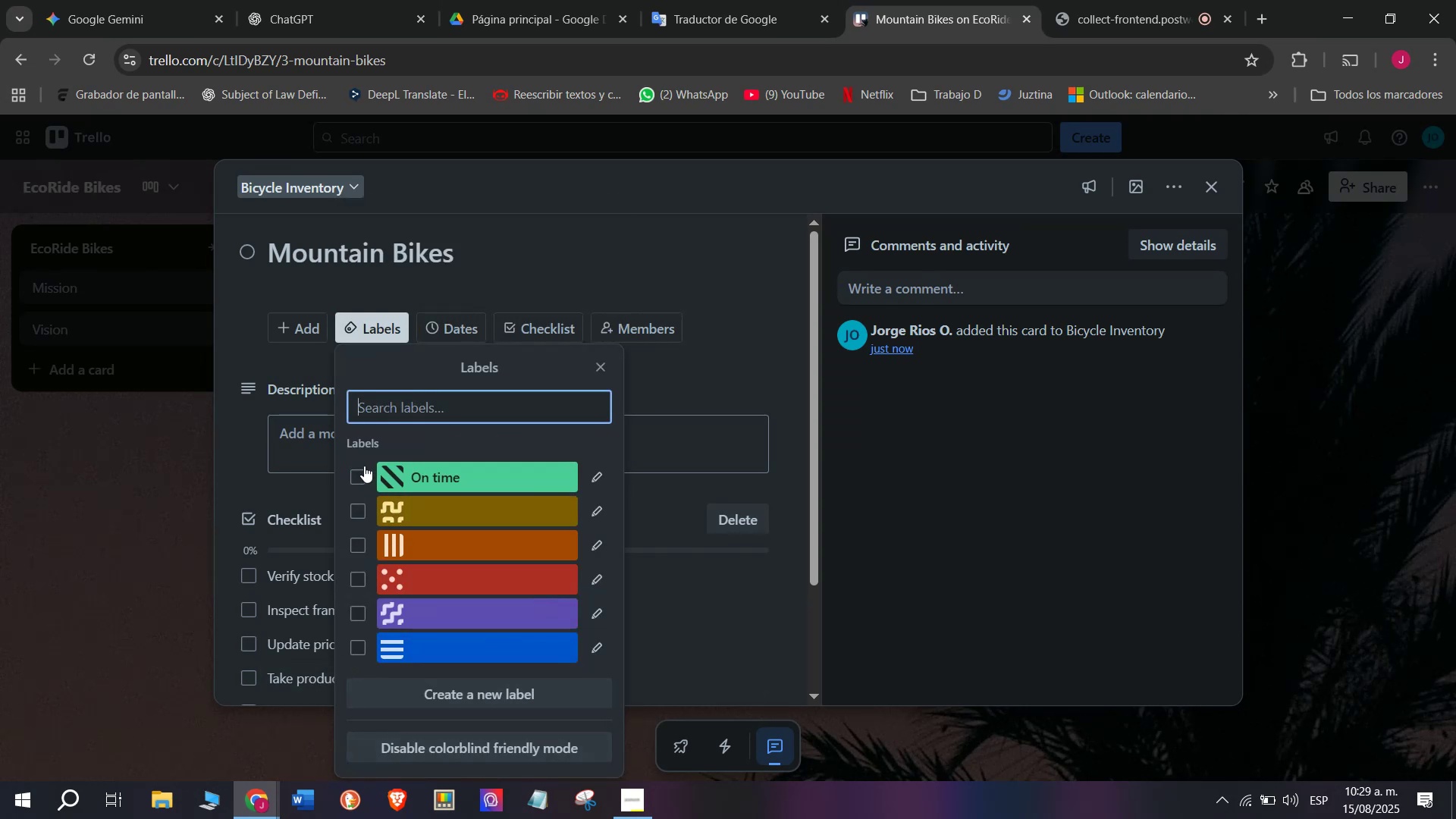 
left_click([356, 478])
 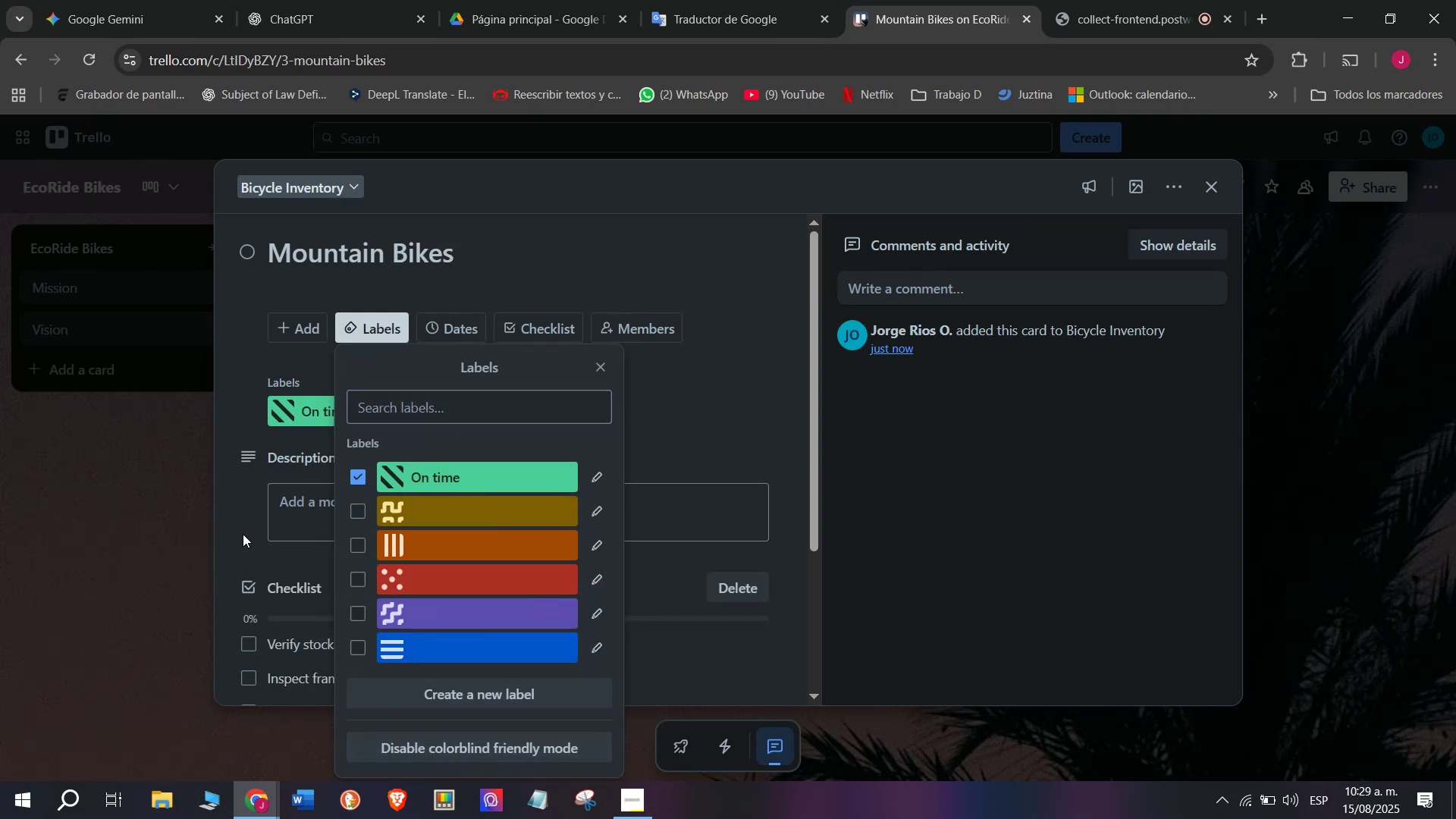 
double_click([160, 550])
 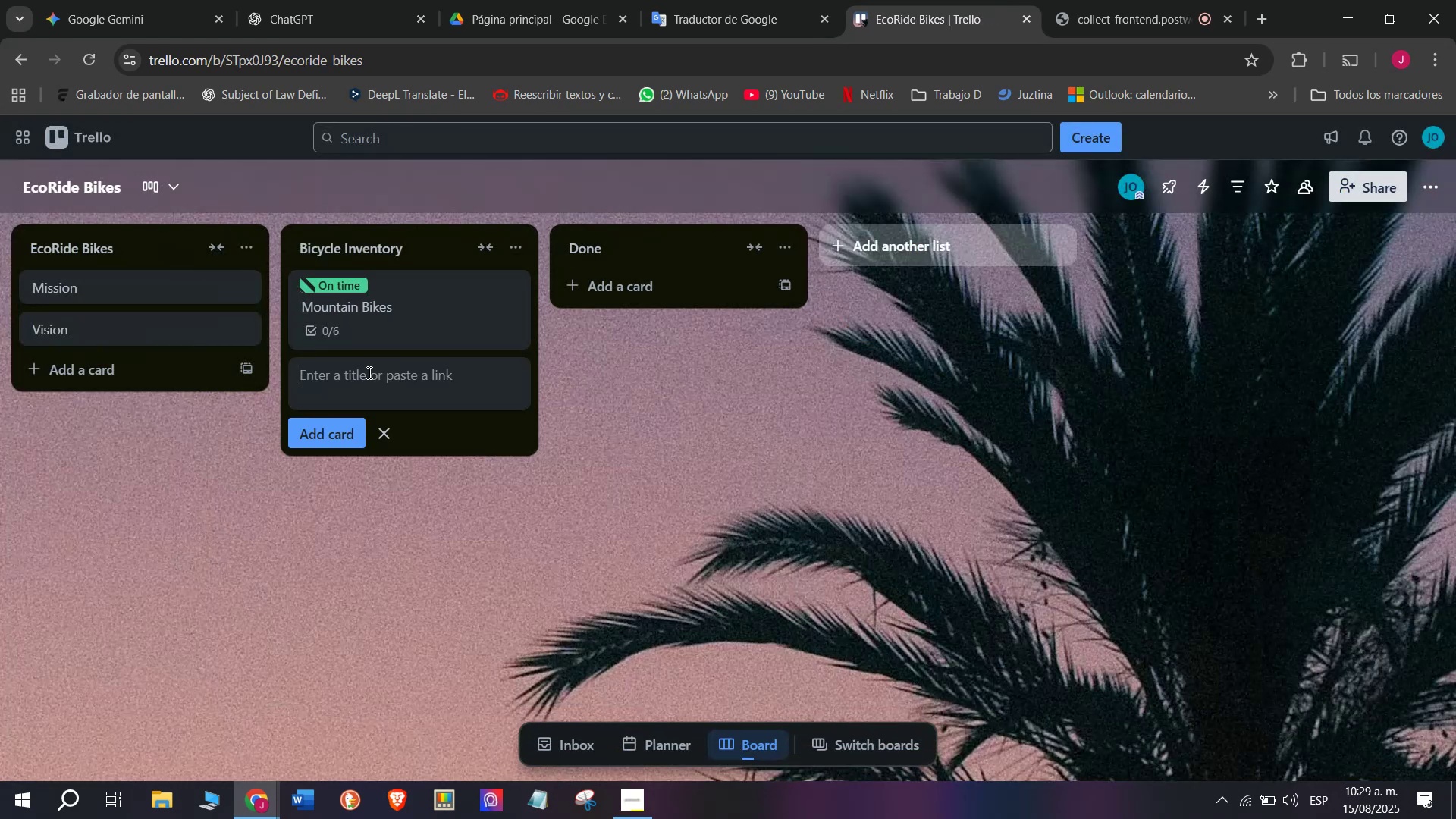 
type(Road)
key(Backspace)
key(Backspace)
key(Backspace)
key(Backspace)
type(Road Bikes)
 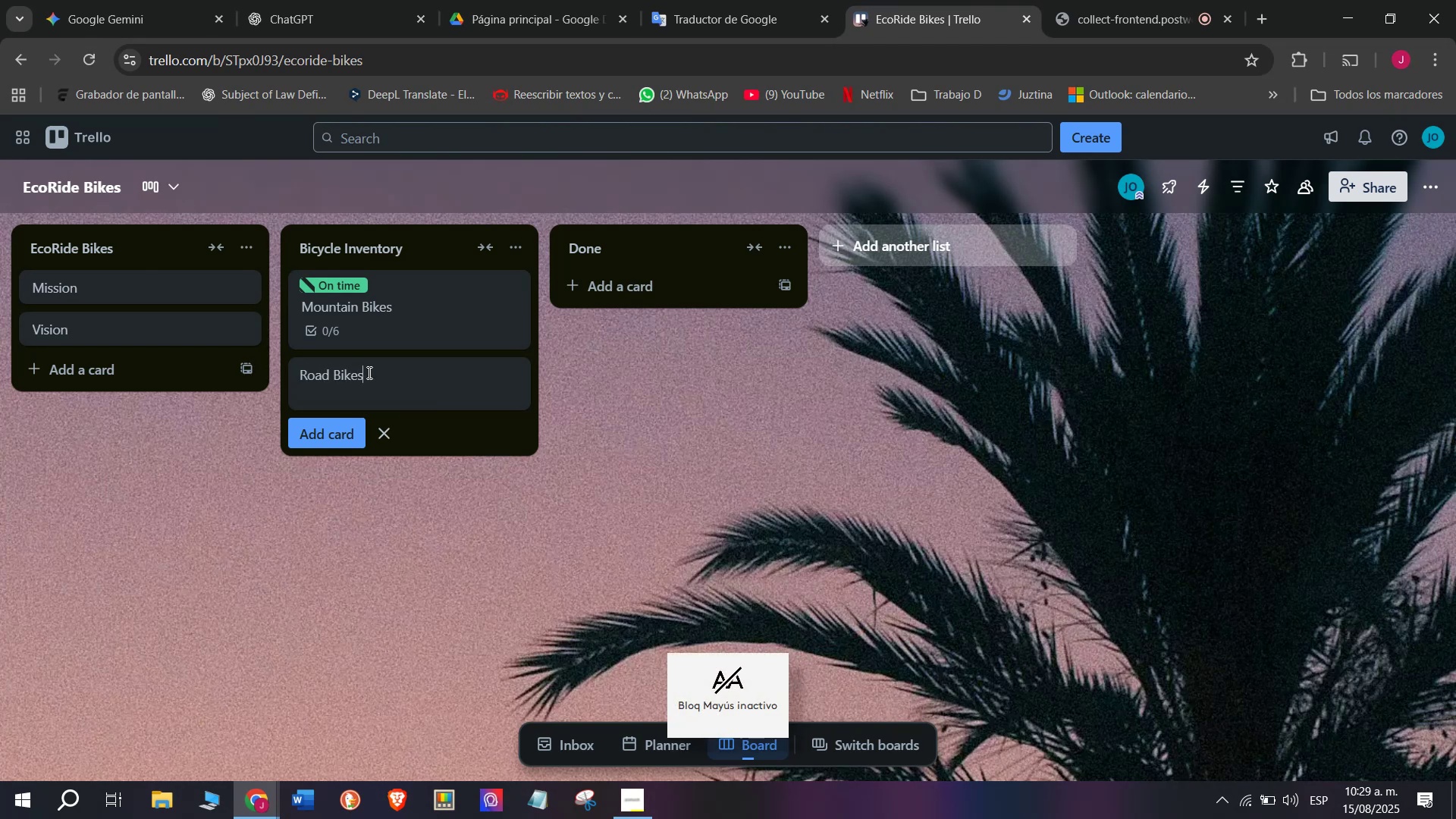 
key(Enter)
 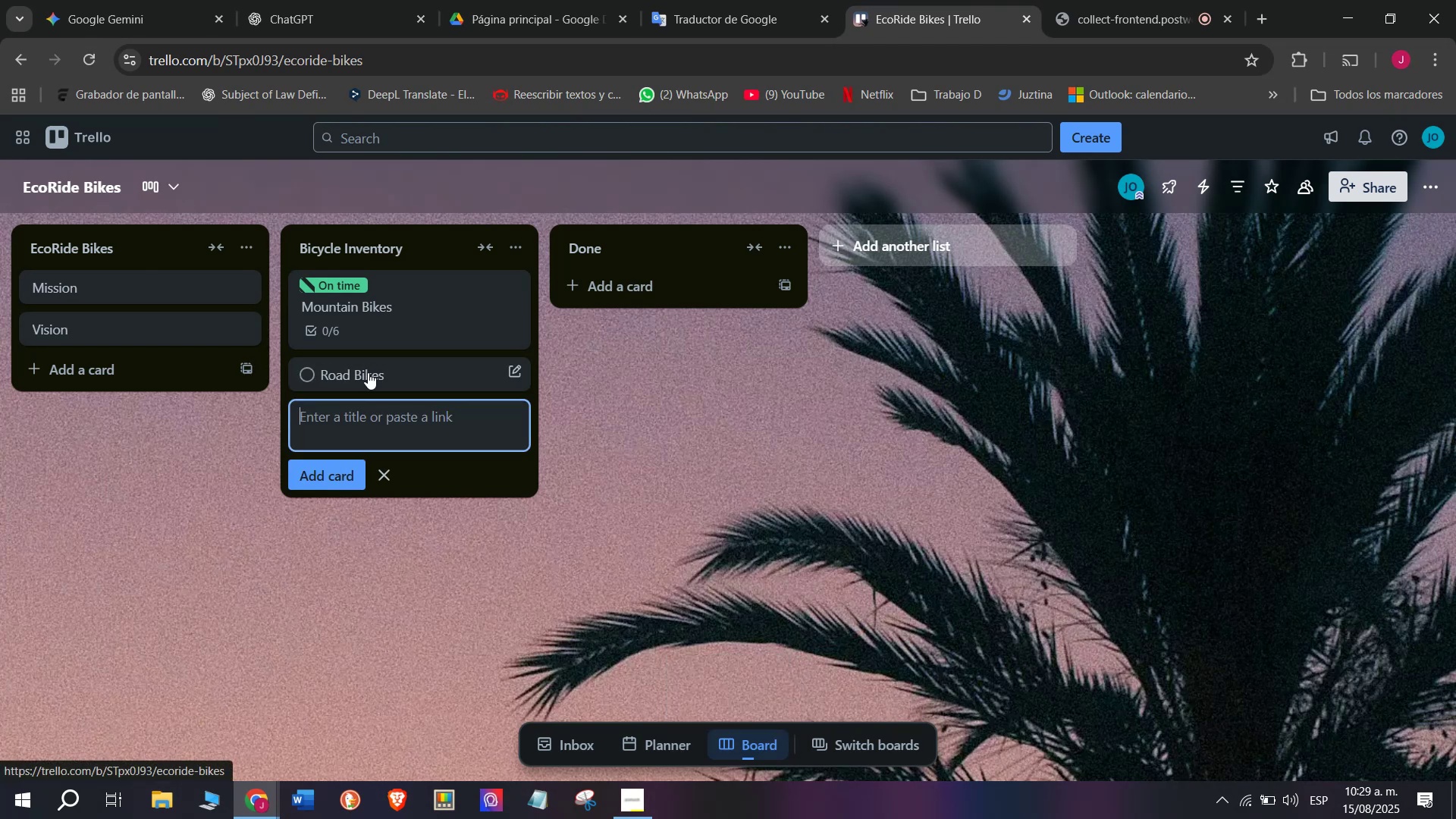 
right_click([368, 372])
 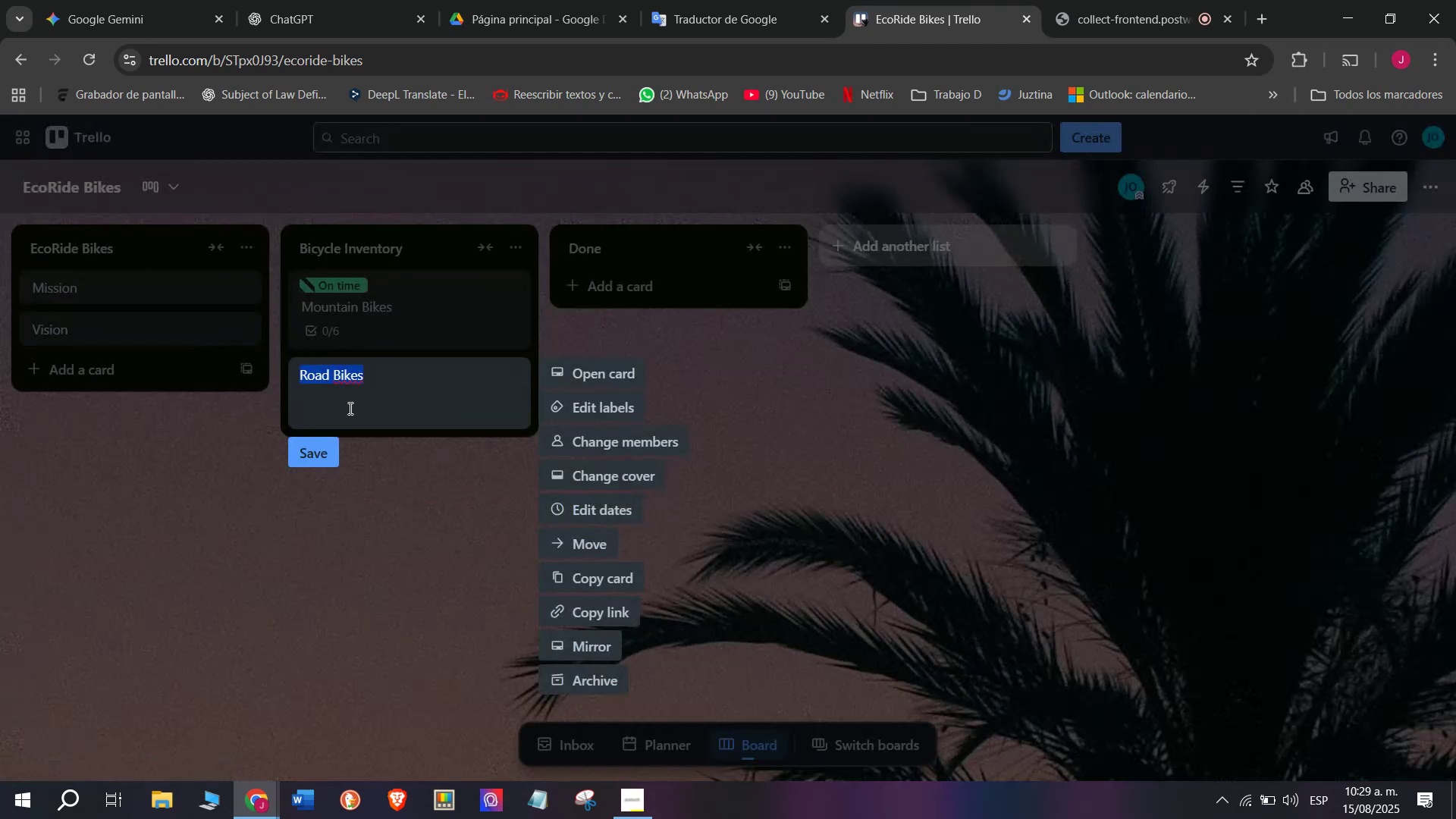 
left_click([84, 467])
 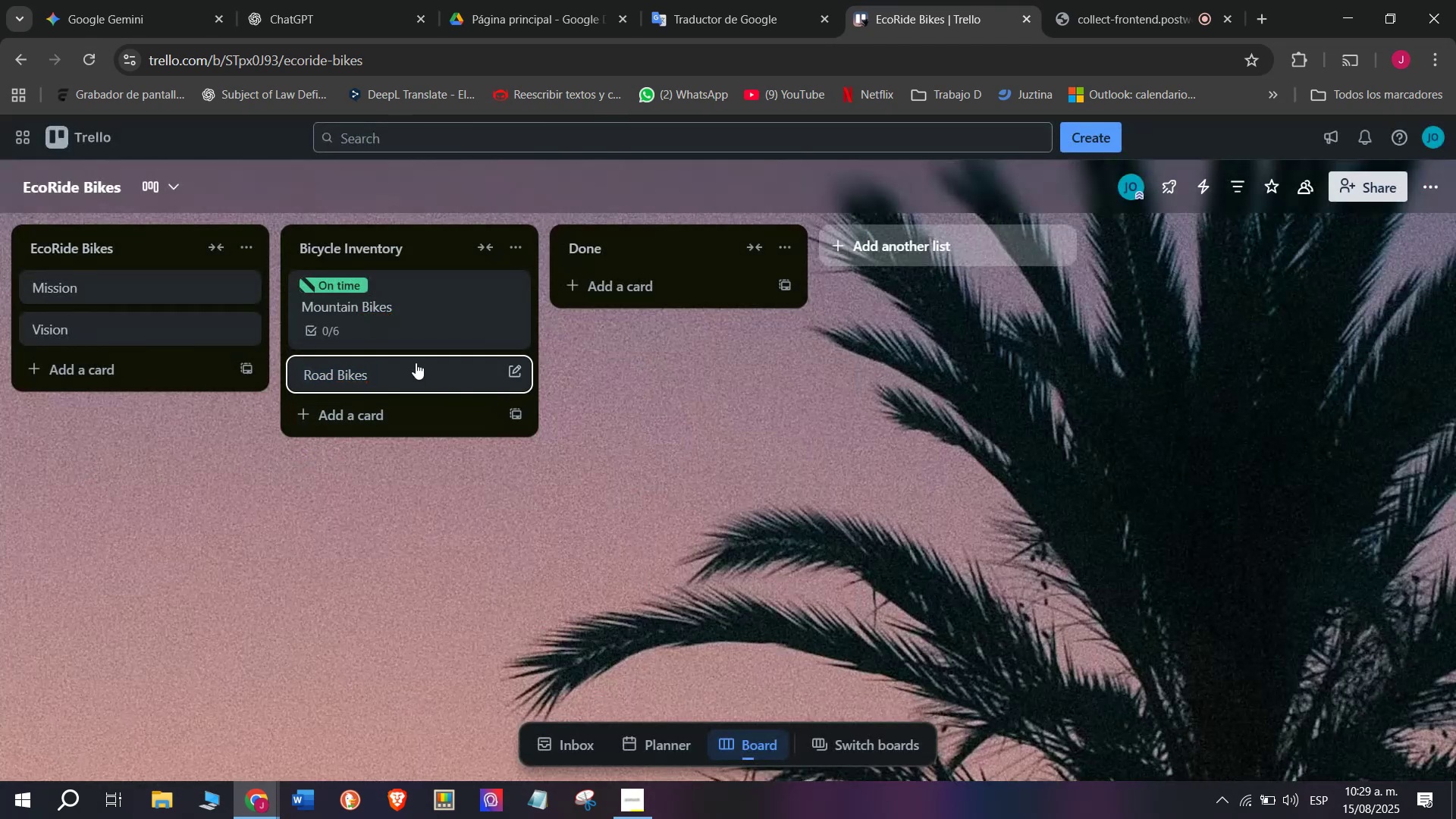 
left_click([416, 362])
 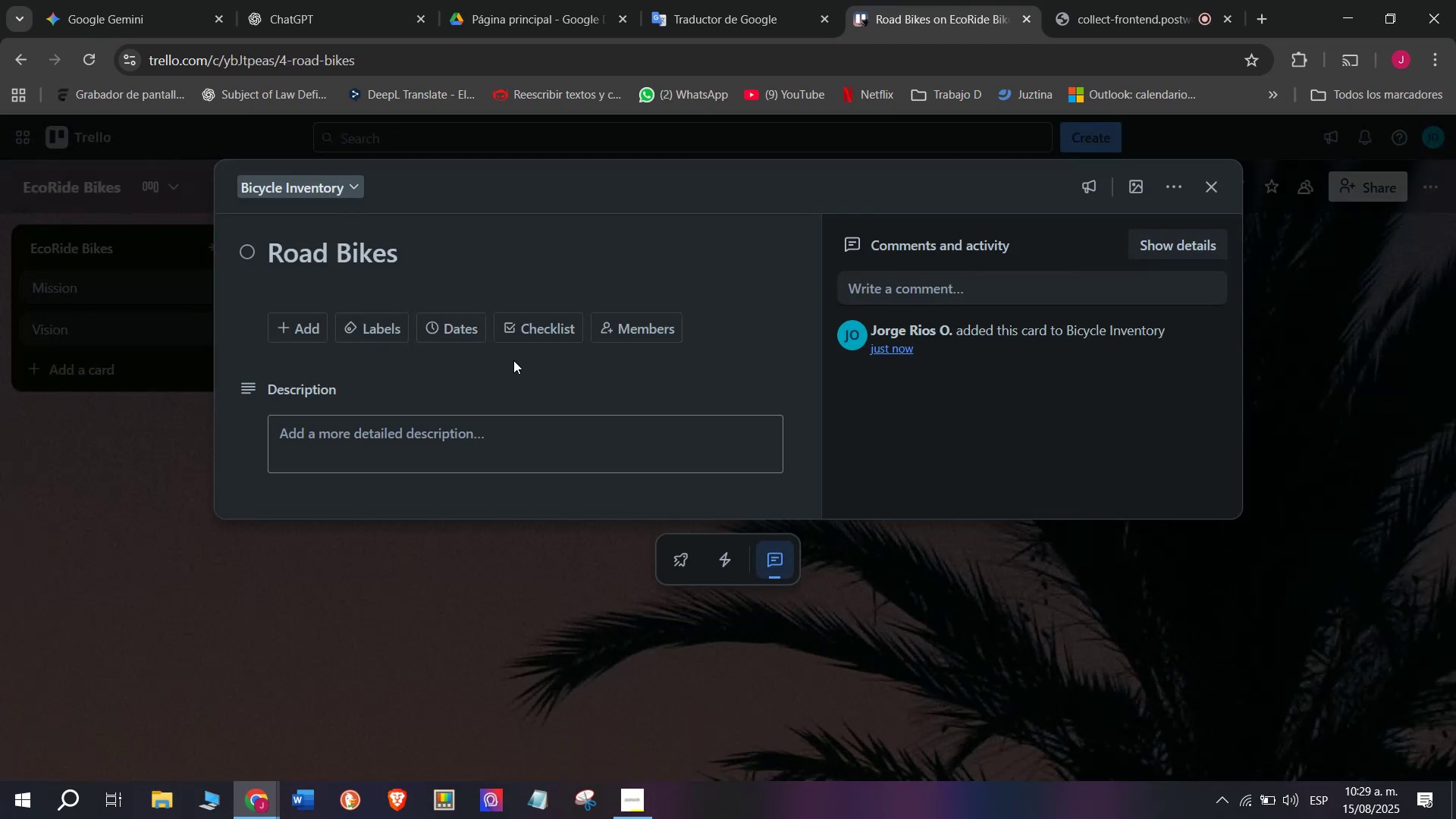 
left_click([559, 333])
 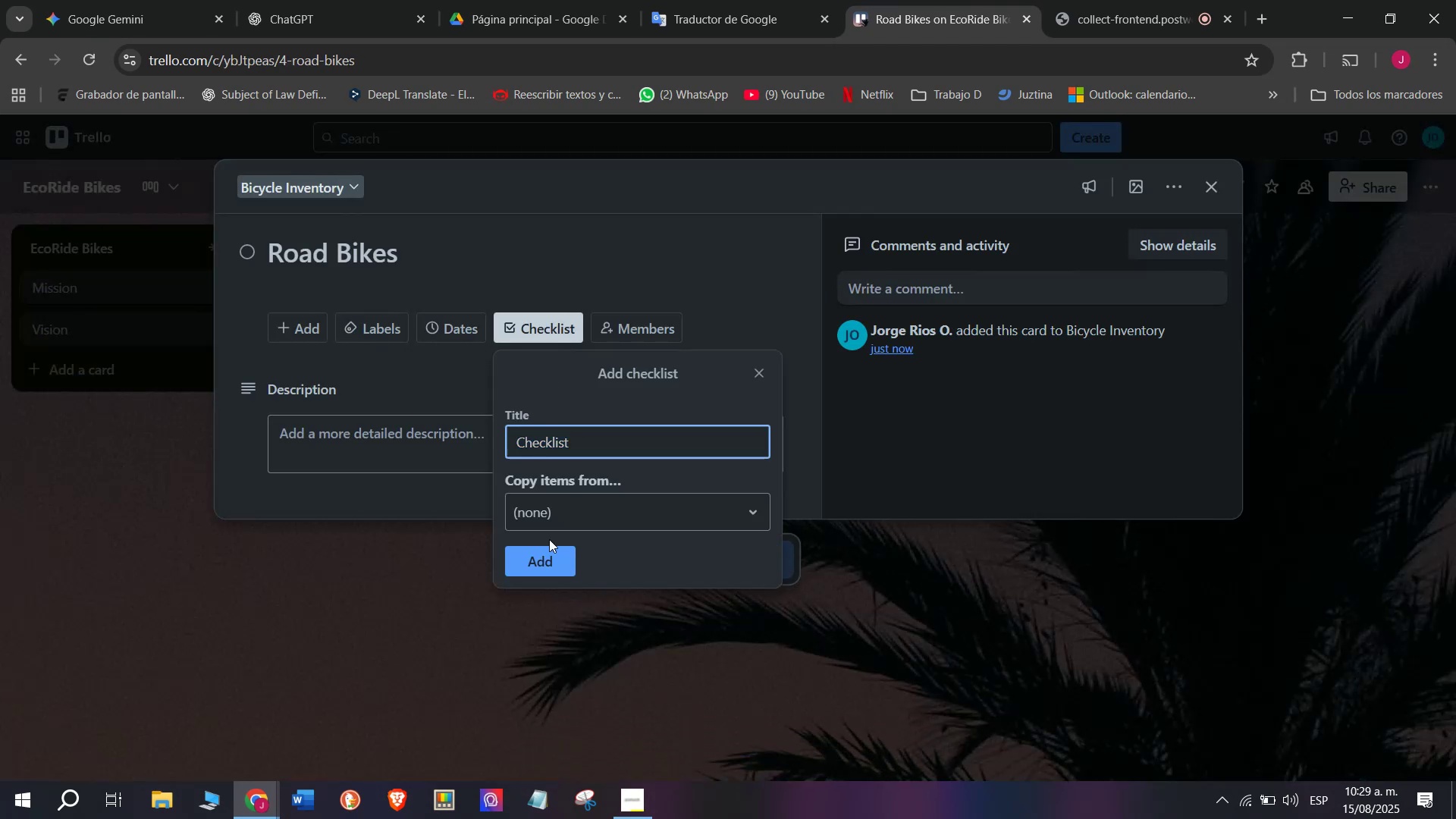 
double_click([546, 563])
 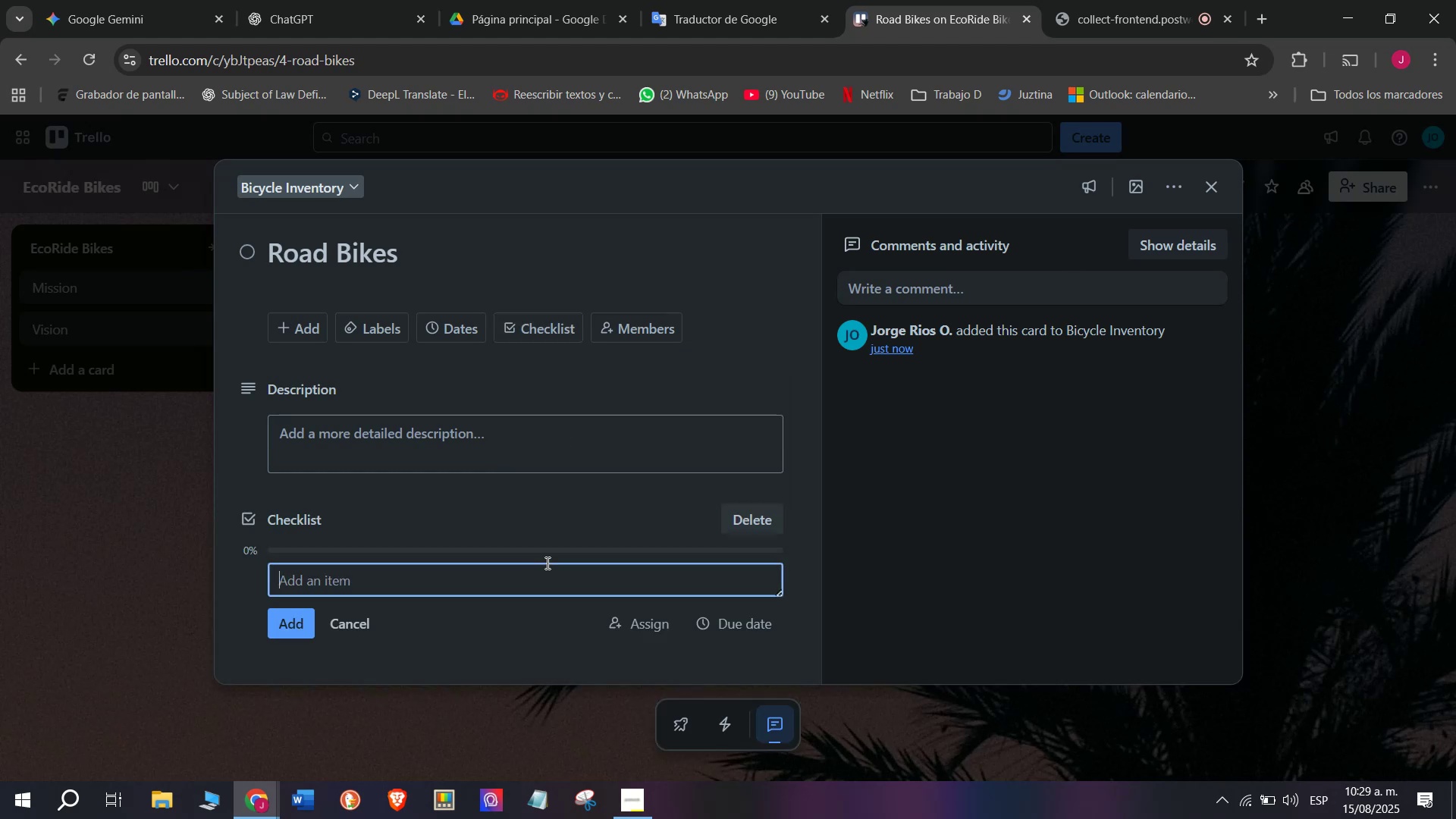 
type(Check tie )
key(Backspace)
key(Backspace)
type(re condition)
 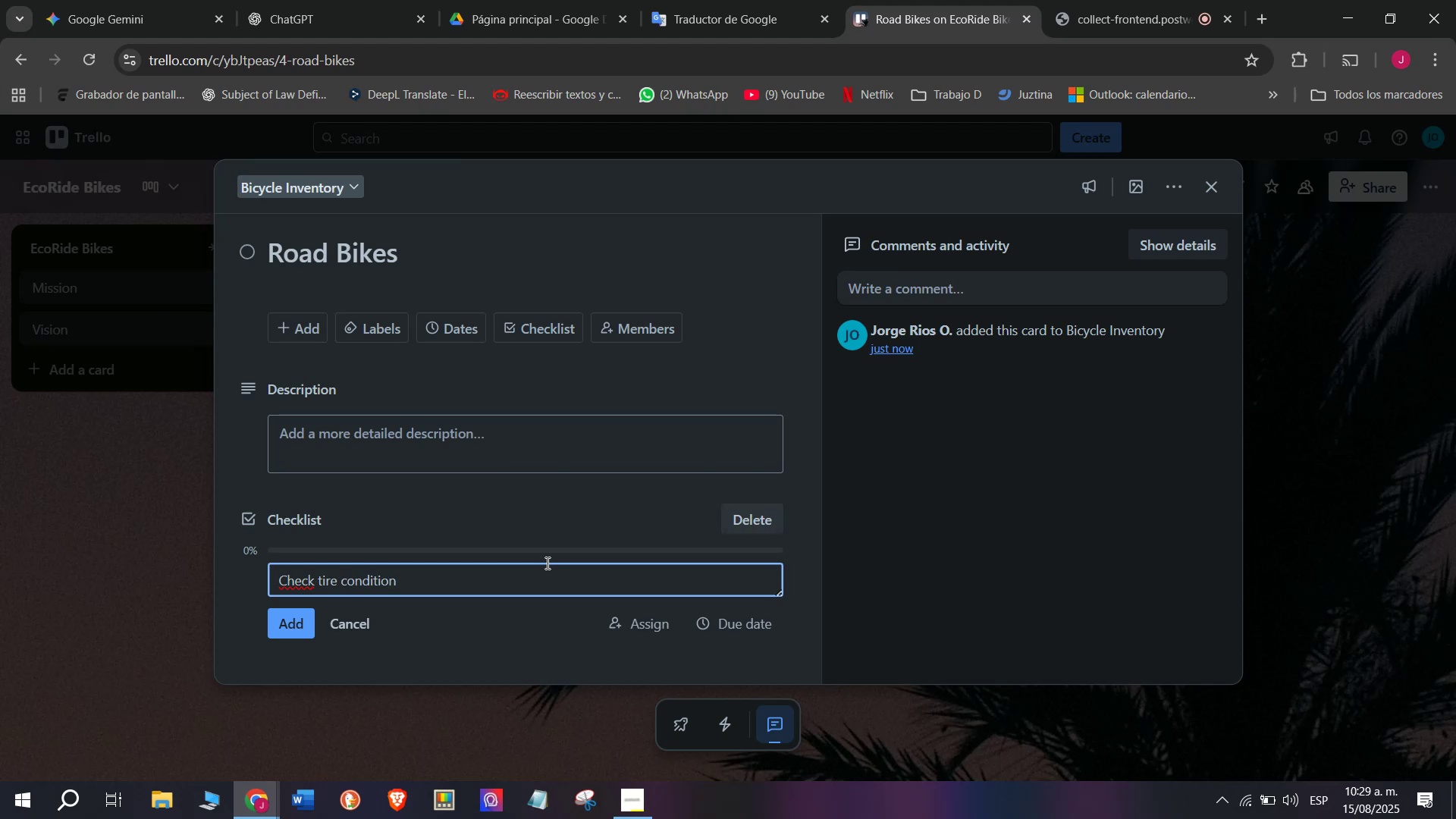 
key(Enter)
 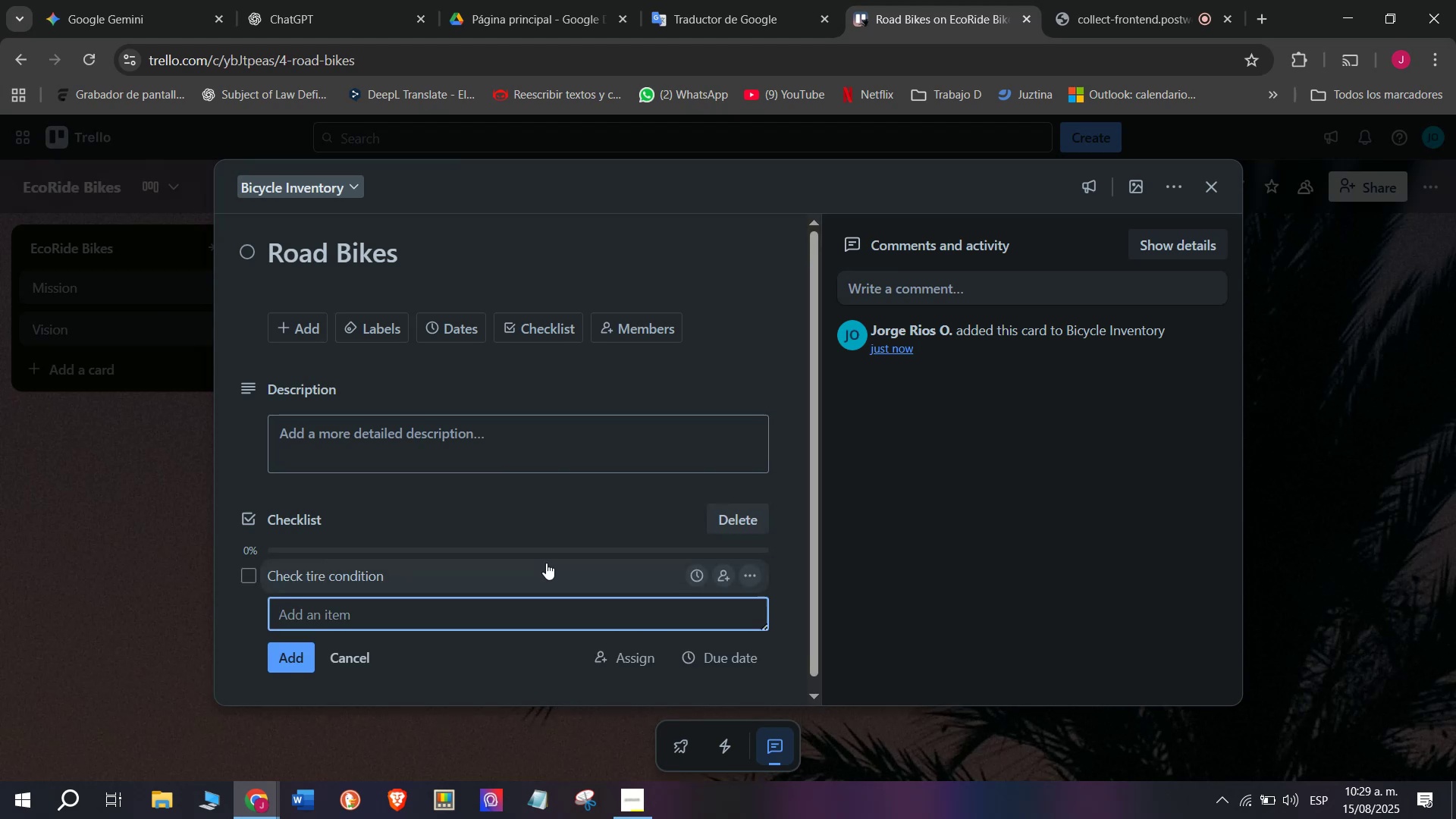 
type(Ci)
key(Backspace)
type(onfirm gear systems)
 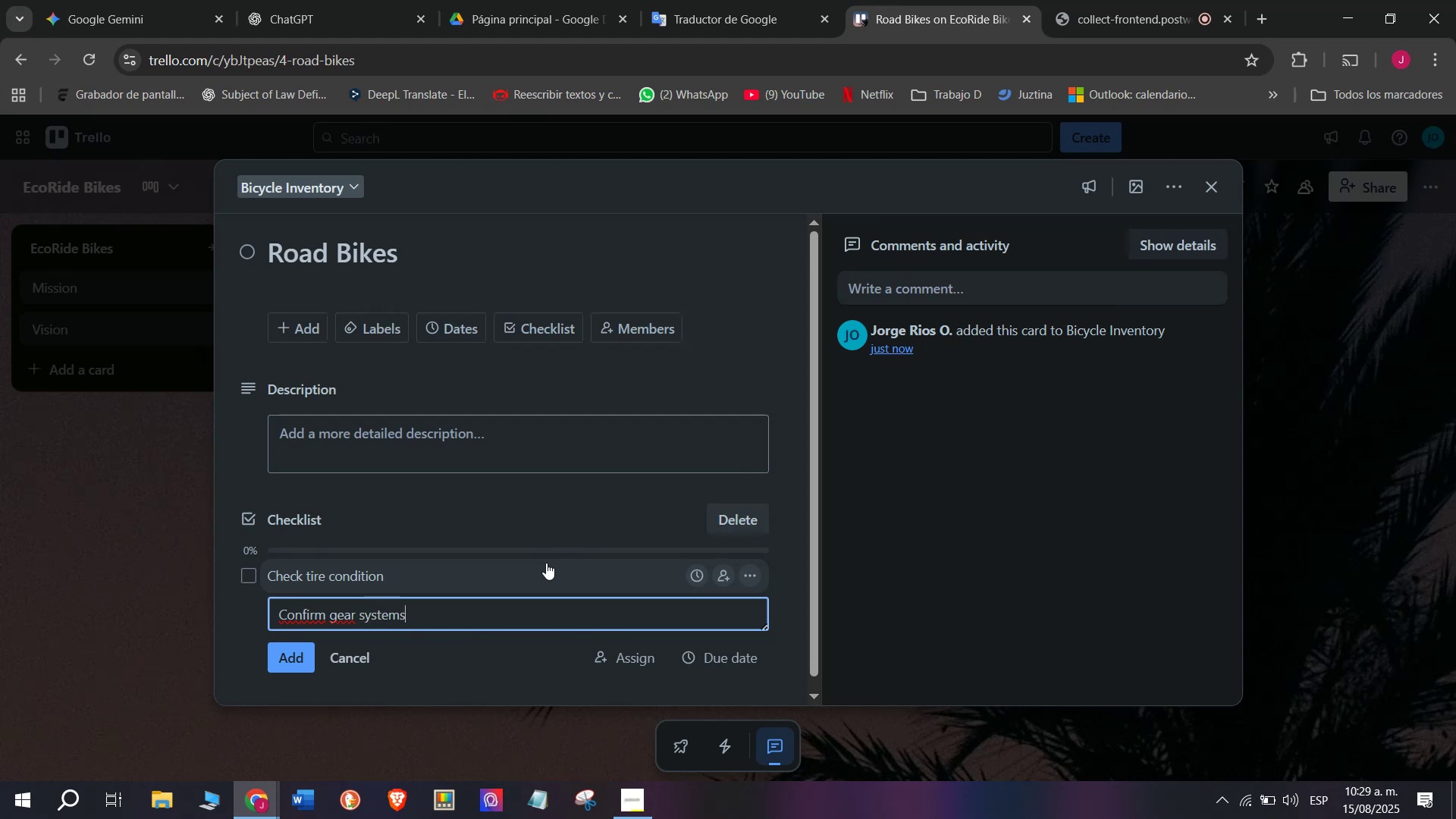 
key(Enter)
 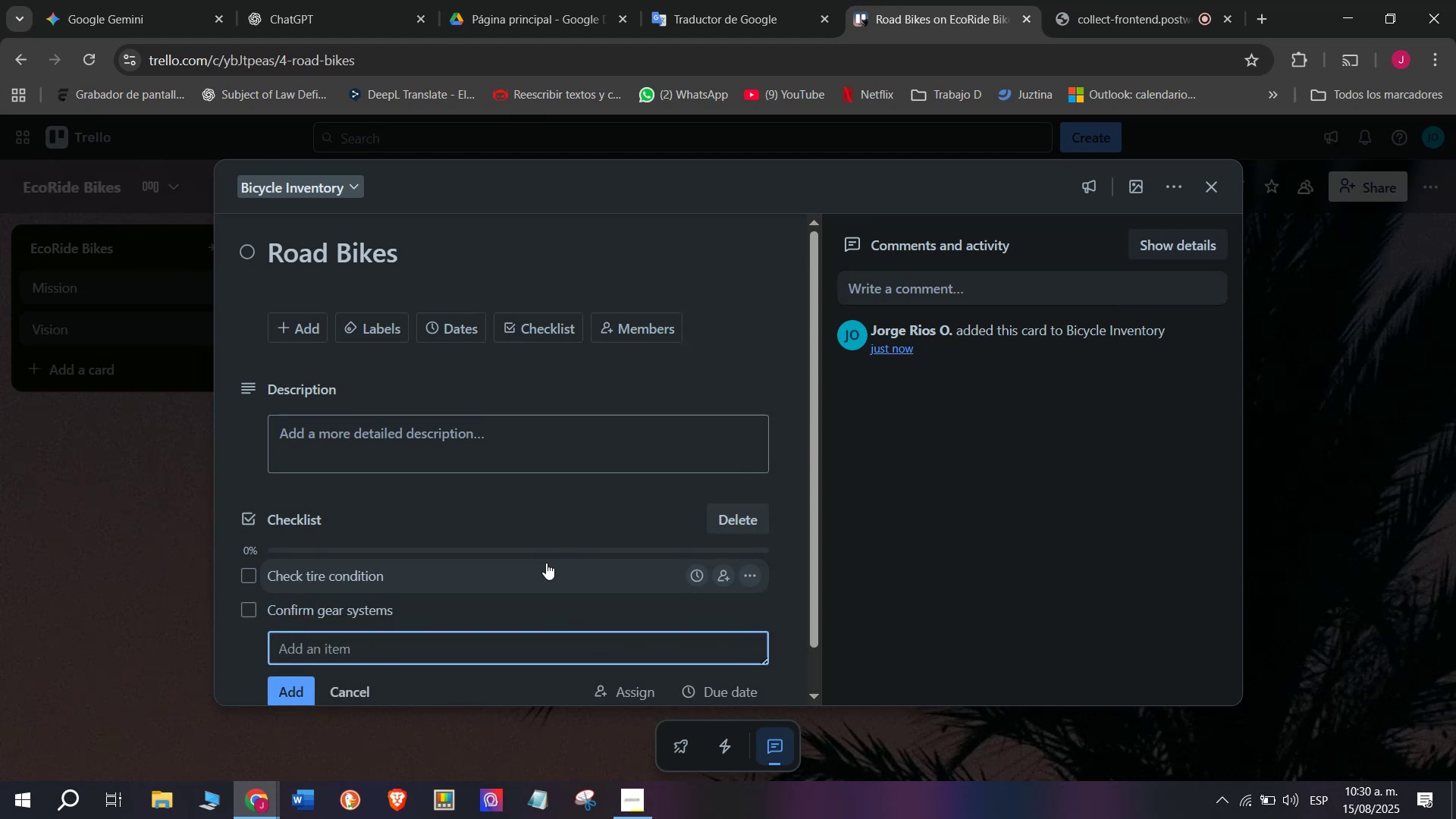 
type(Label six)
key(Backspace)
type(zes clearly)
 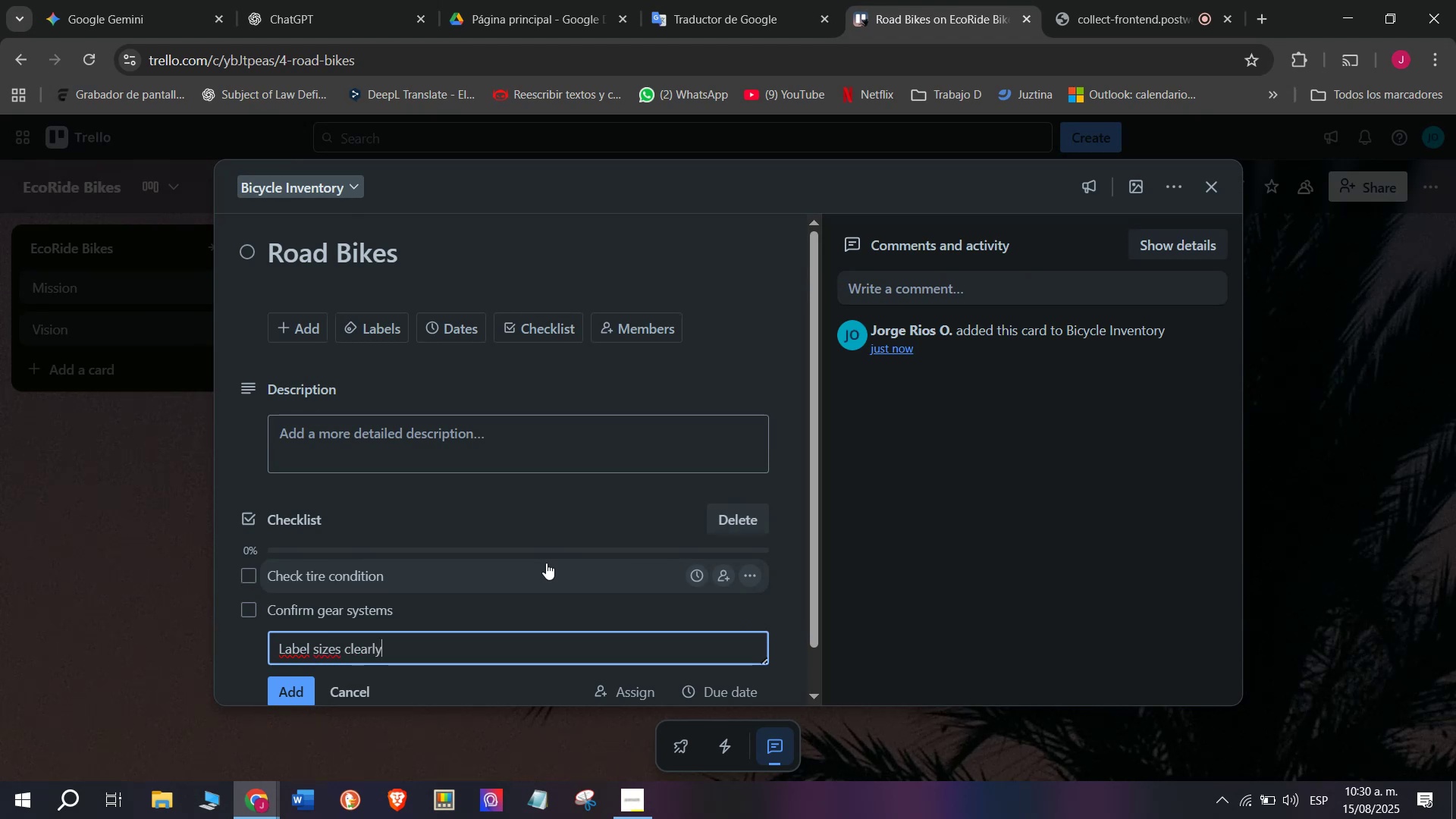 
key(Enter)
 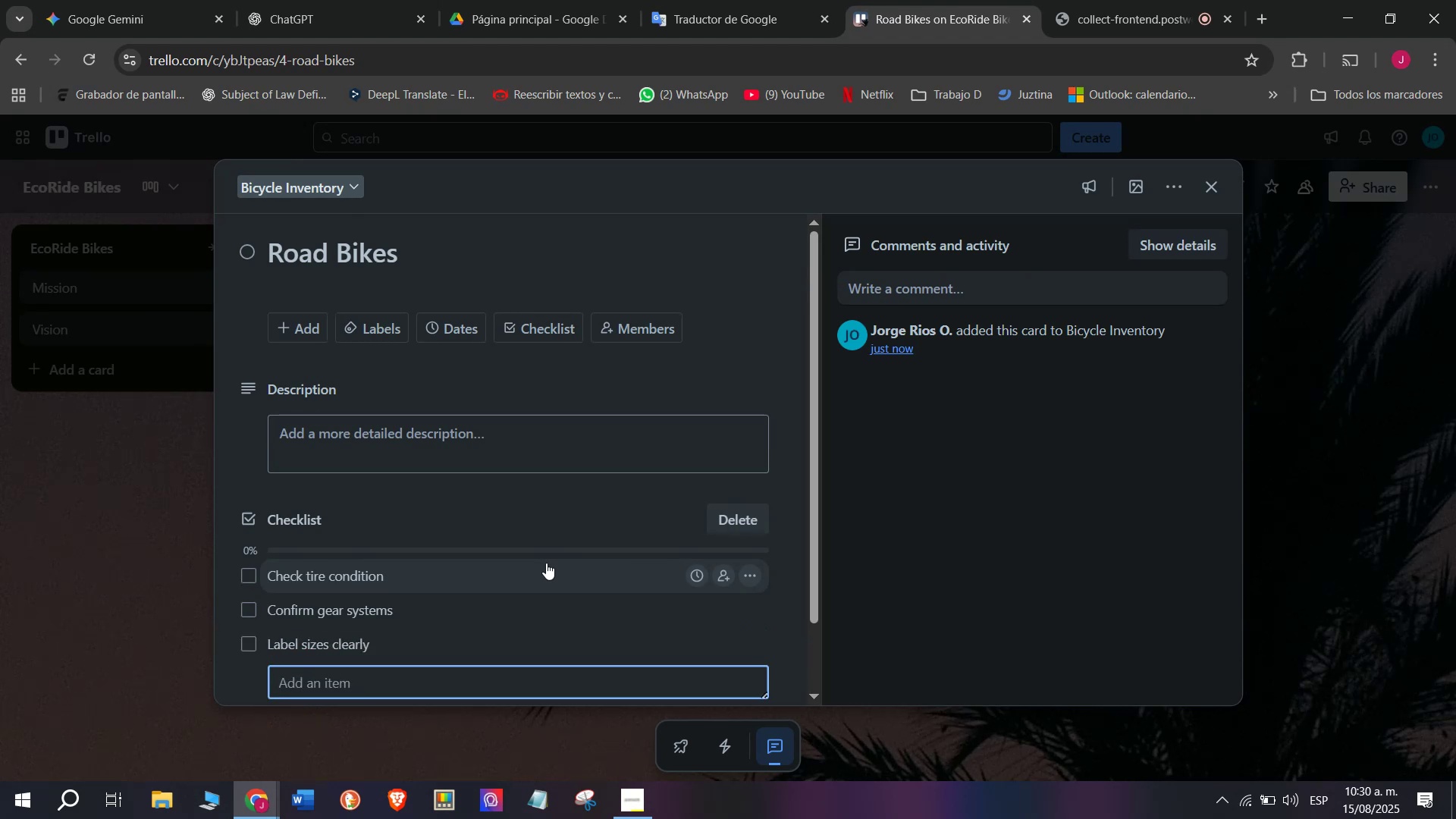 
type(Test brakes)
 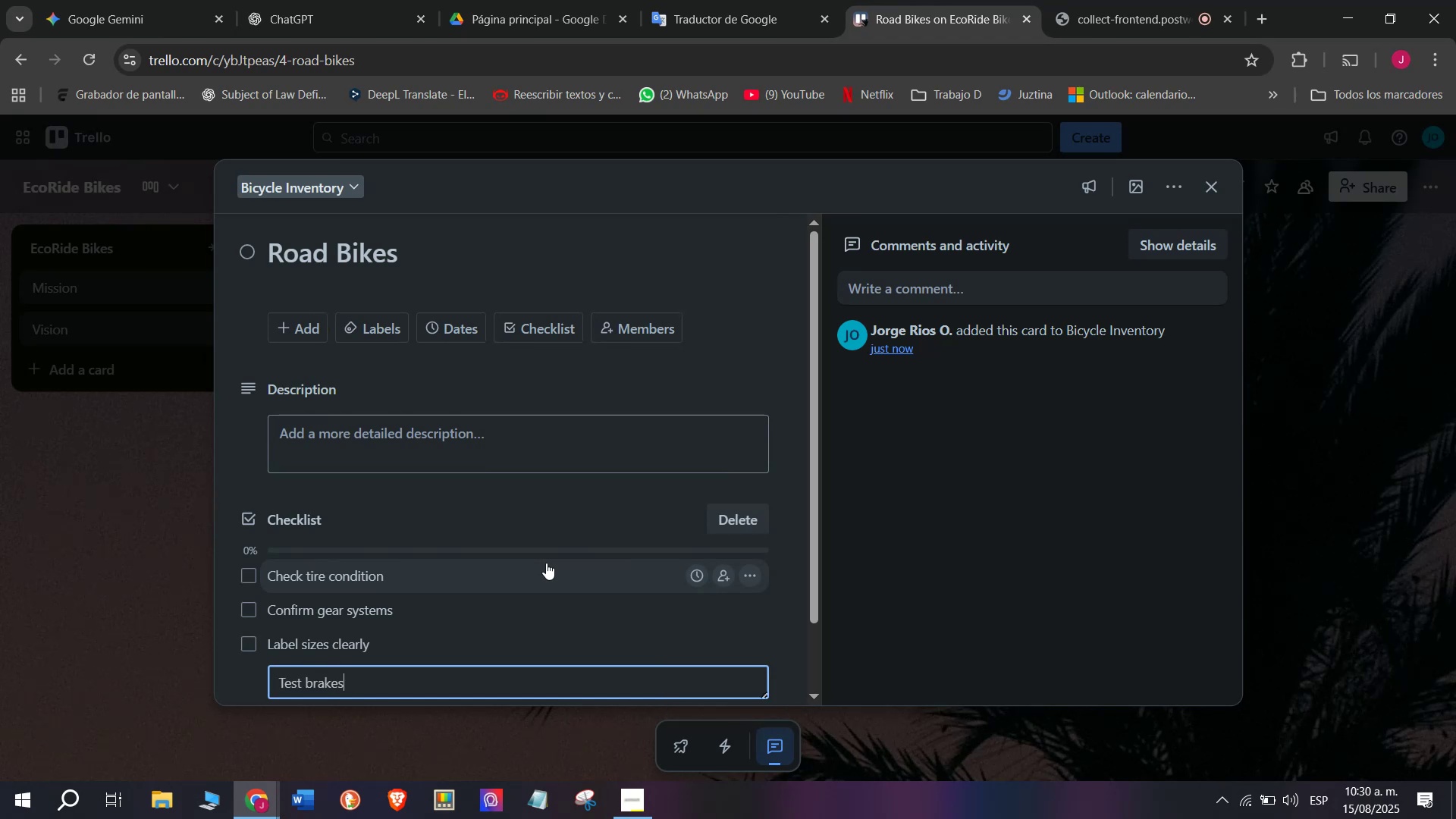 
key(Enter)
 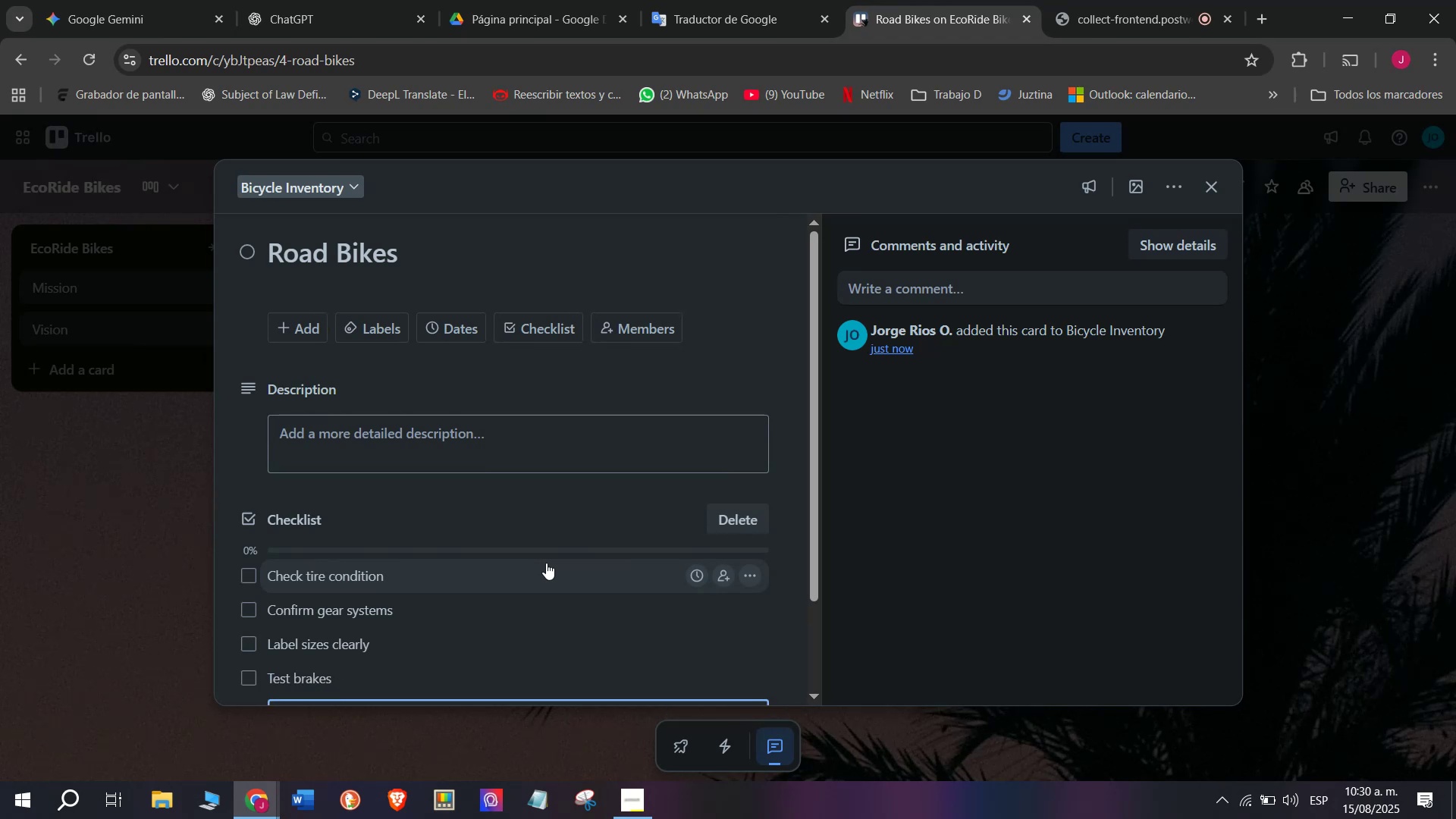 
type(Adjust seats)
 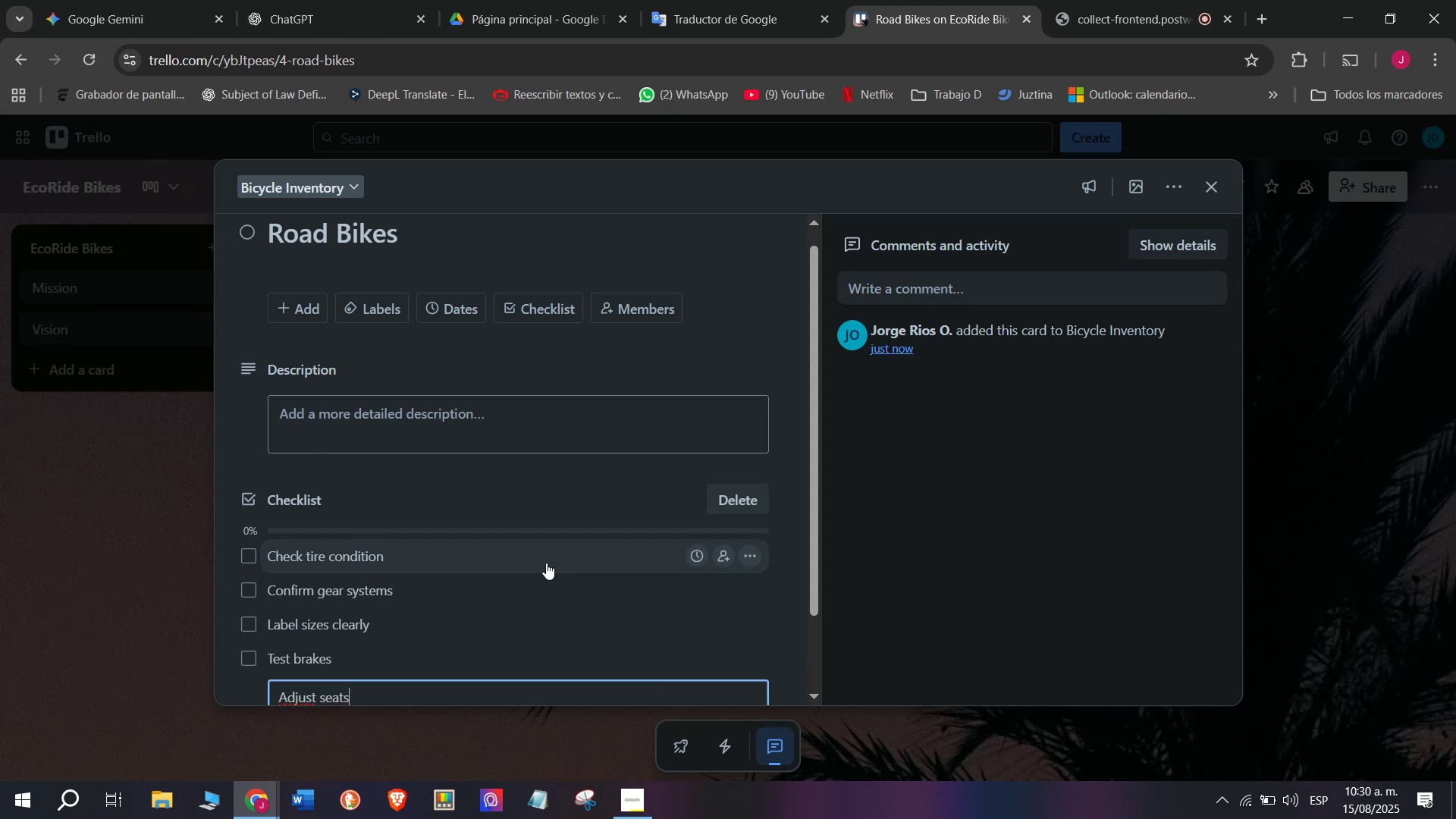 
key(Enter)
 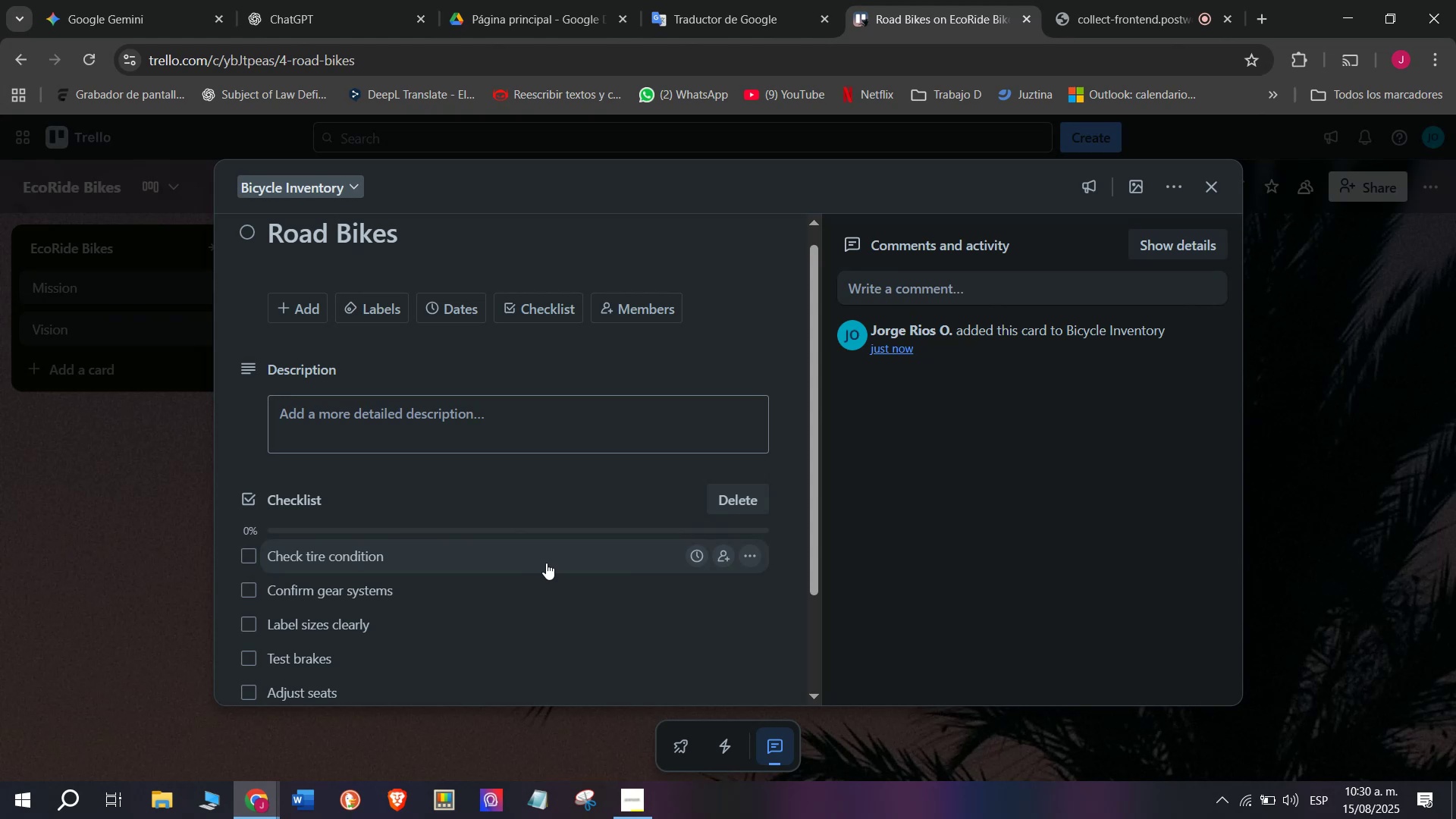 
scroll: coordinate [546, 563], scroll_direction: down, amount: 2.0
 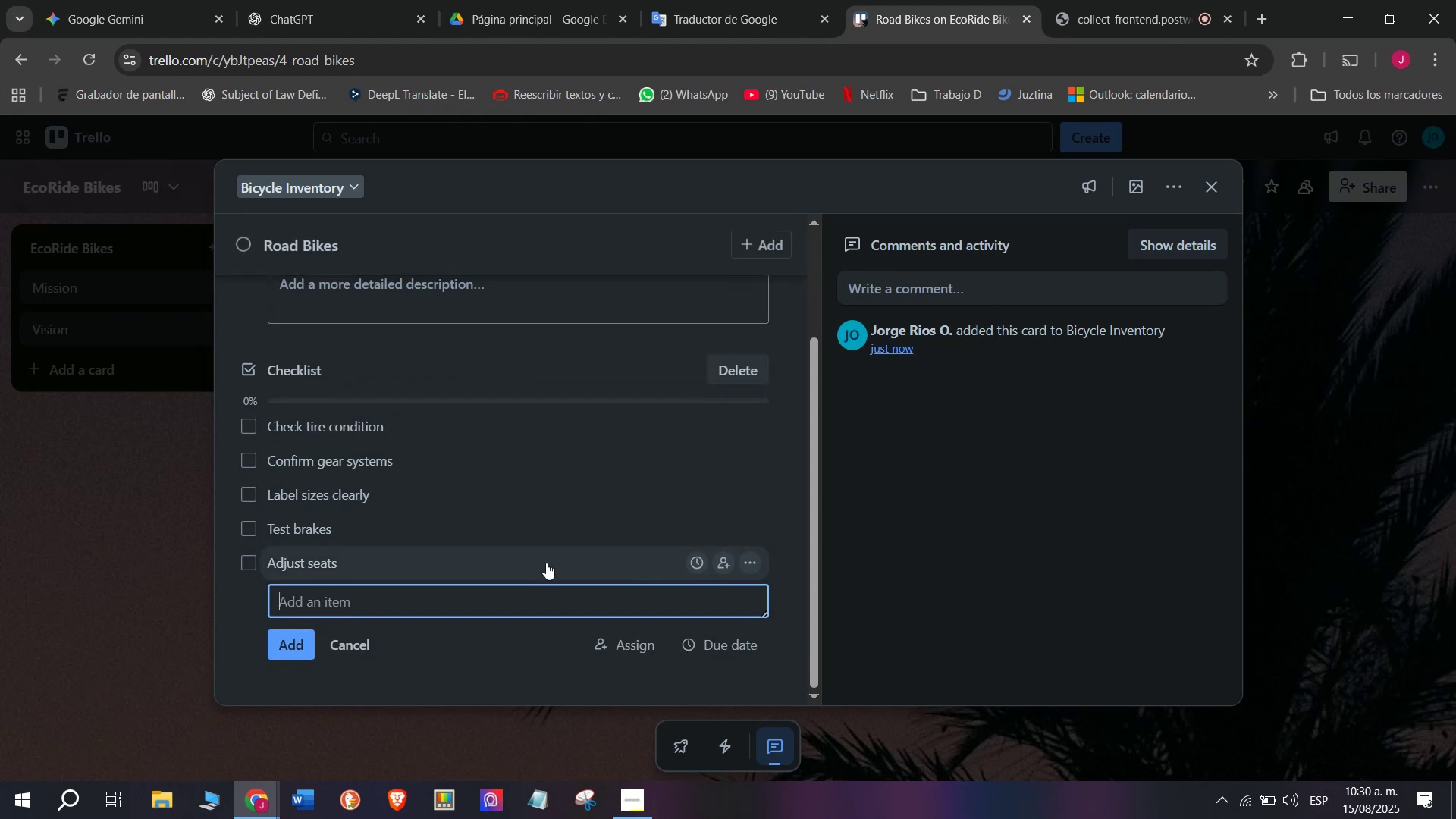 
type(Prepare showroom models)
 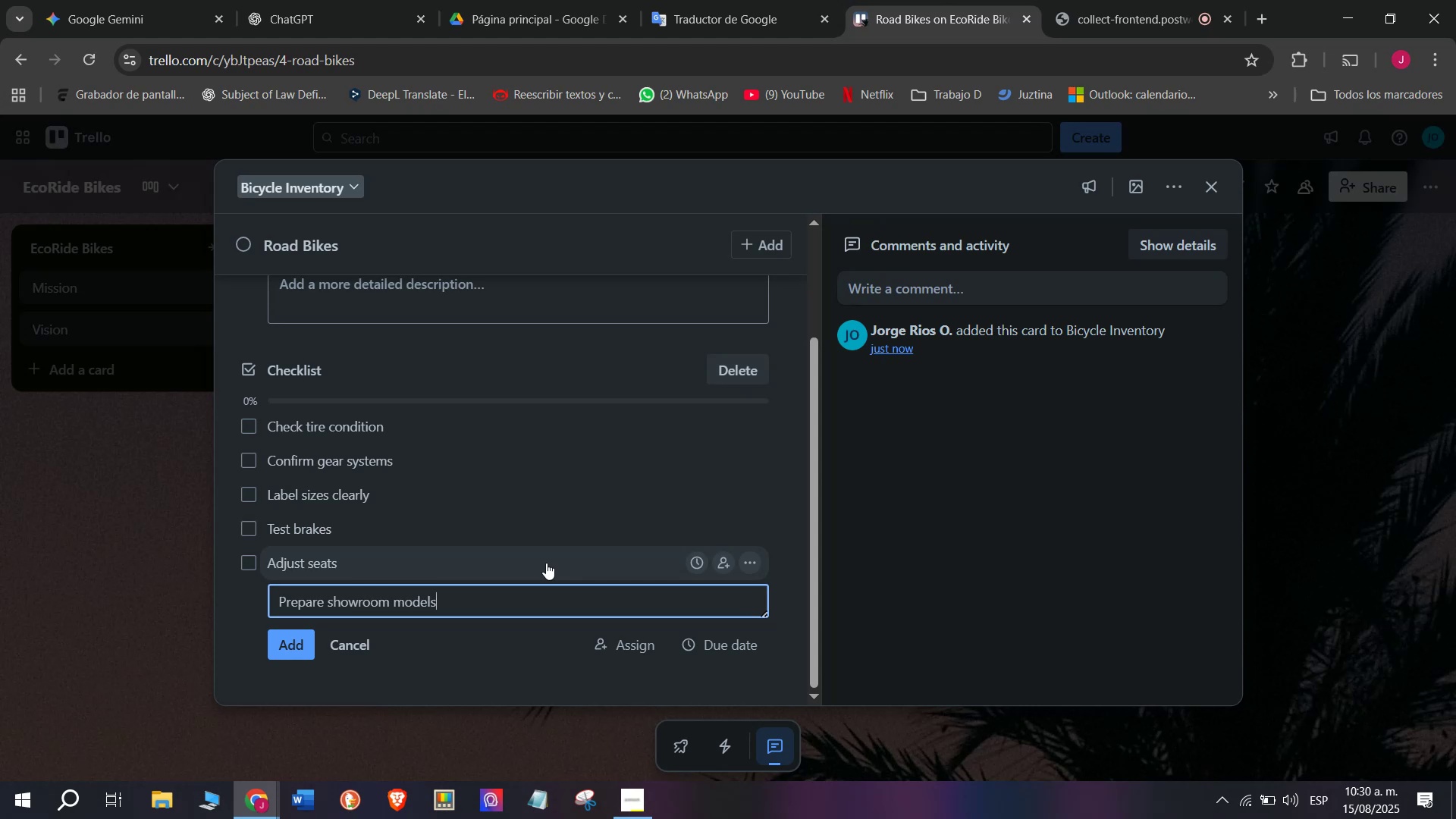 
key(Enter)
 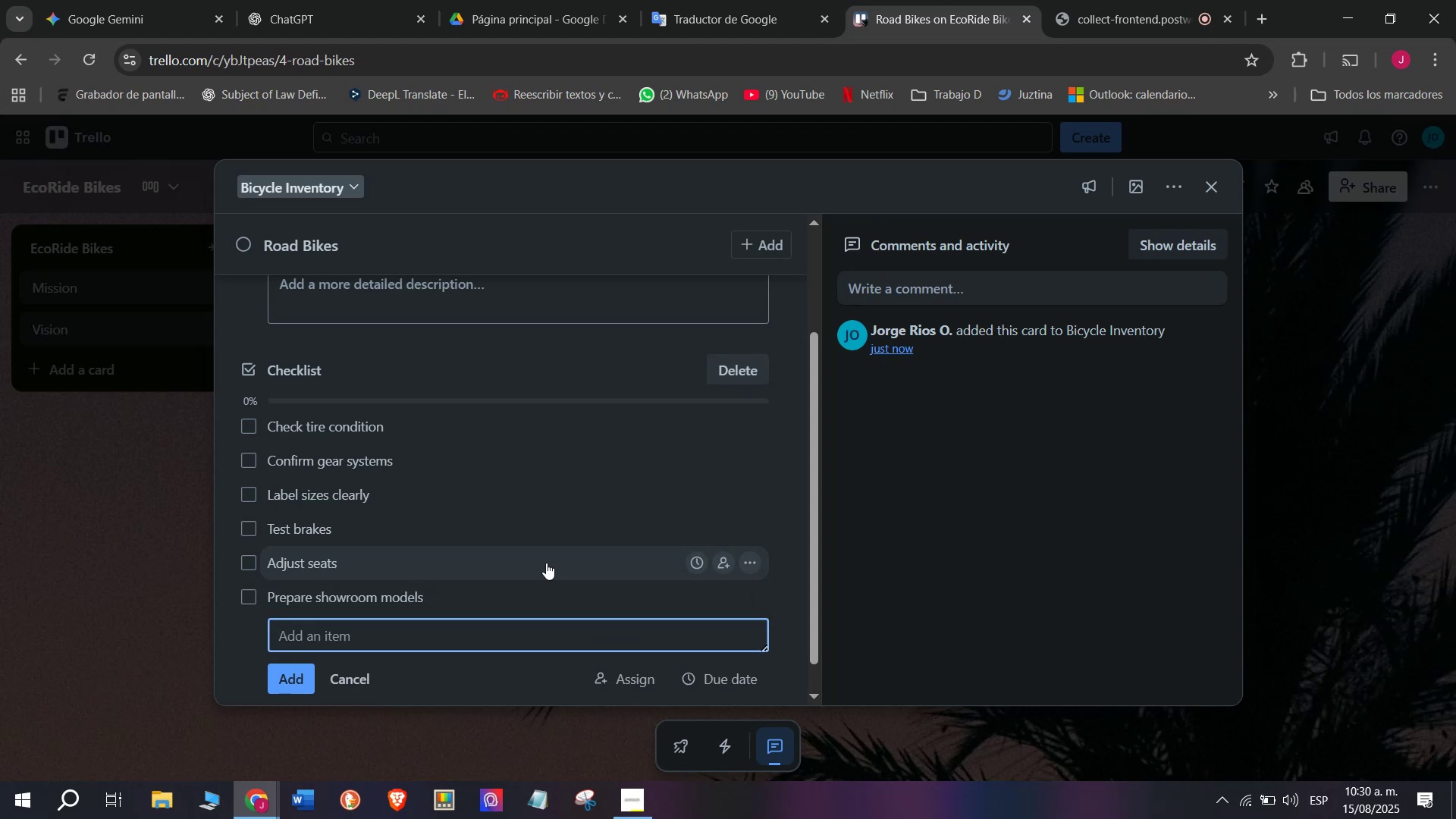 
scroll: coordinate [350, 500], scroll_direction: up, amount: 2.0
 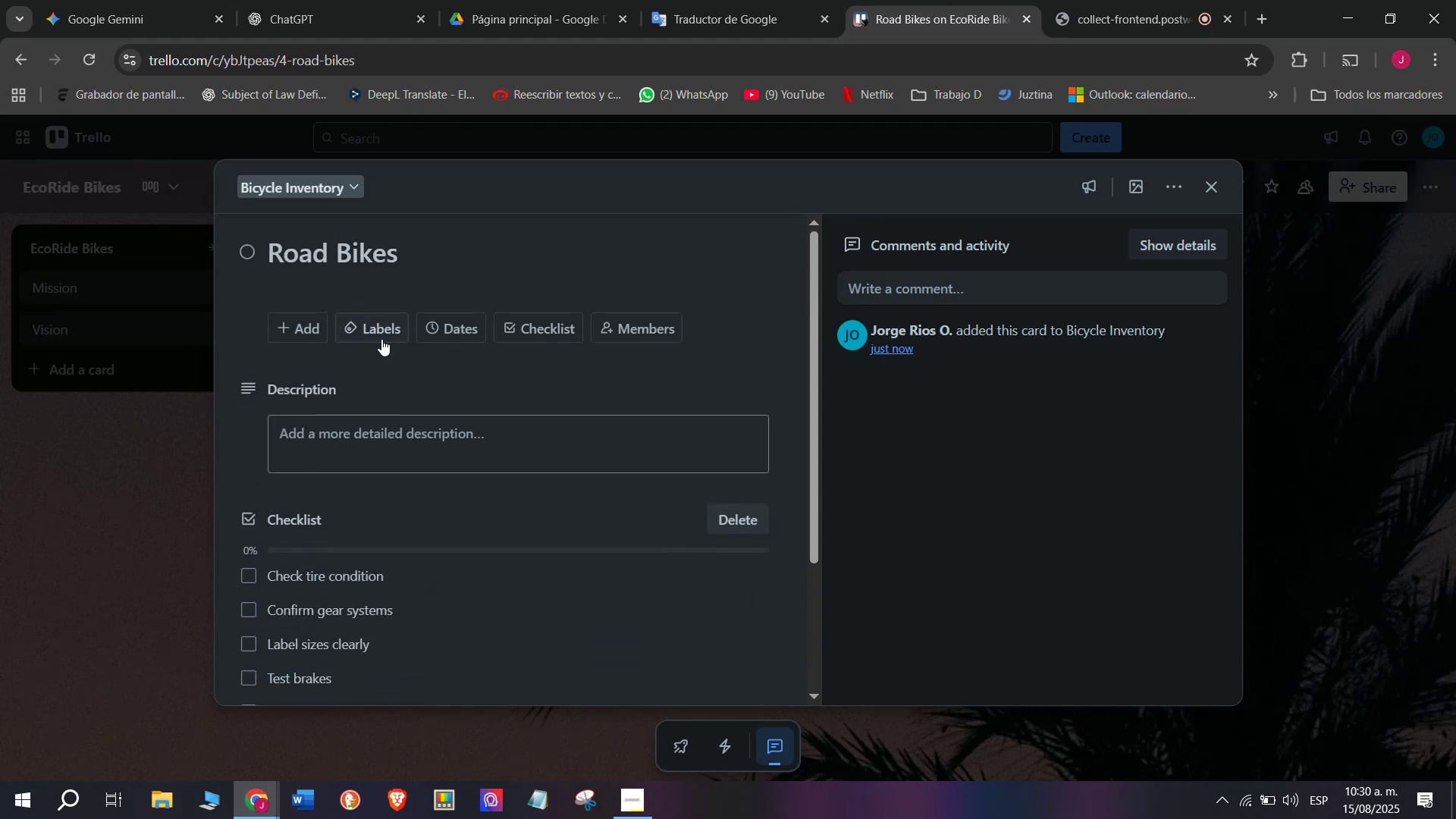 
left_click([371, 325])
 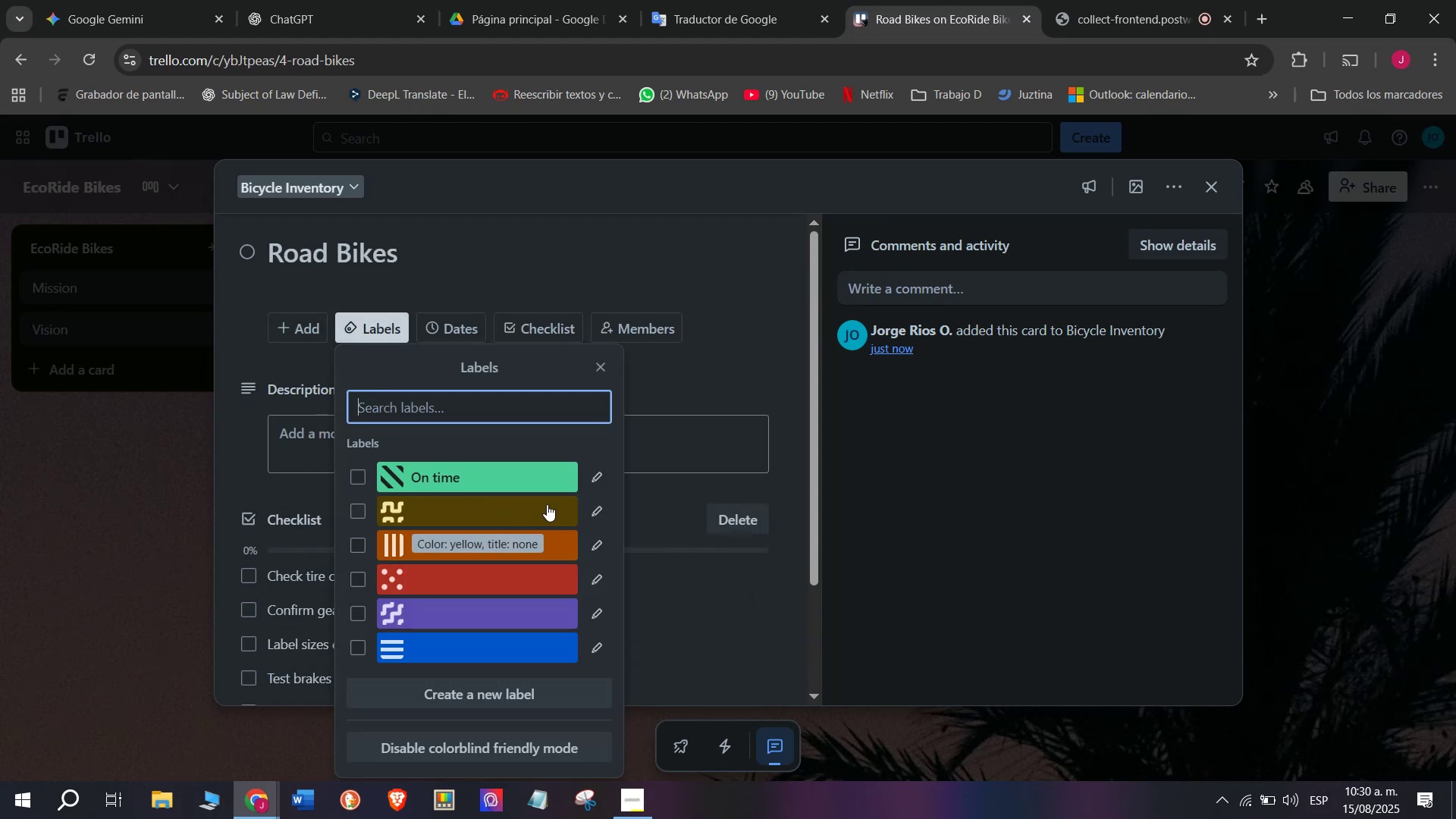 
left_click([600, 516])
 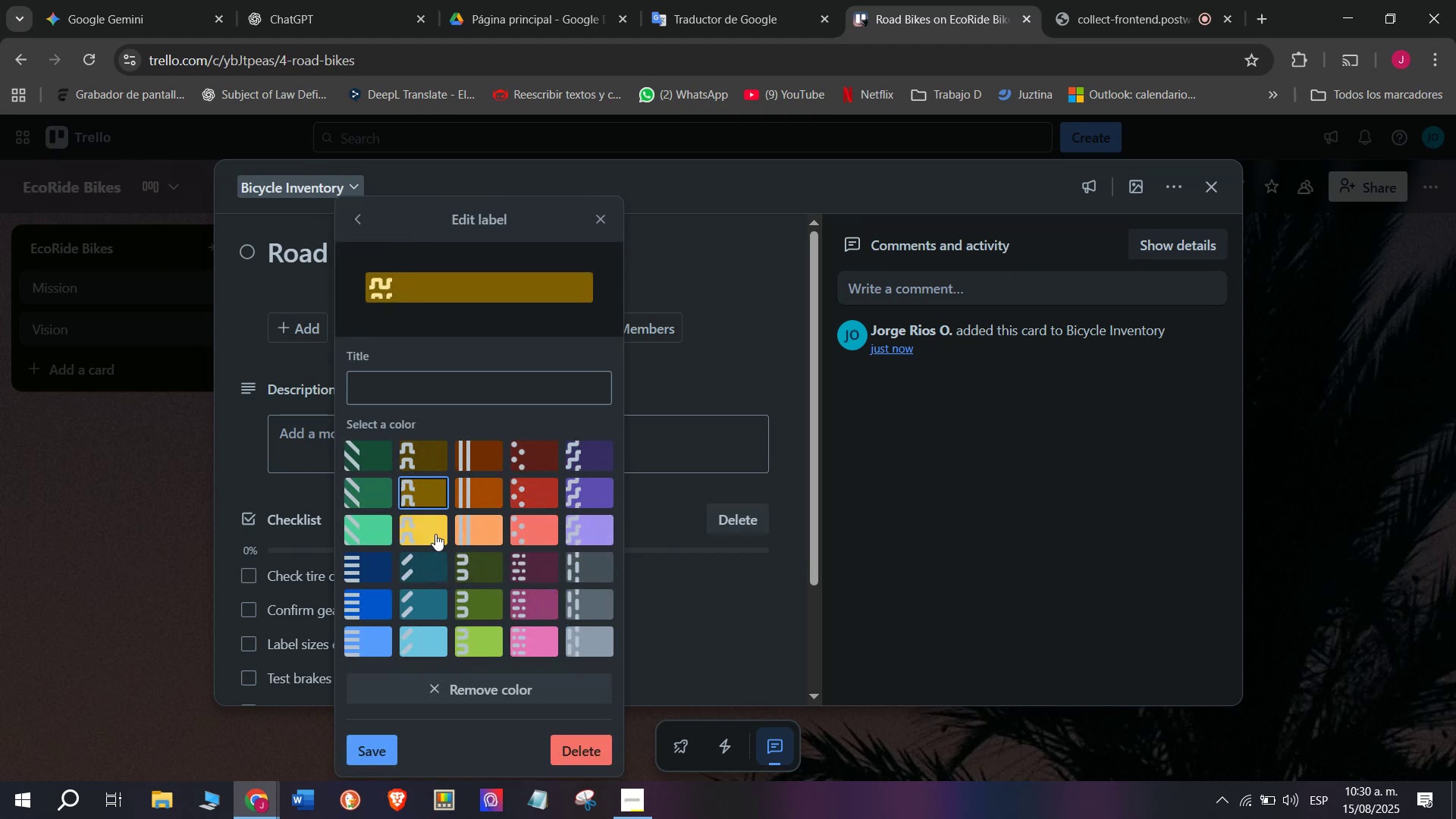 
left_click([432, 529])
 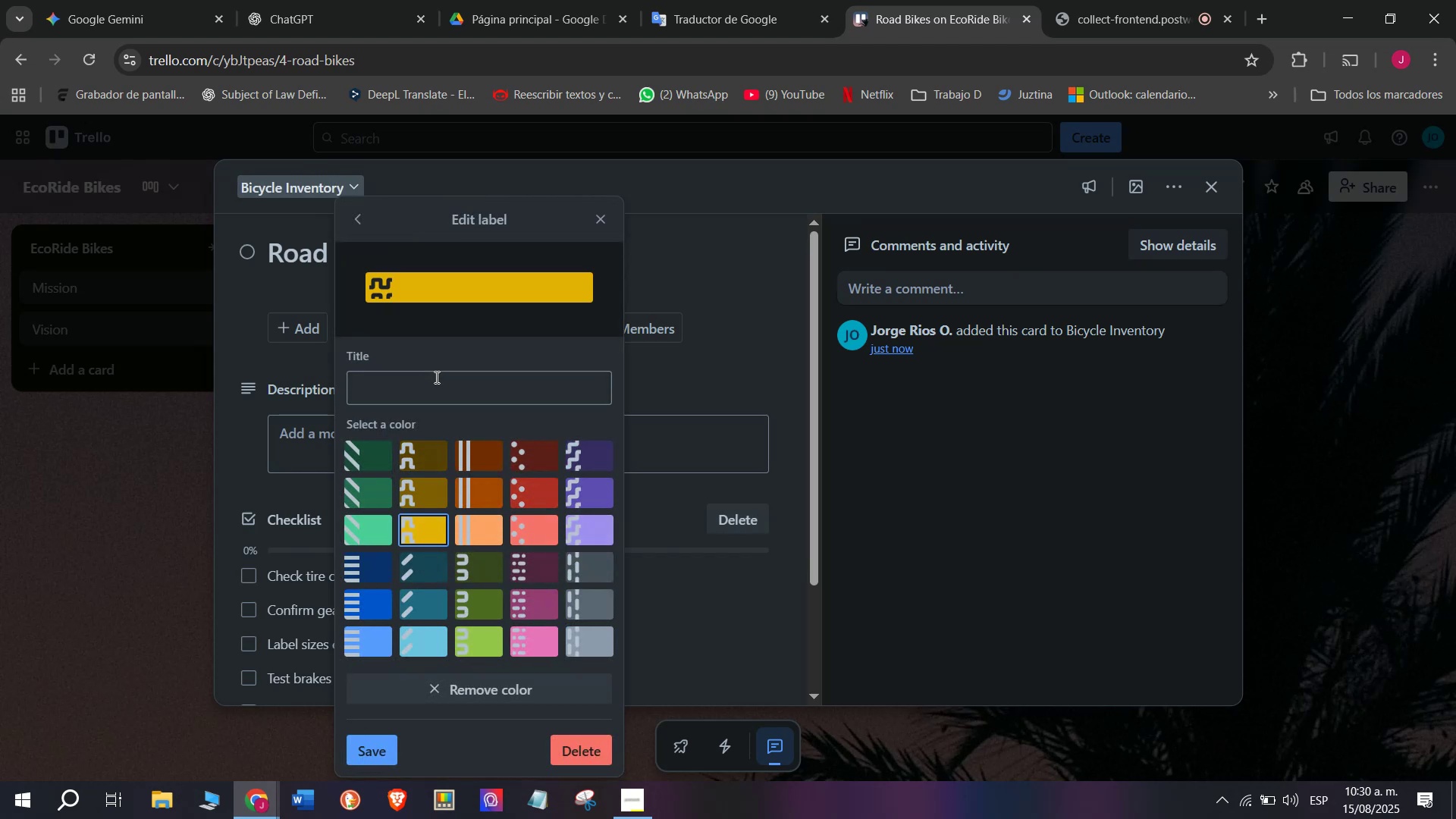 
left_click([435, 377])
 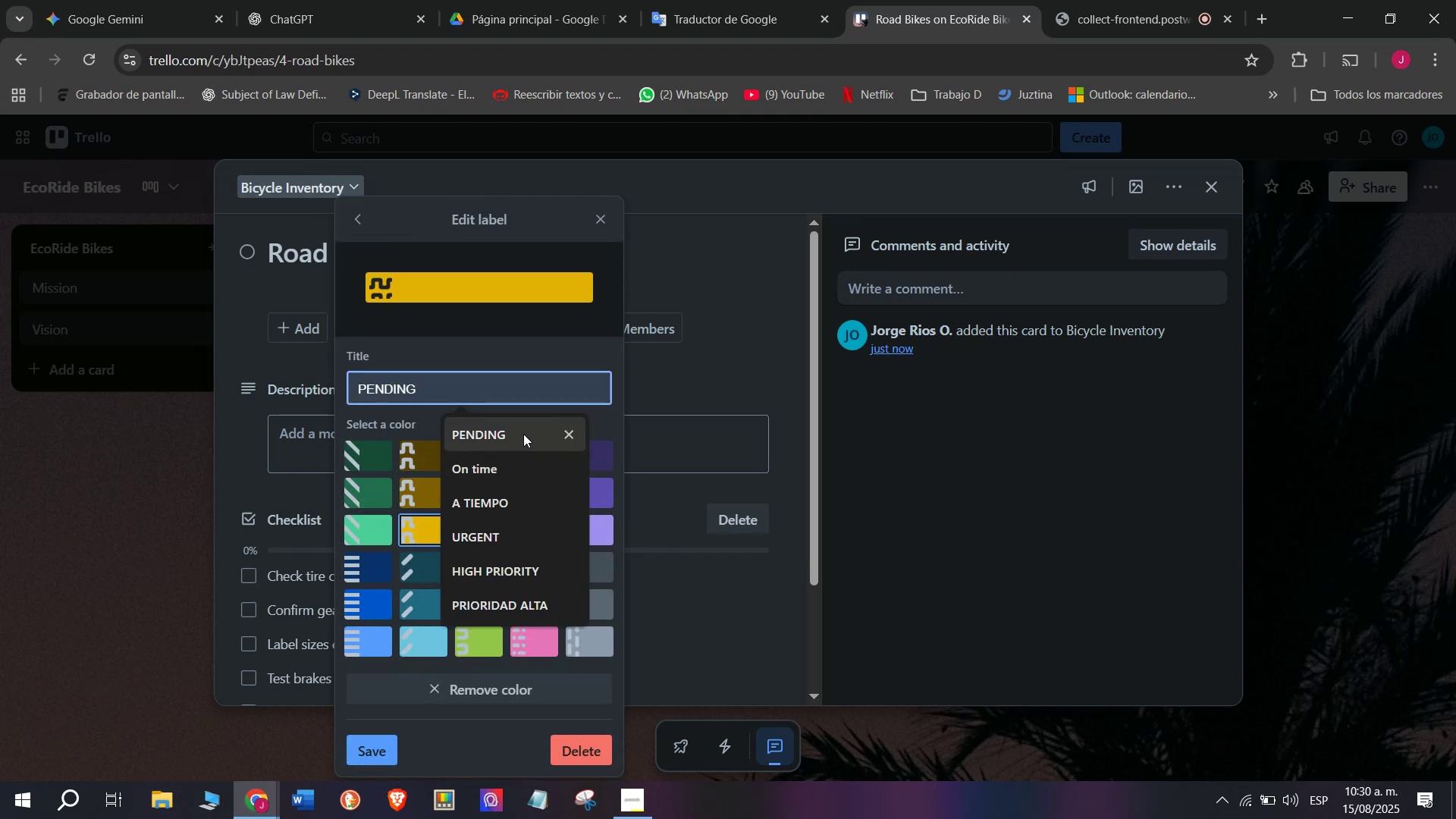 
left_click([519, 452])
 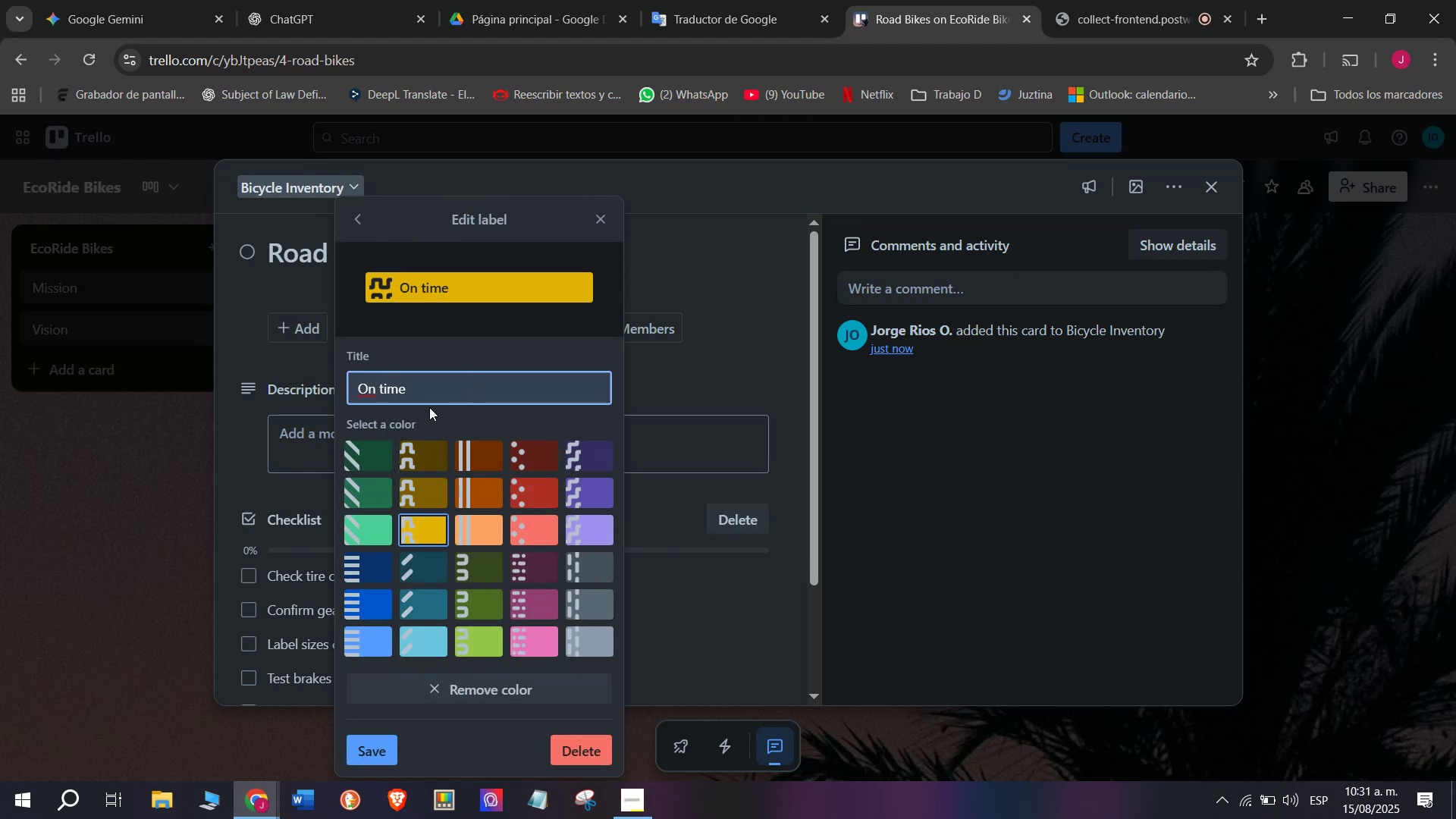 
left_click_drag(start_coordinate=[425, 381], to_coordinate=[223, 385])
 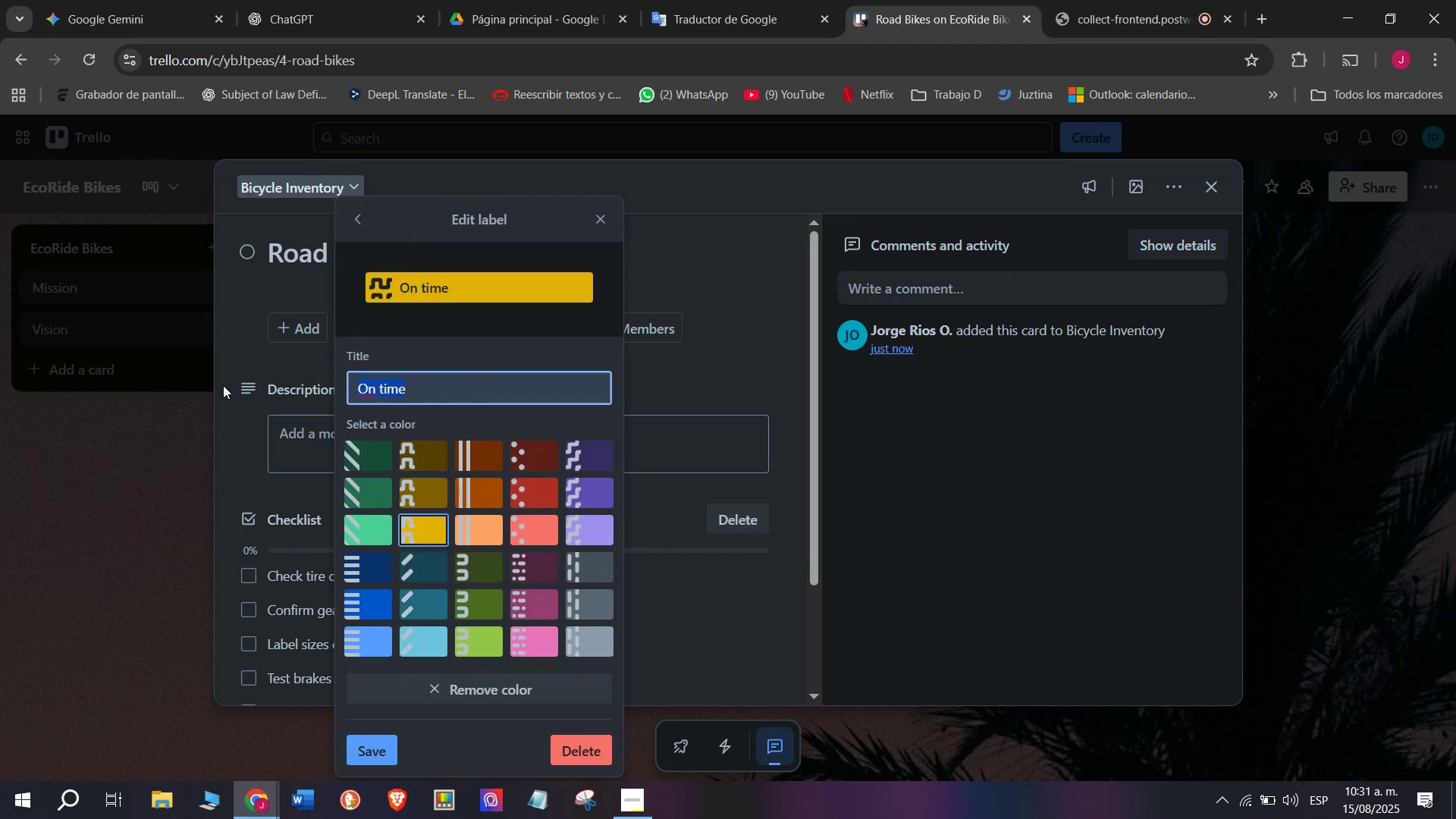 
key(Backspace)
 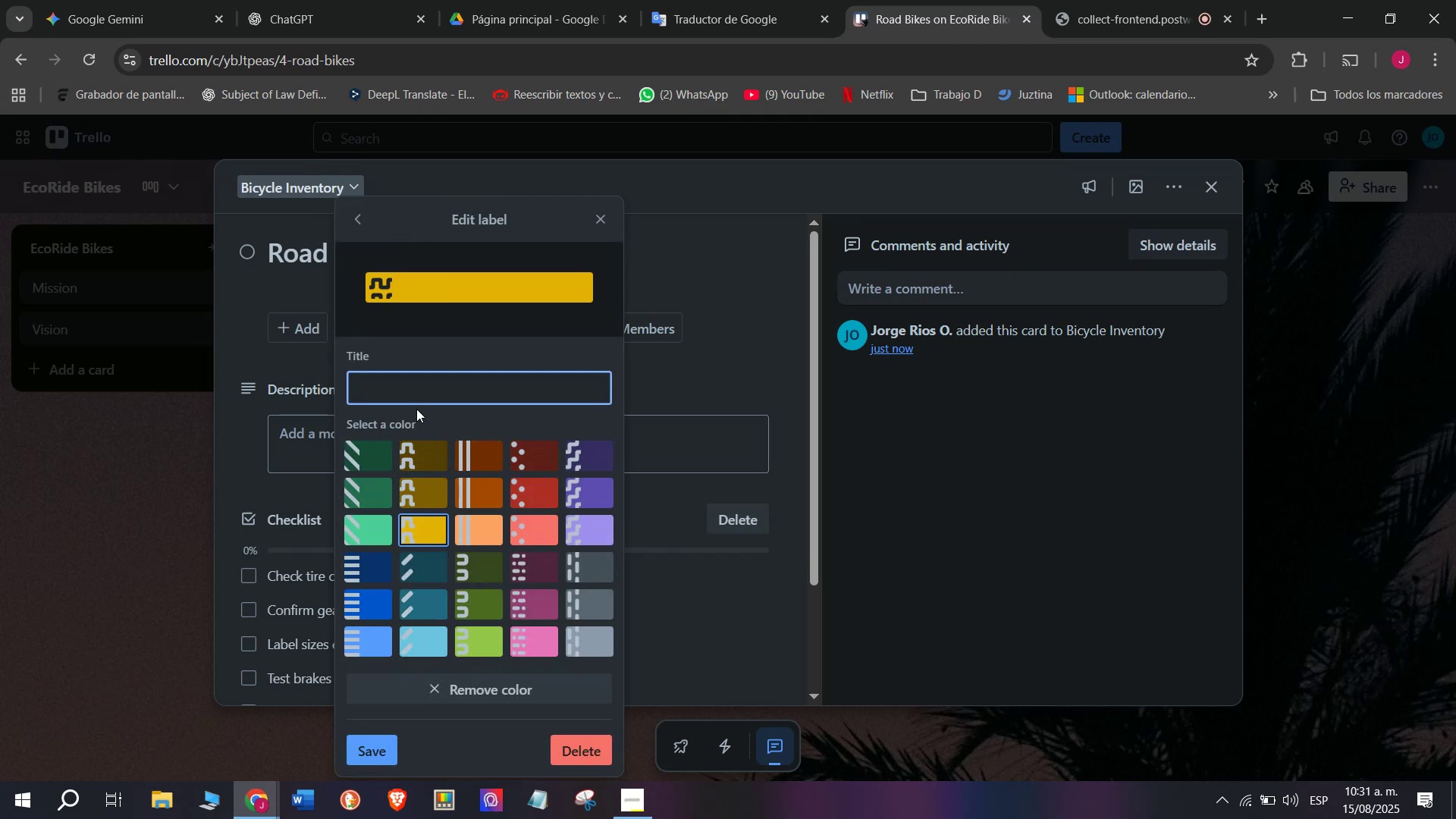 
left_click([435, 374])
 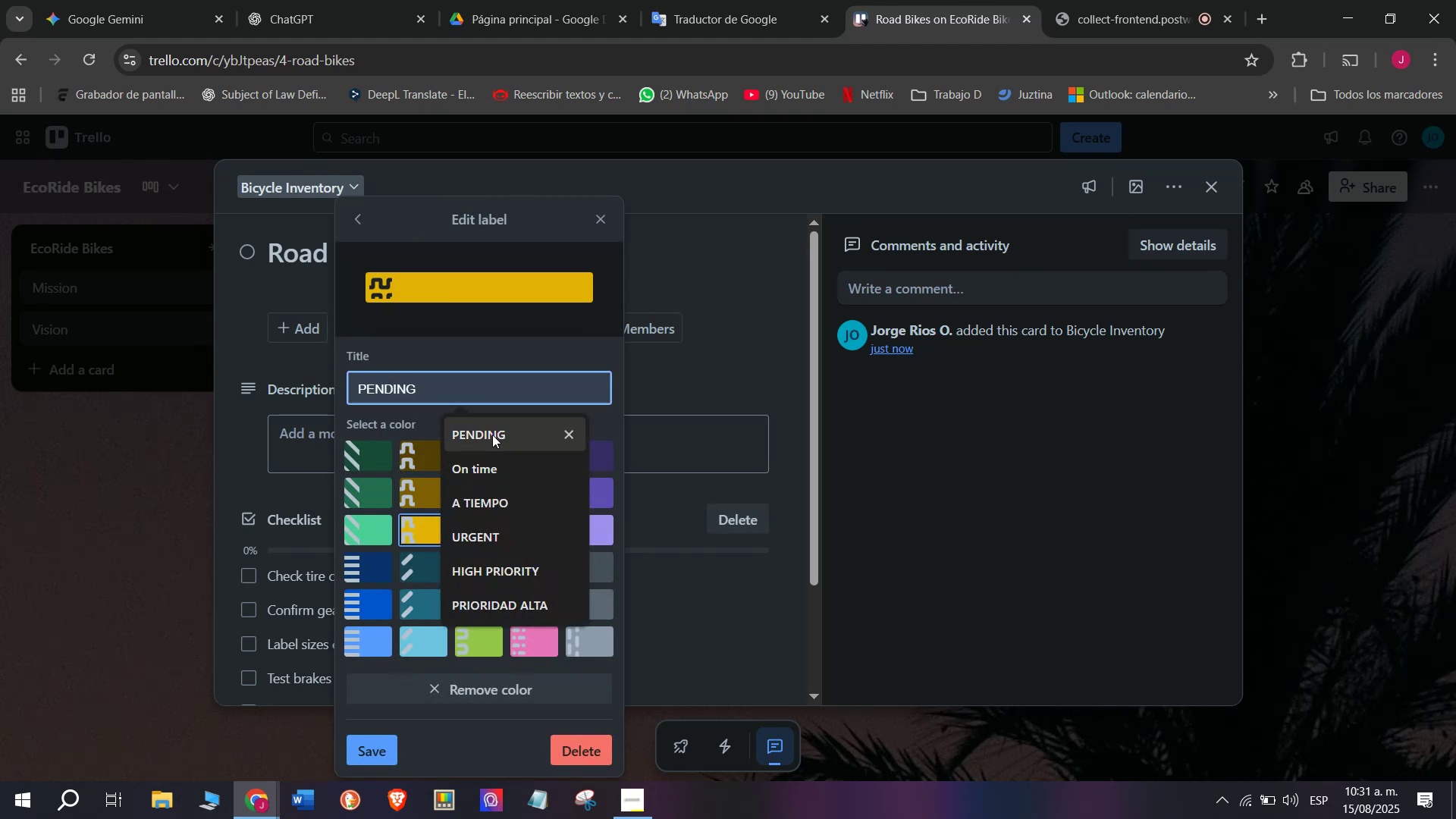 
left_click([492, 435])
 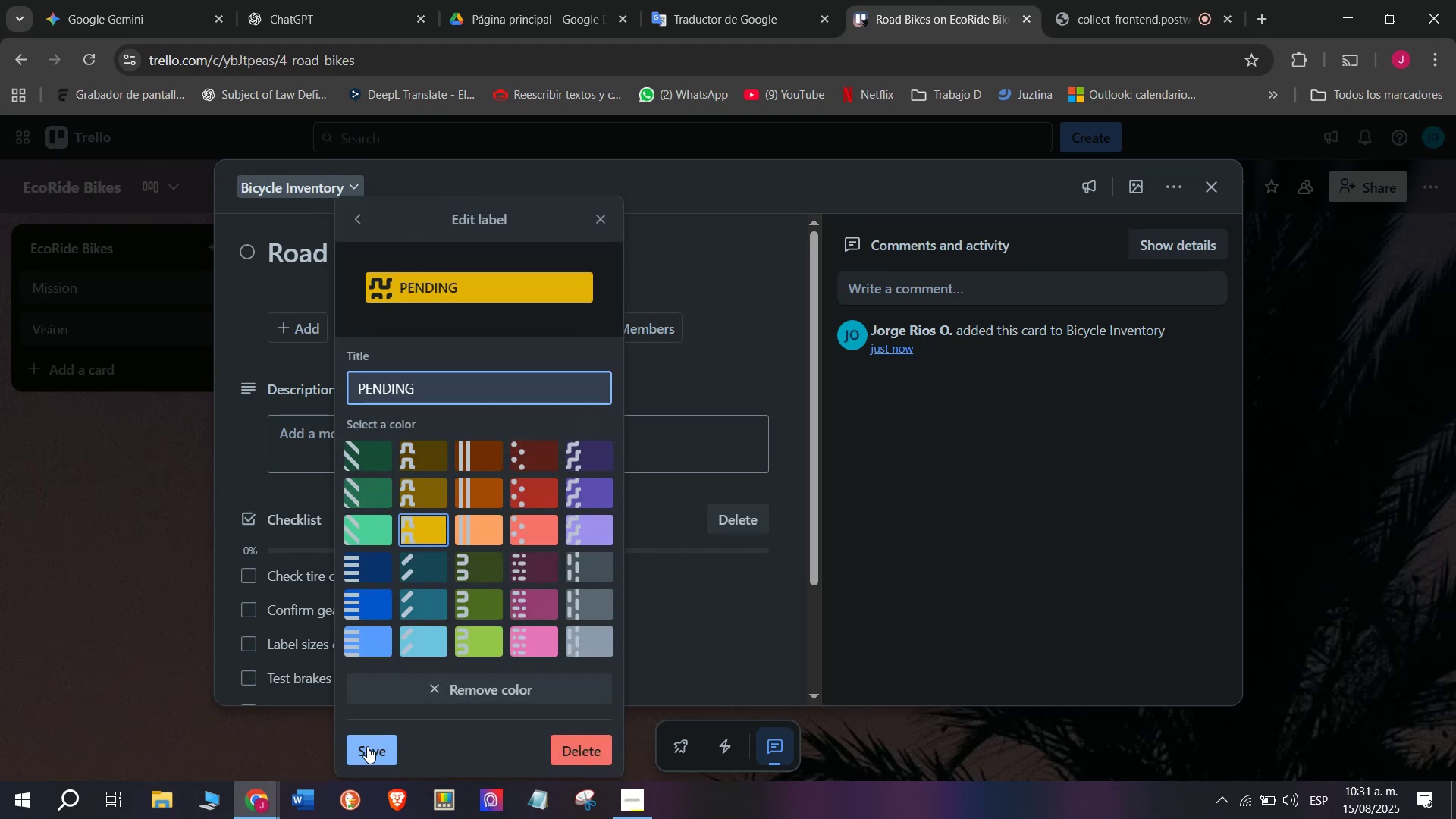 
left_click([368, 746])
 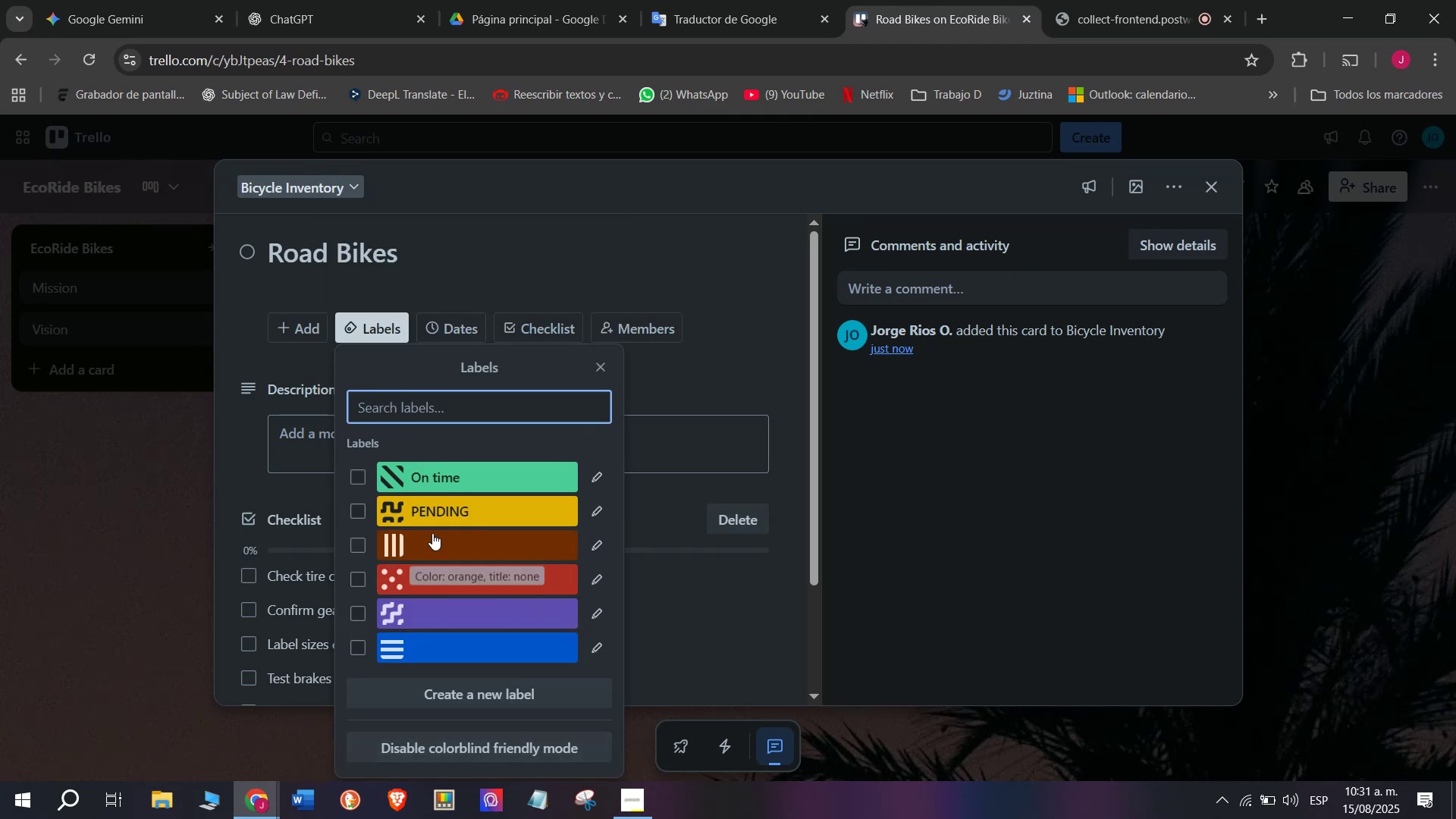 
left_click([439, 522])
 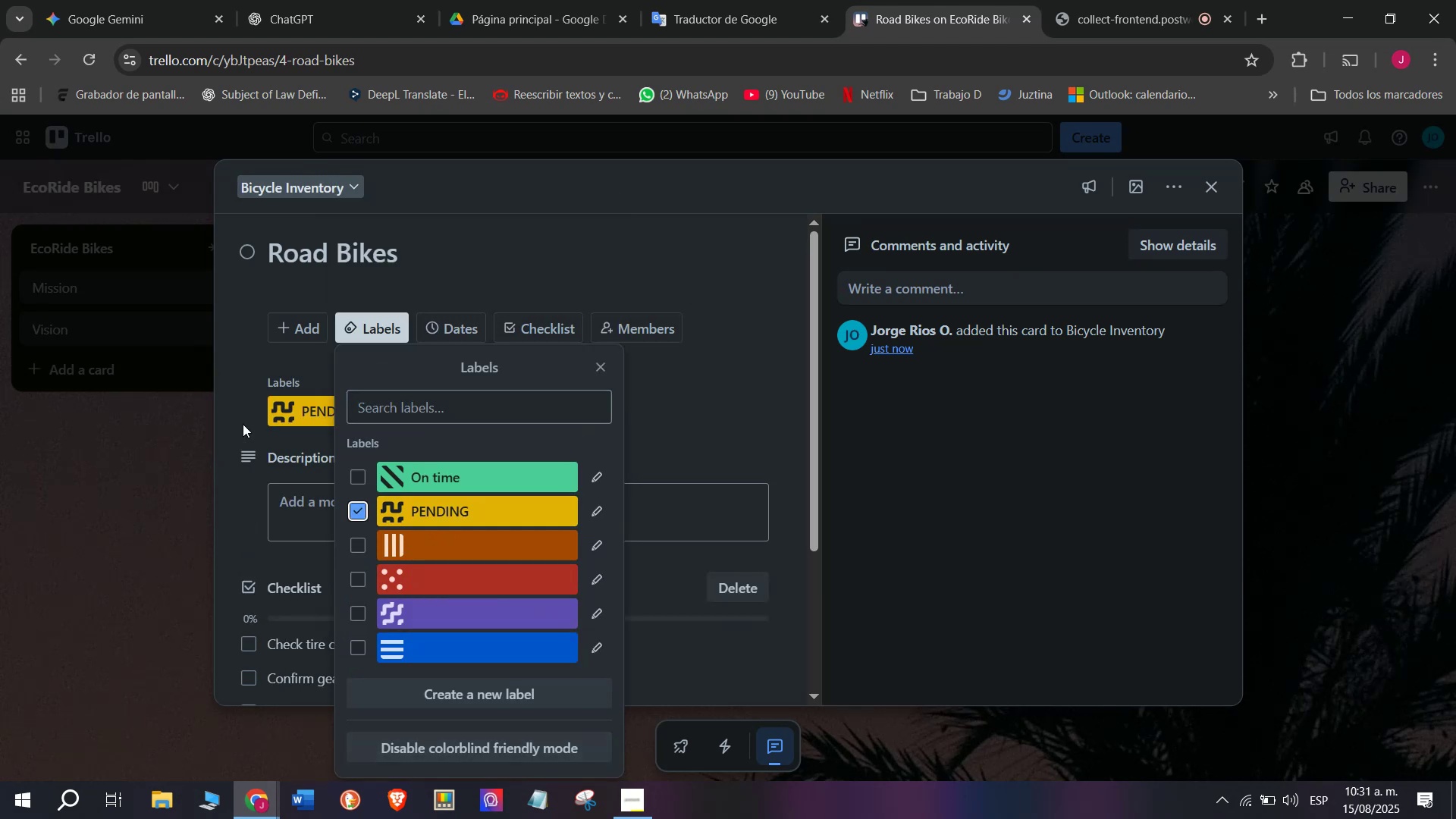 
left_click([252, 398])
 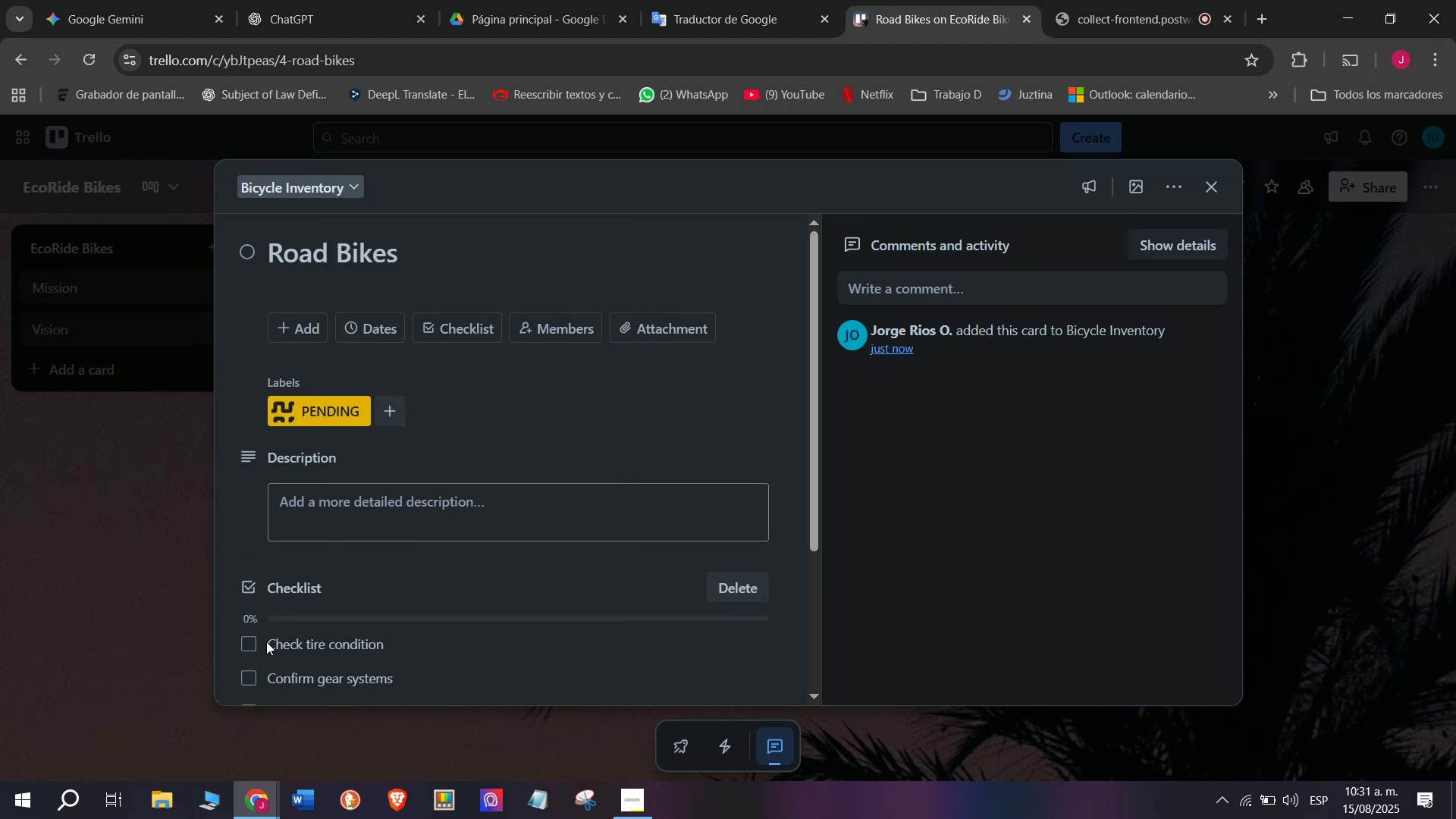 
scroll: coordinate [300, 603], scroll_direction: down, amount: 4.0
 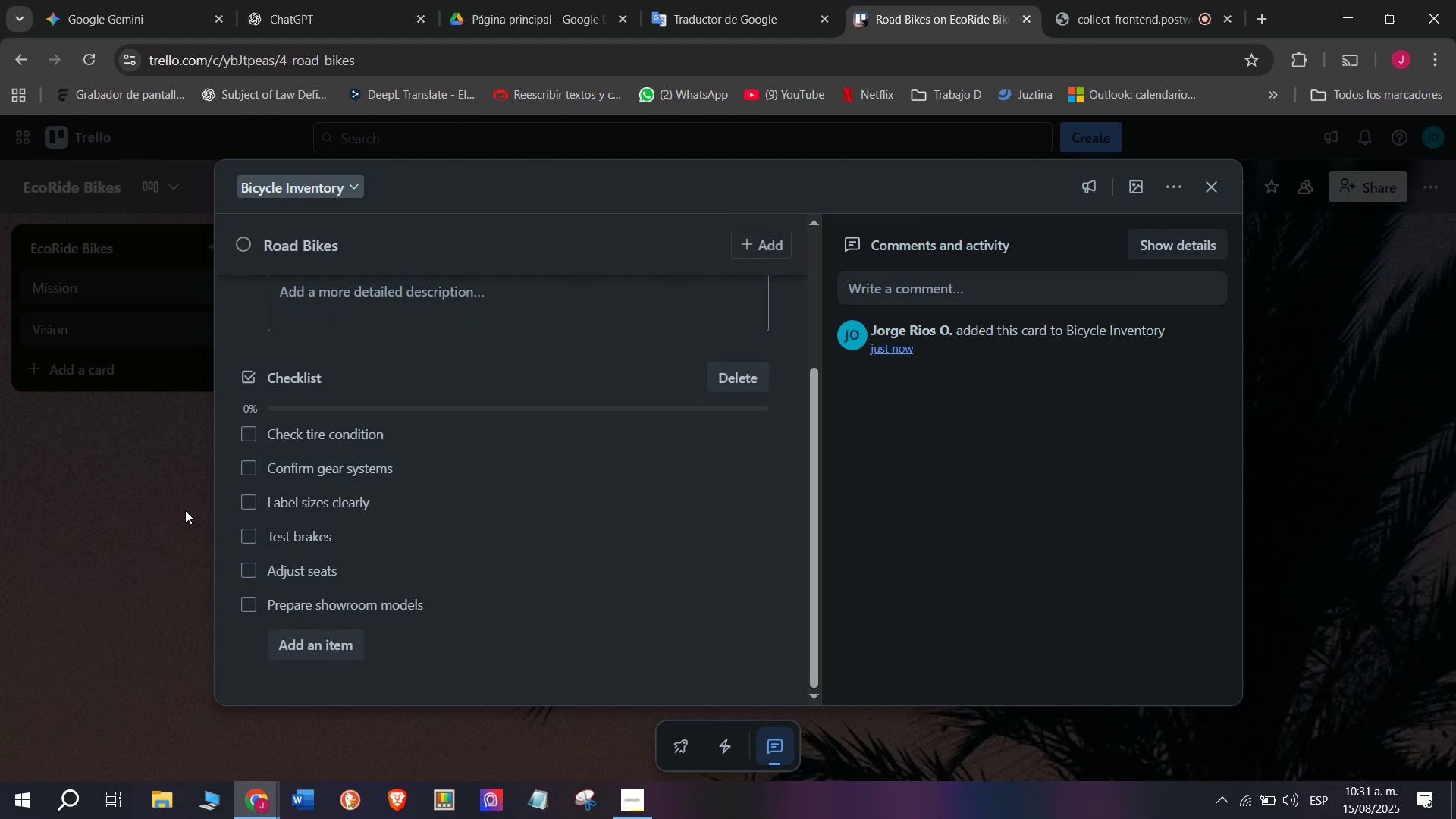 
left_click([178, 494])
 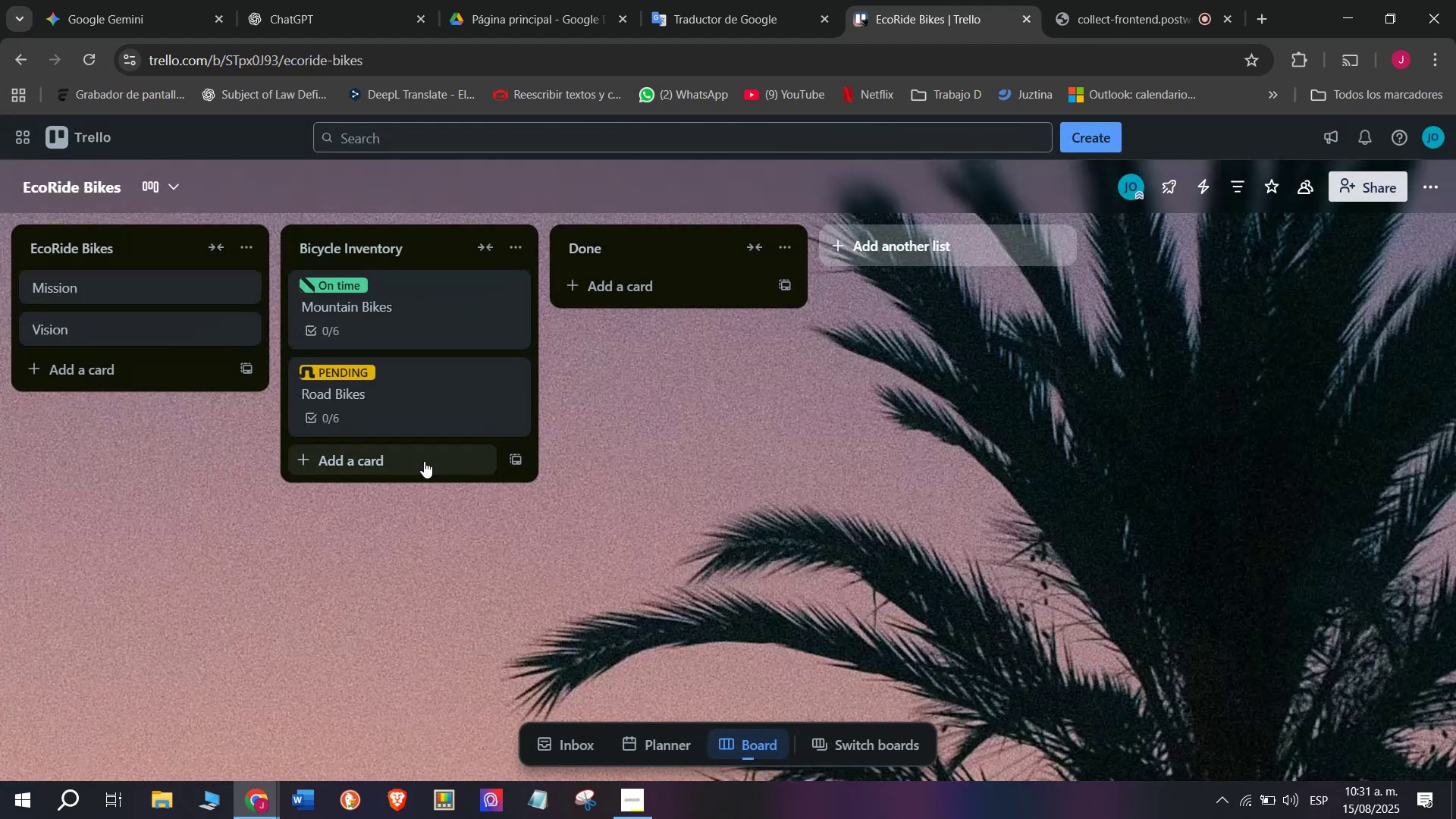 
left_click([424, 460])
 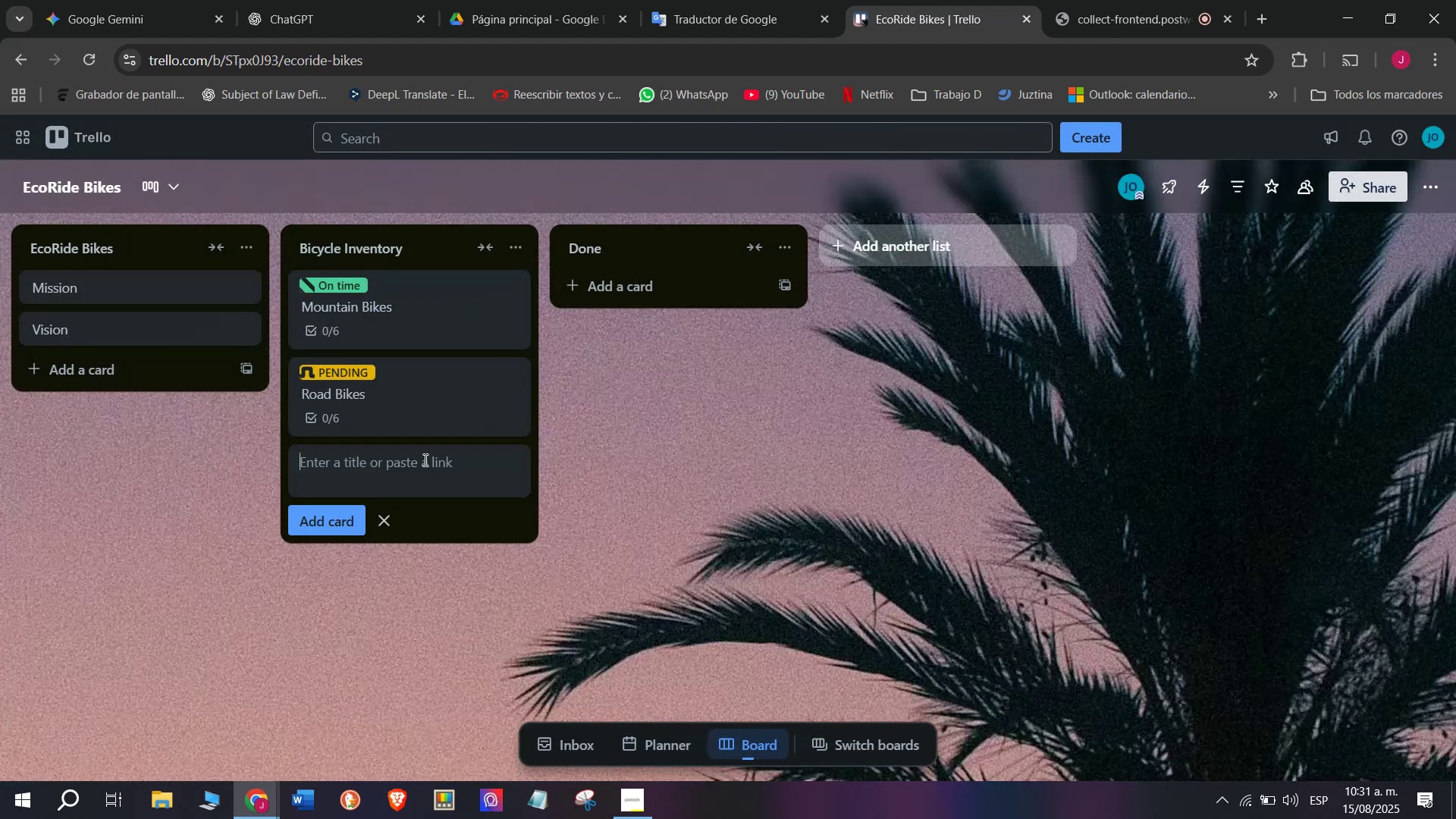 
type(Electric bikes)
 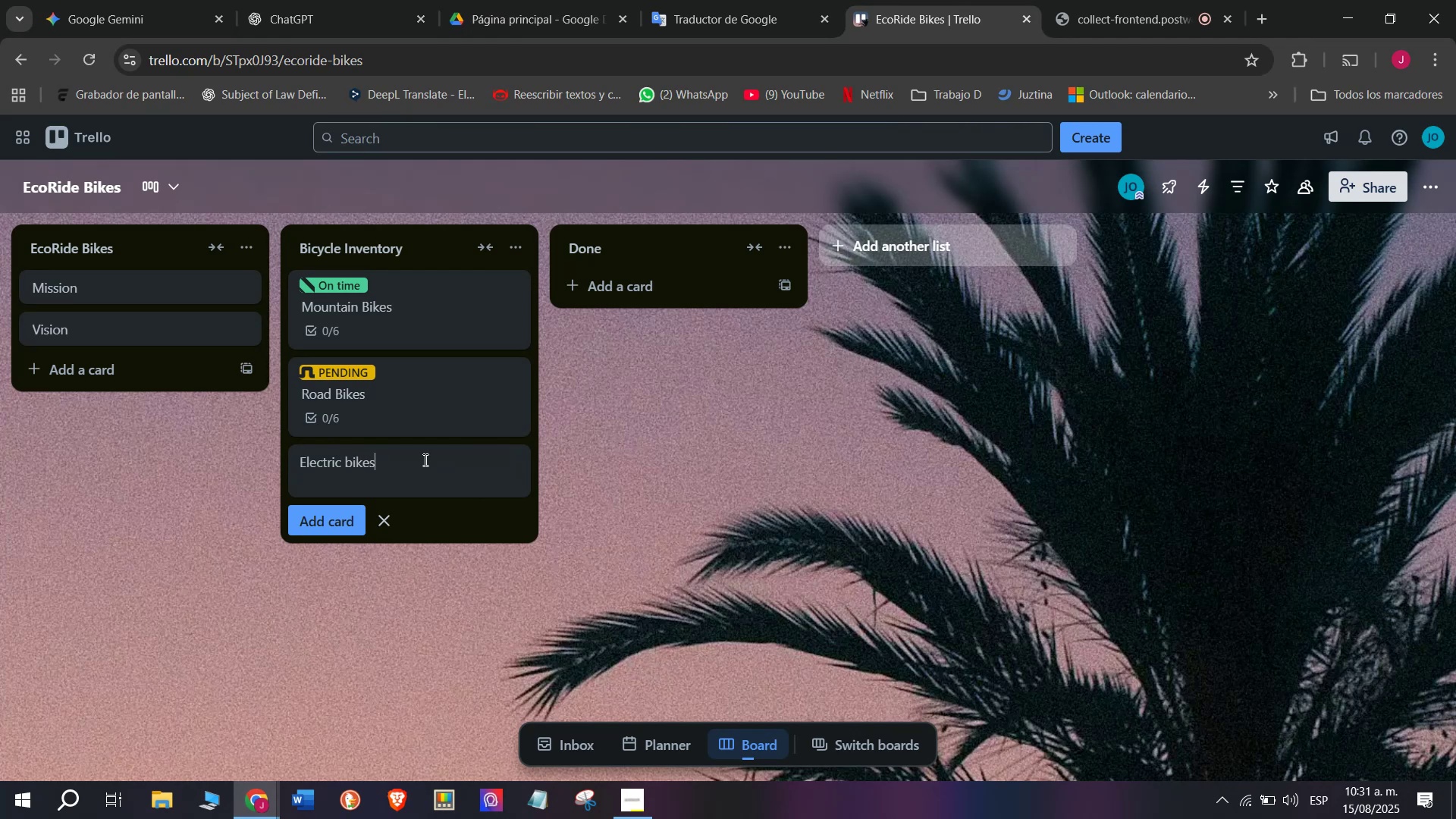 
key(Enter)
 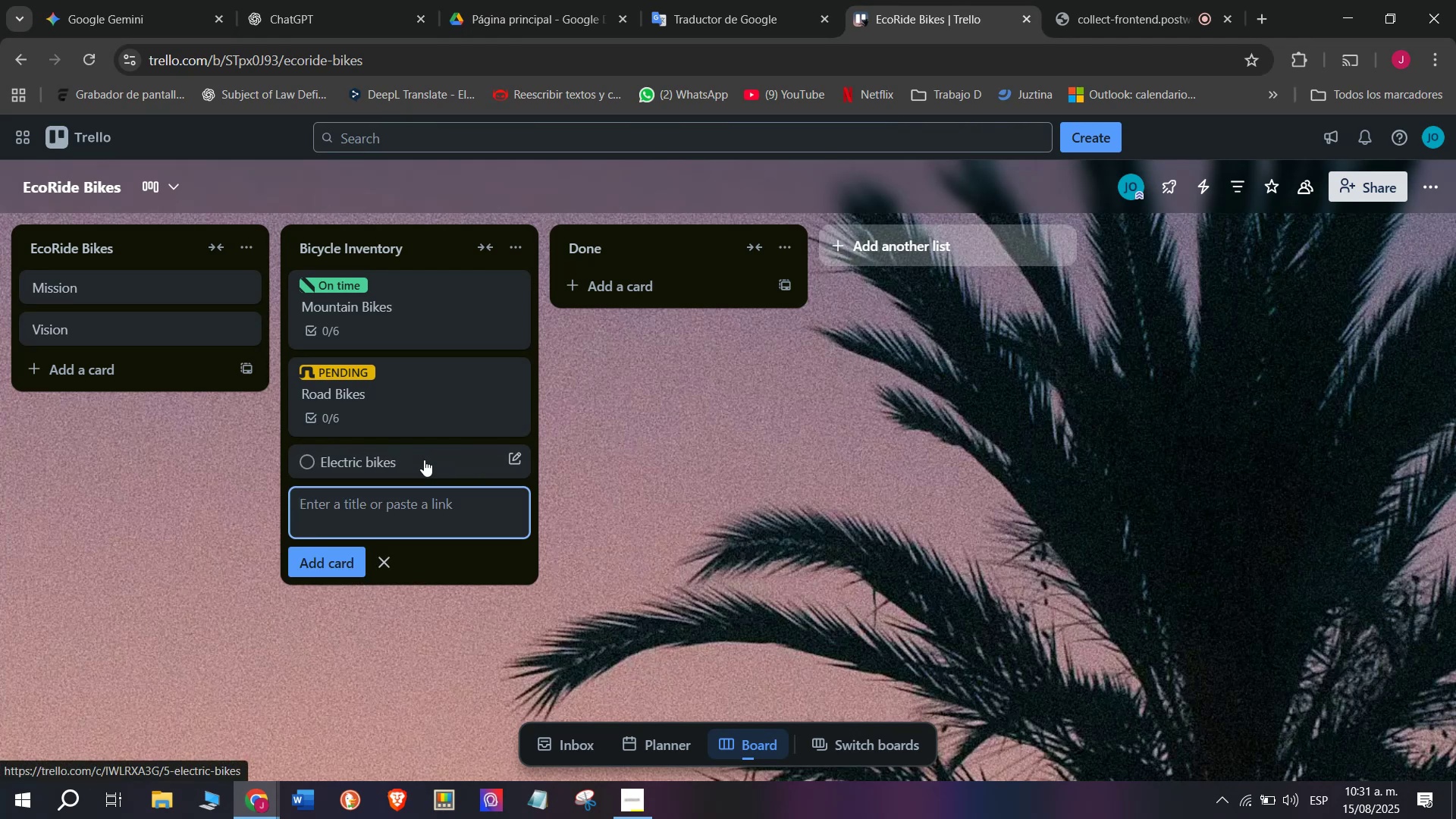 
left_click([424, 460])
 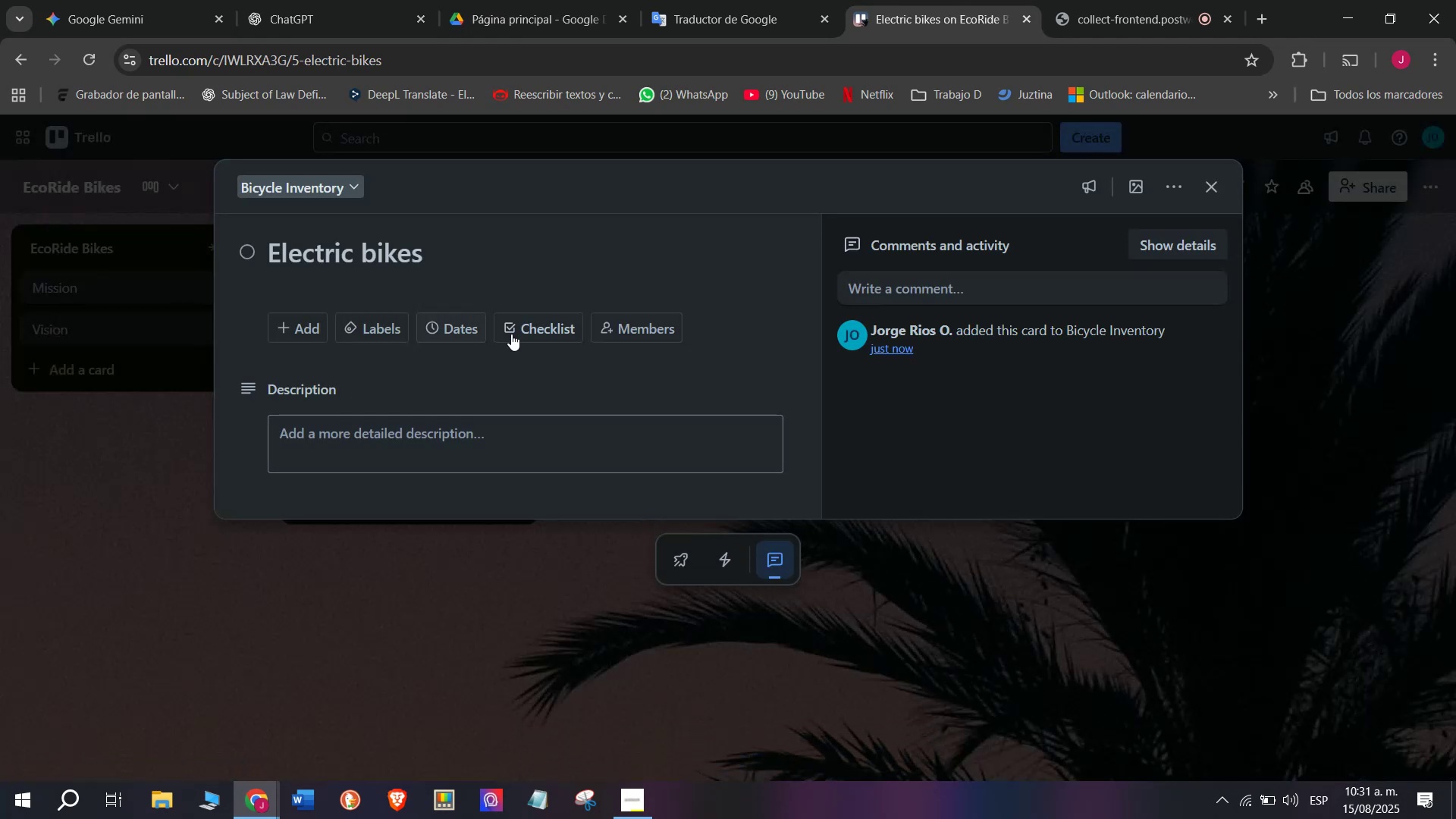 
left_click([568, 317])
 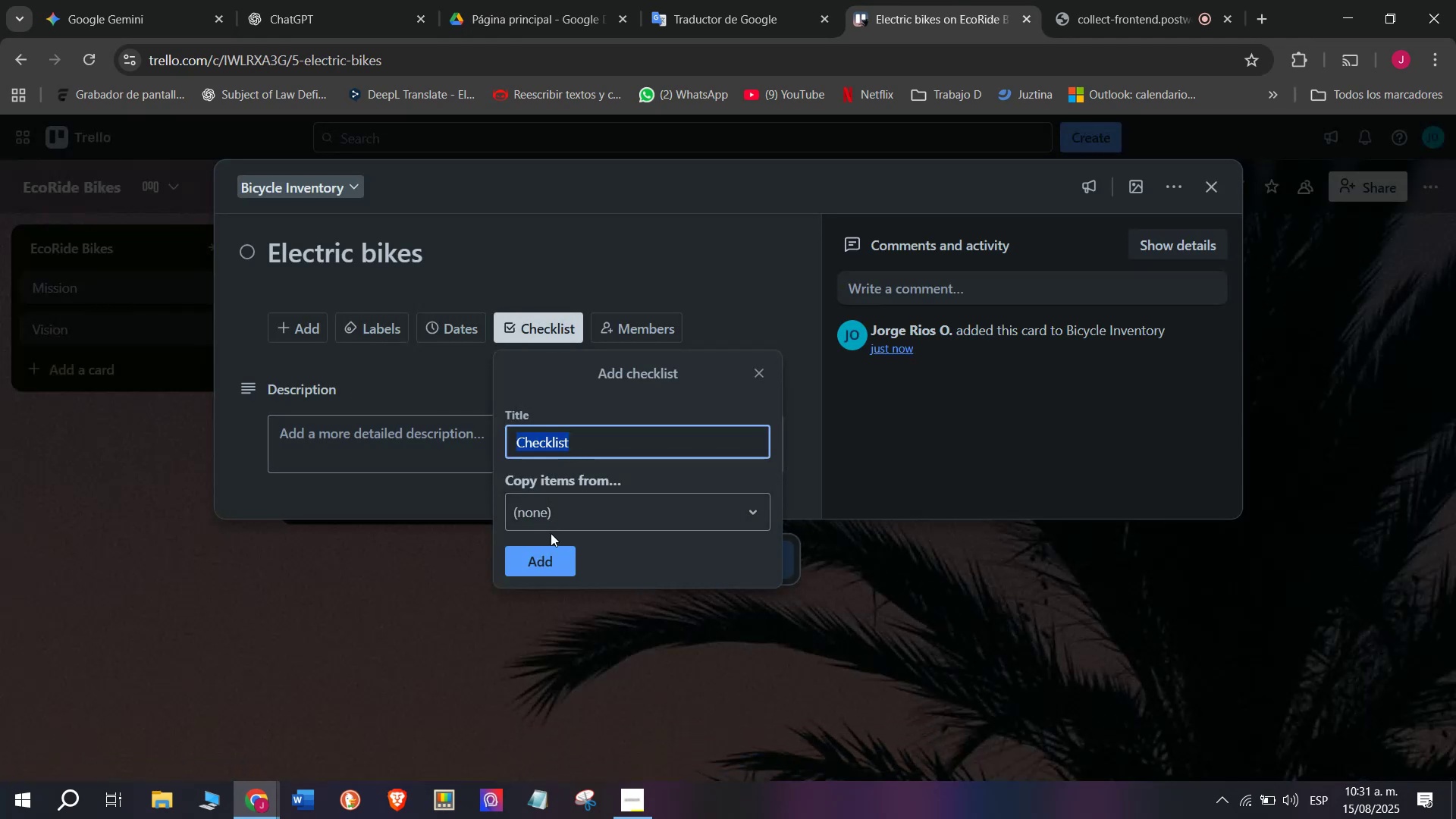 
left_click([559, 549])
 